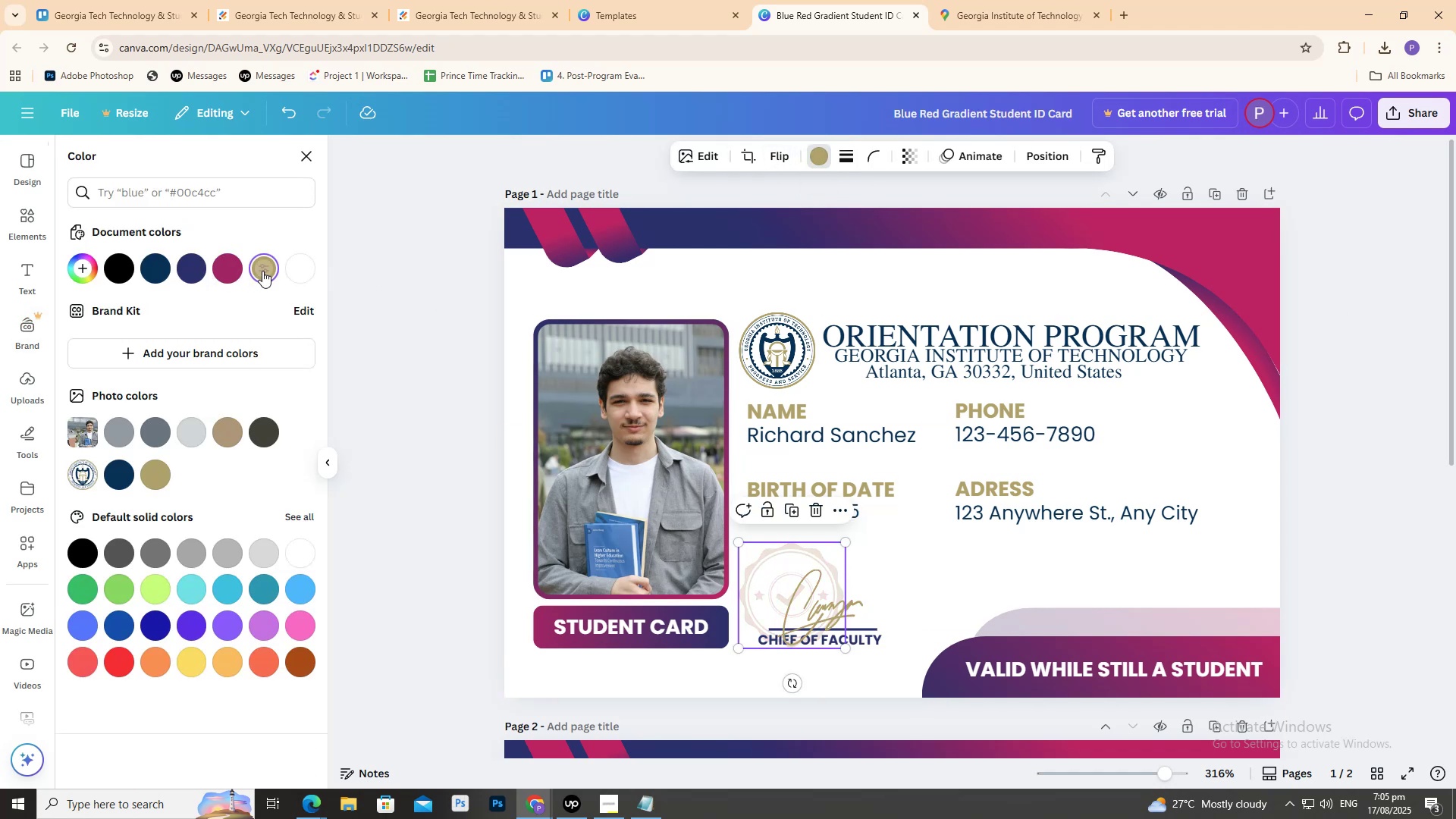 
double_click([453, 301])
 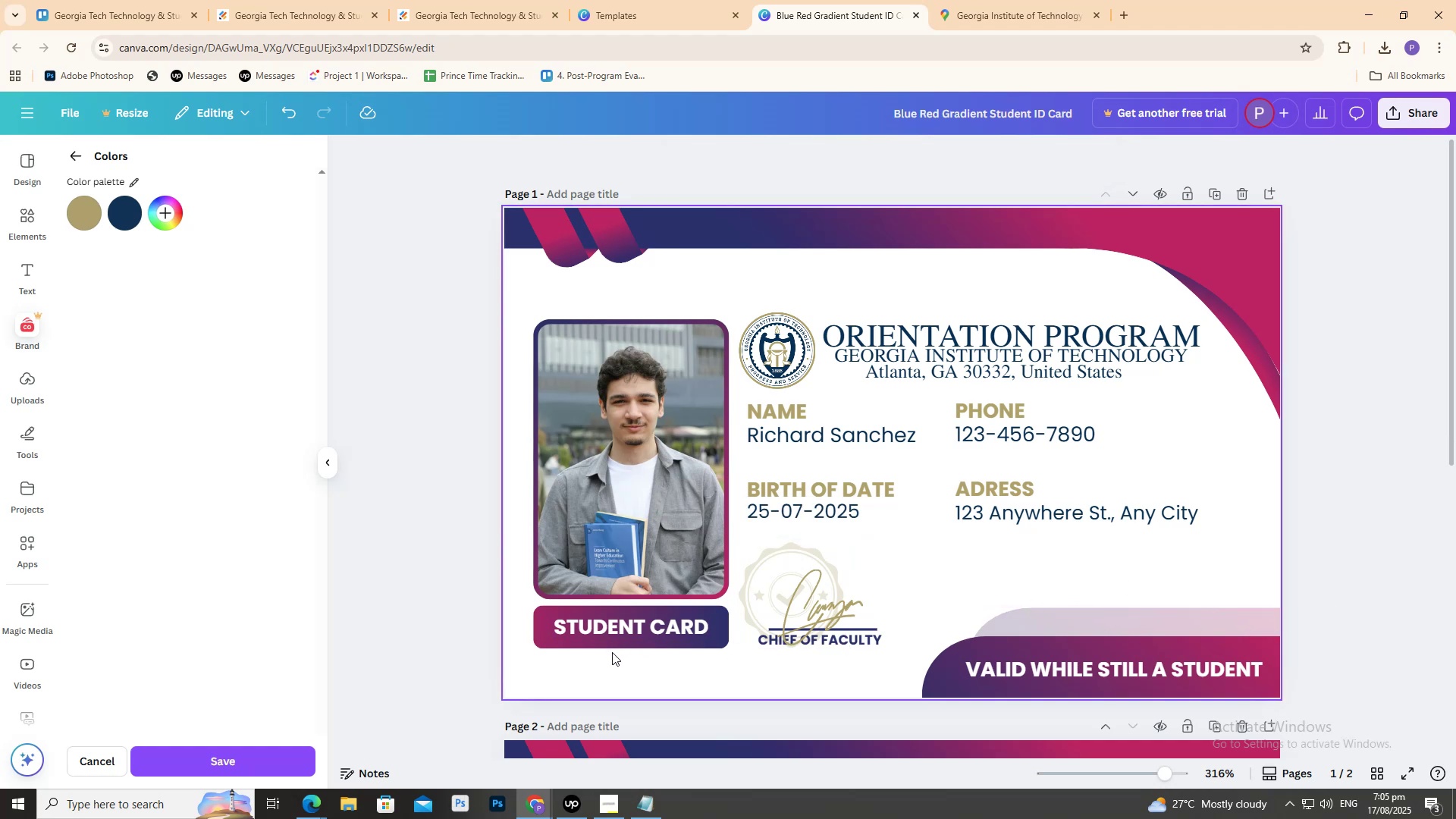 
mouse_move([551, 615])
 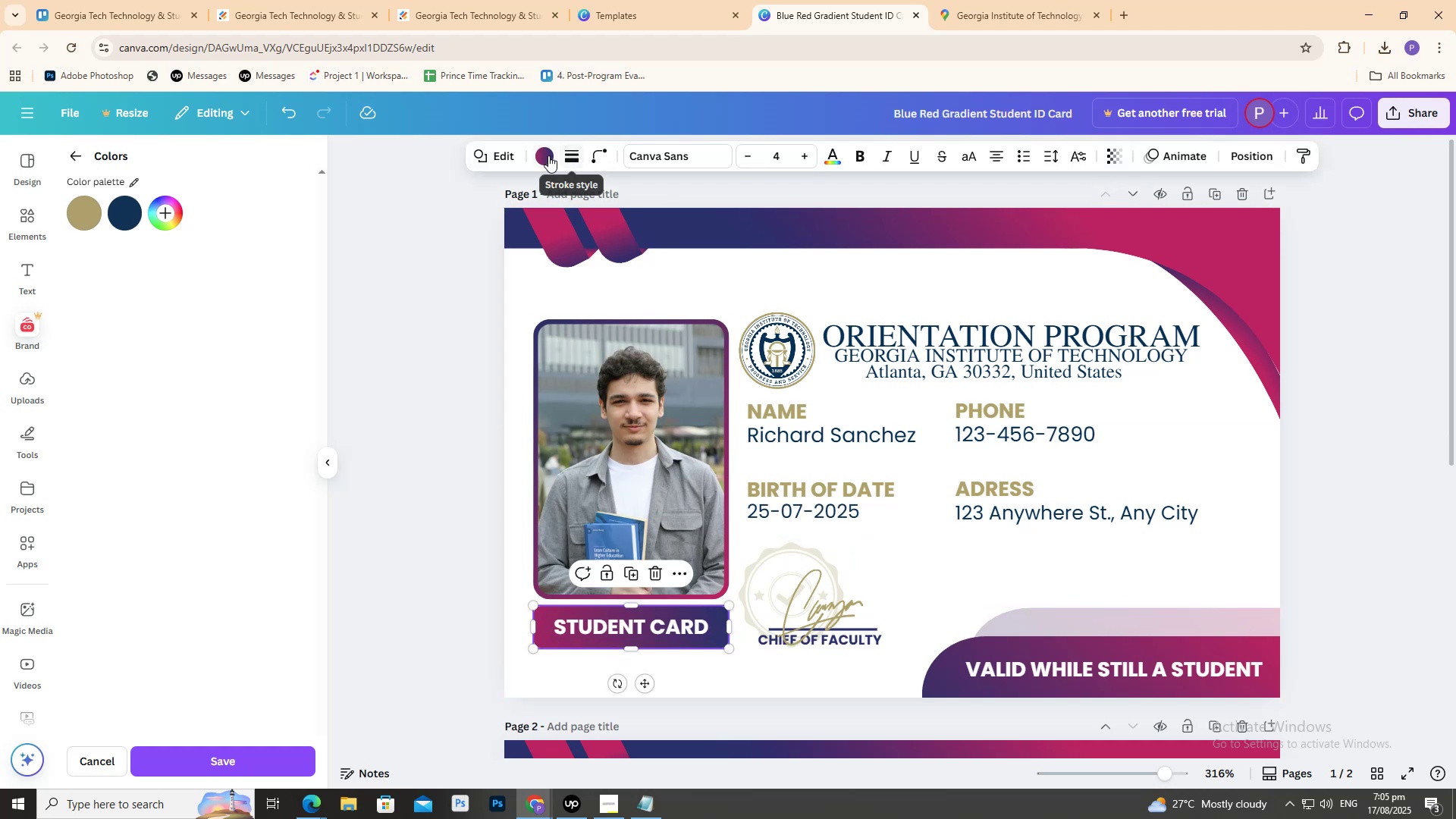 
left_click([546, 155])
 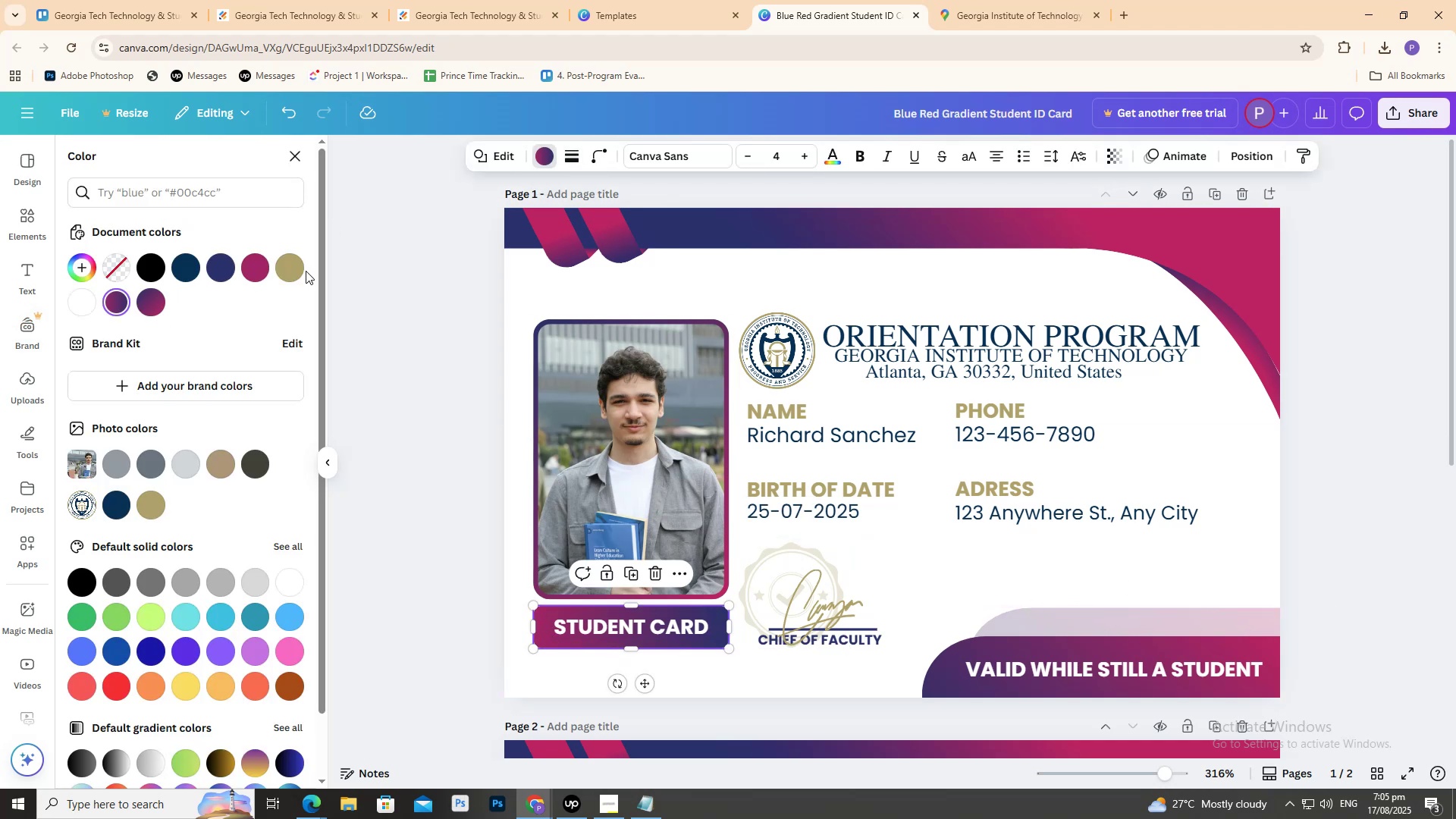 
left_click([285, 267])
 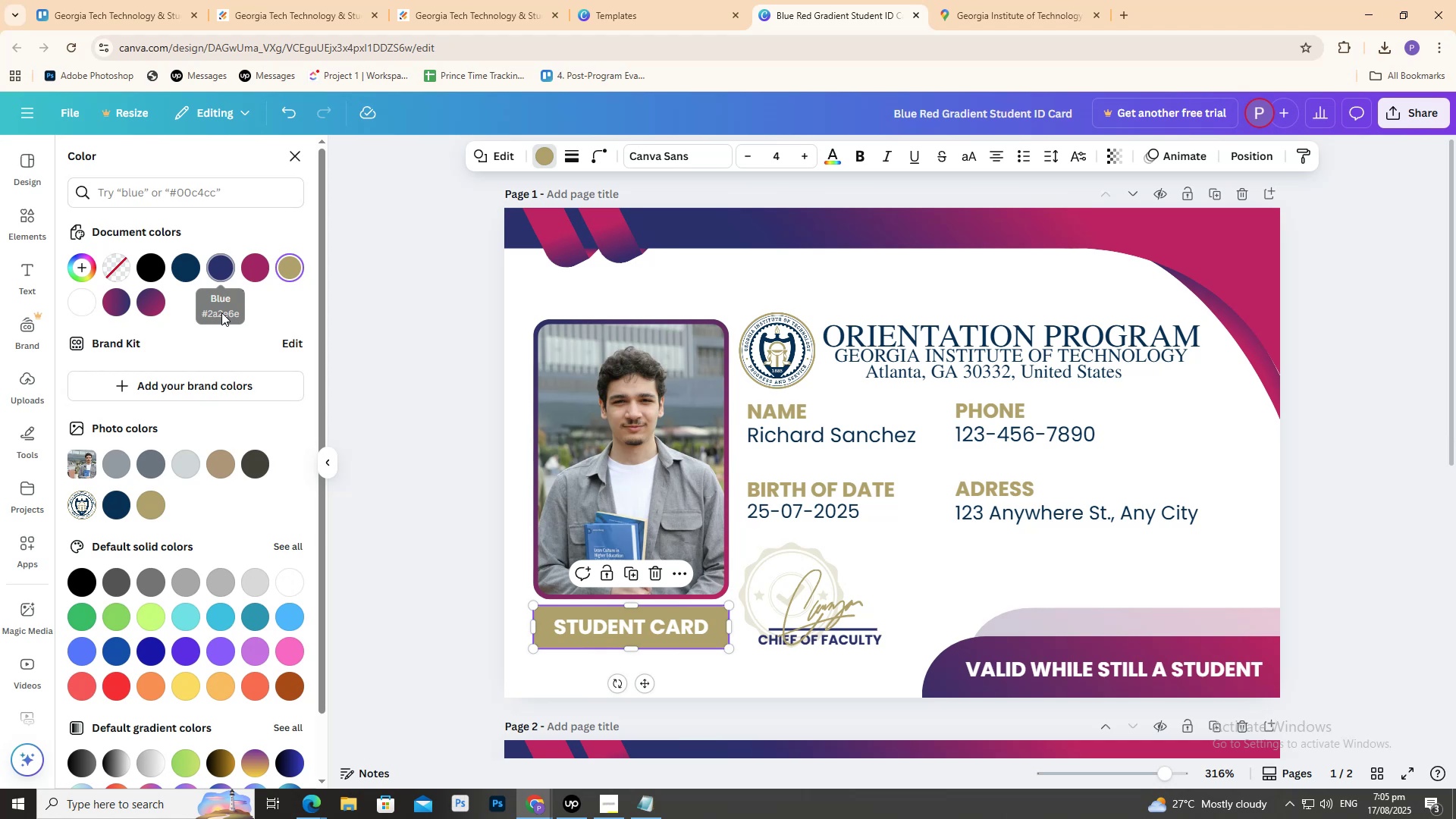 
left_click([547, 162])
 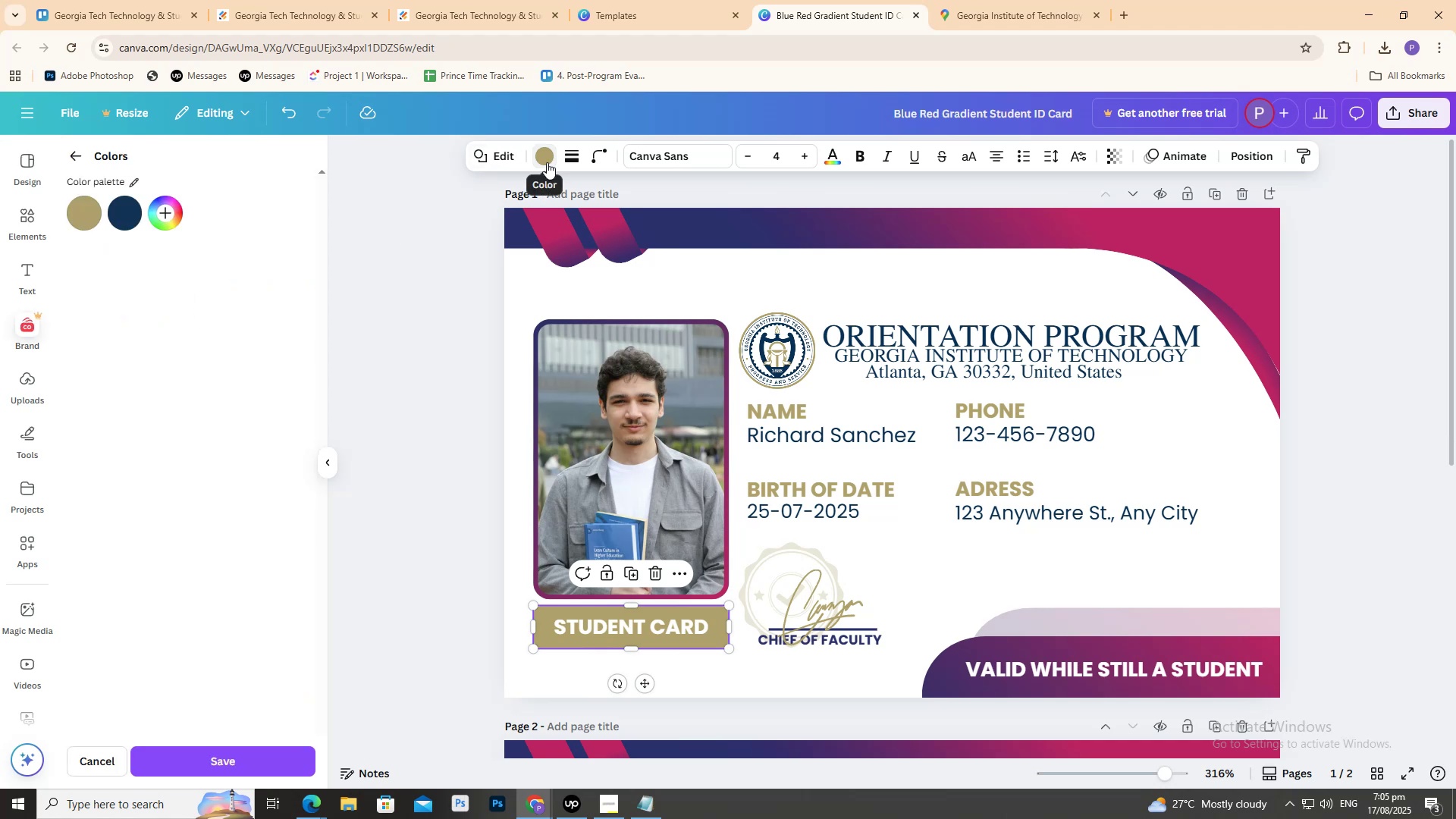 
double_click([547, 162])
 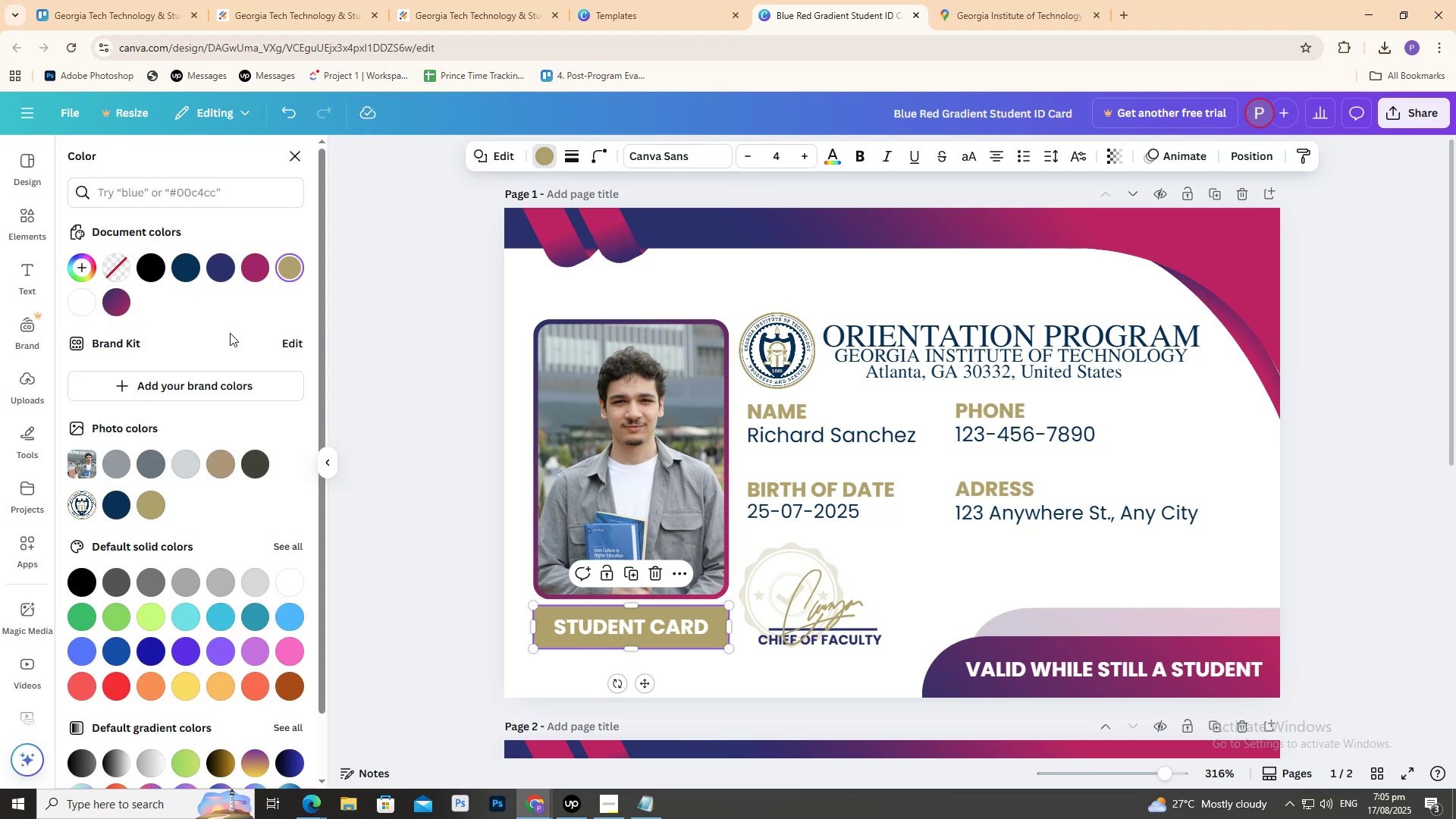 
scroll: coordinate [231, 607], scroll_direction: down, amount: 9.0
 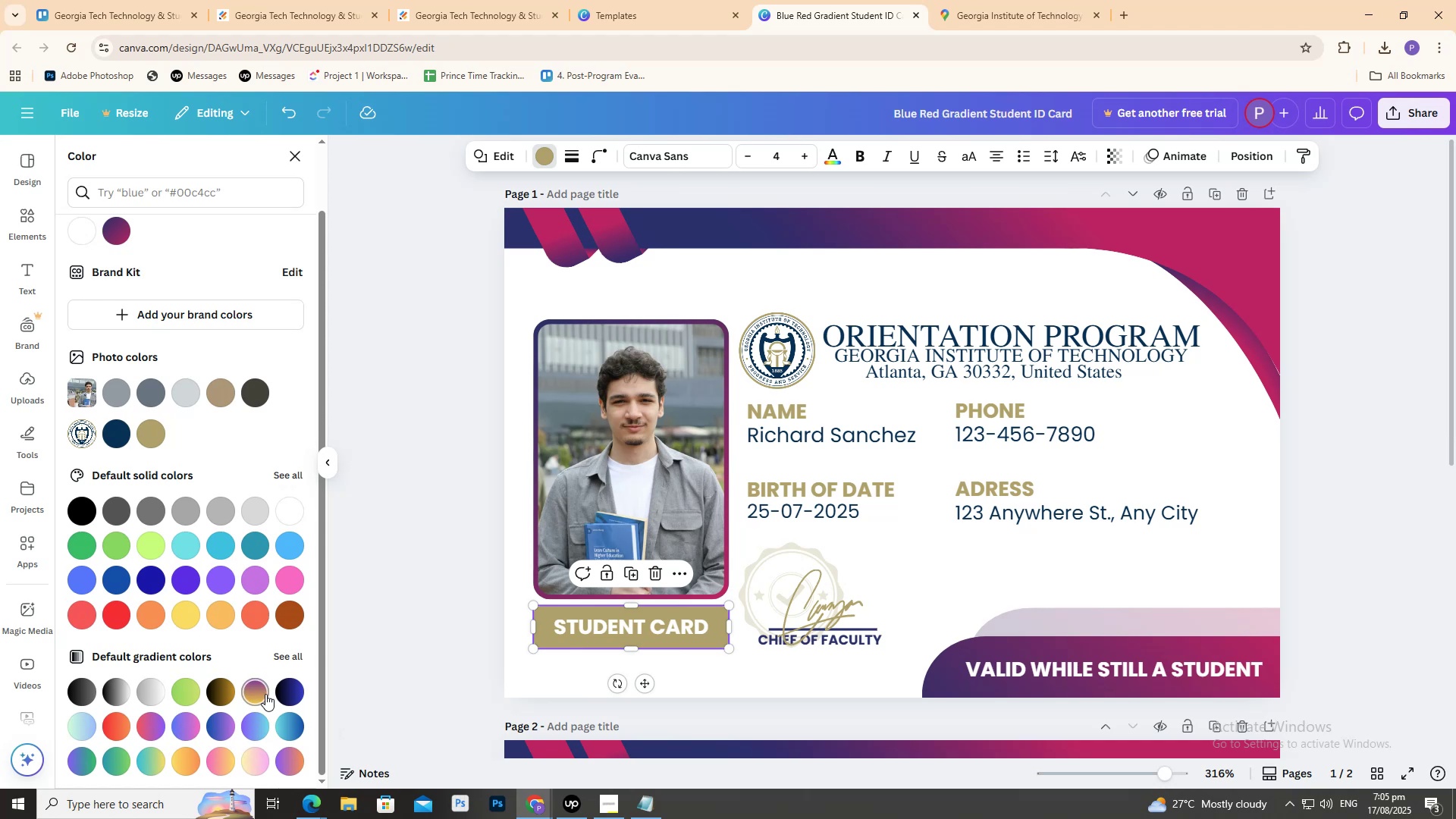 
left_click([265, 692])
 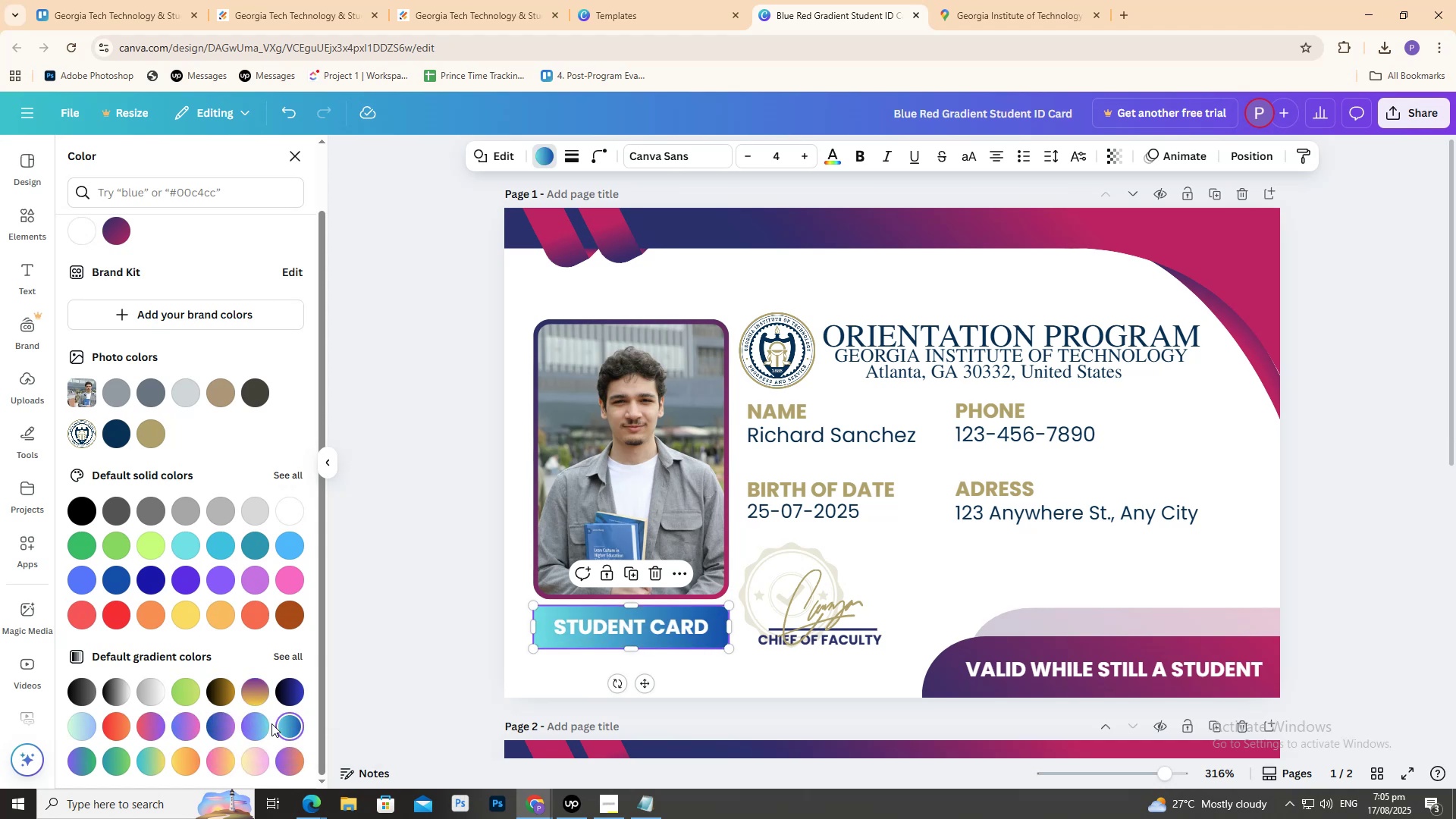 
left_click([259, 761])
 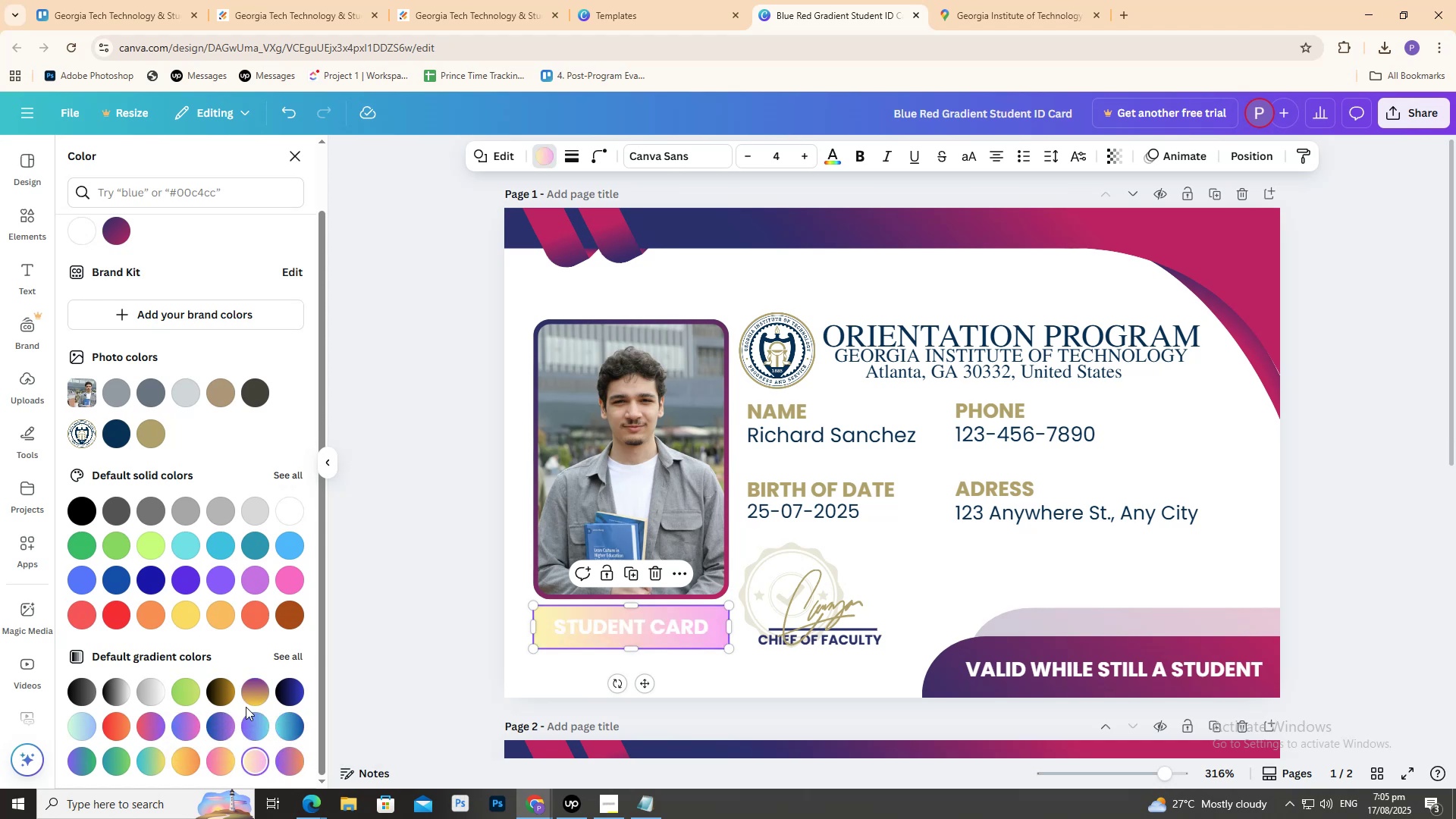 
scroll: coordinate [203, 620], scroll_direction: down, amount: 8.0
 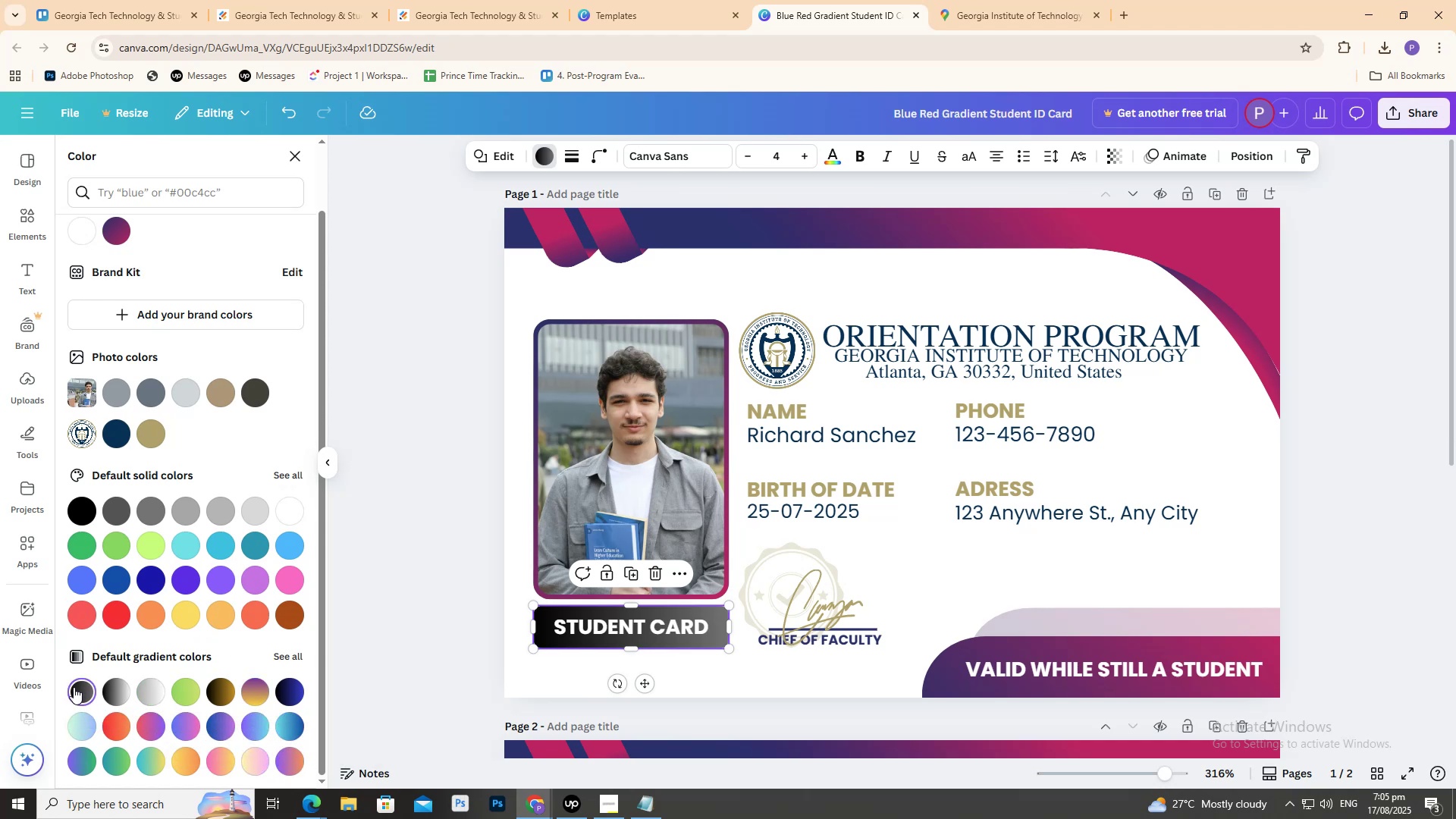 
left_click([117, 686])
 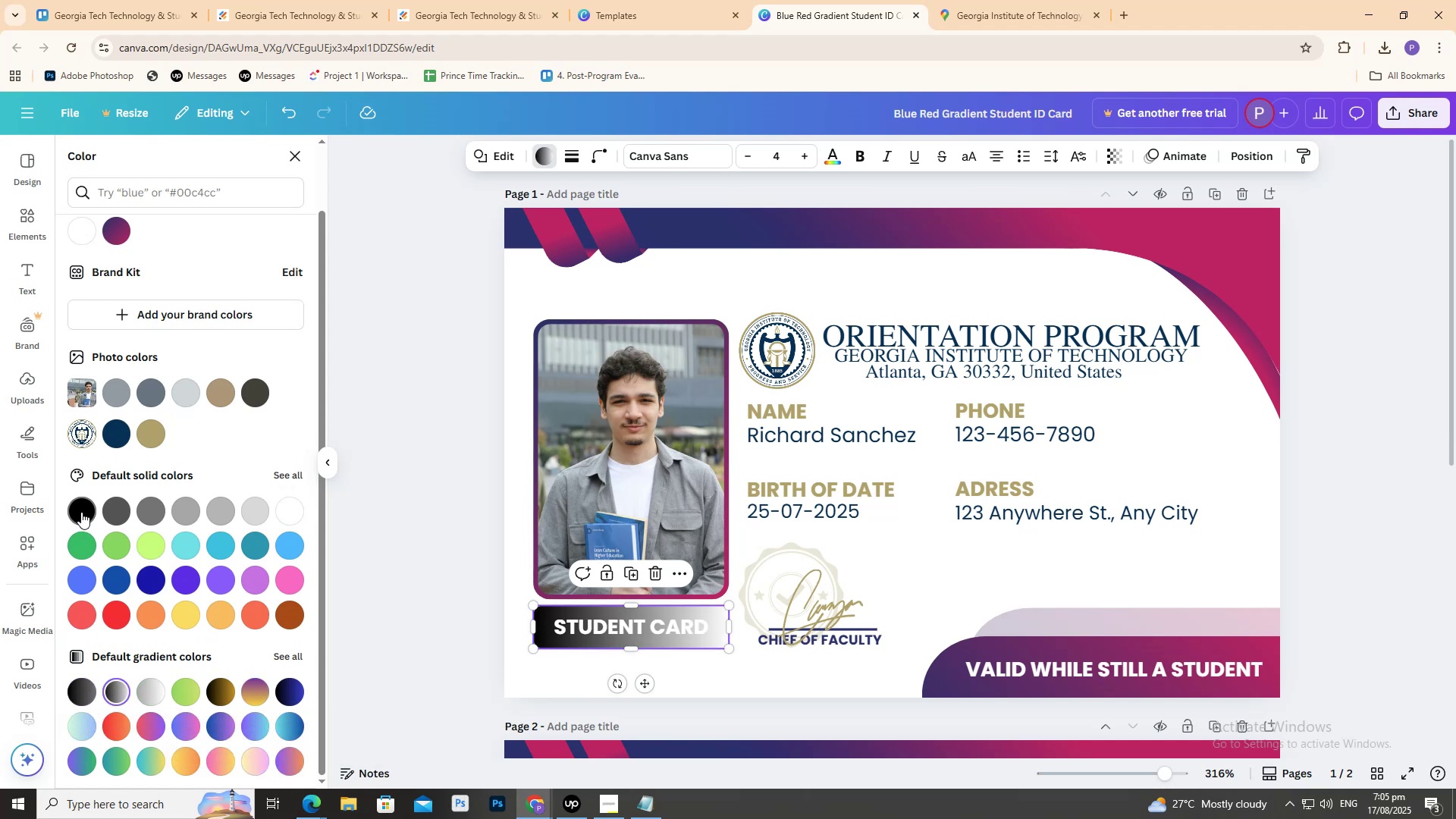 
left_click([83, 508])
 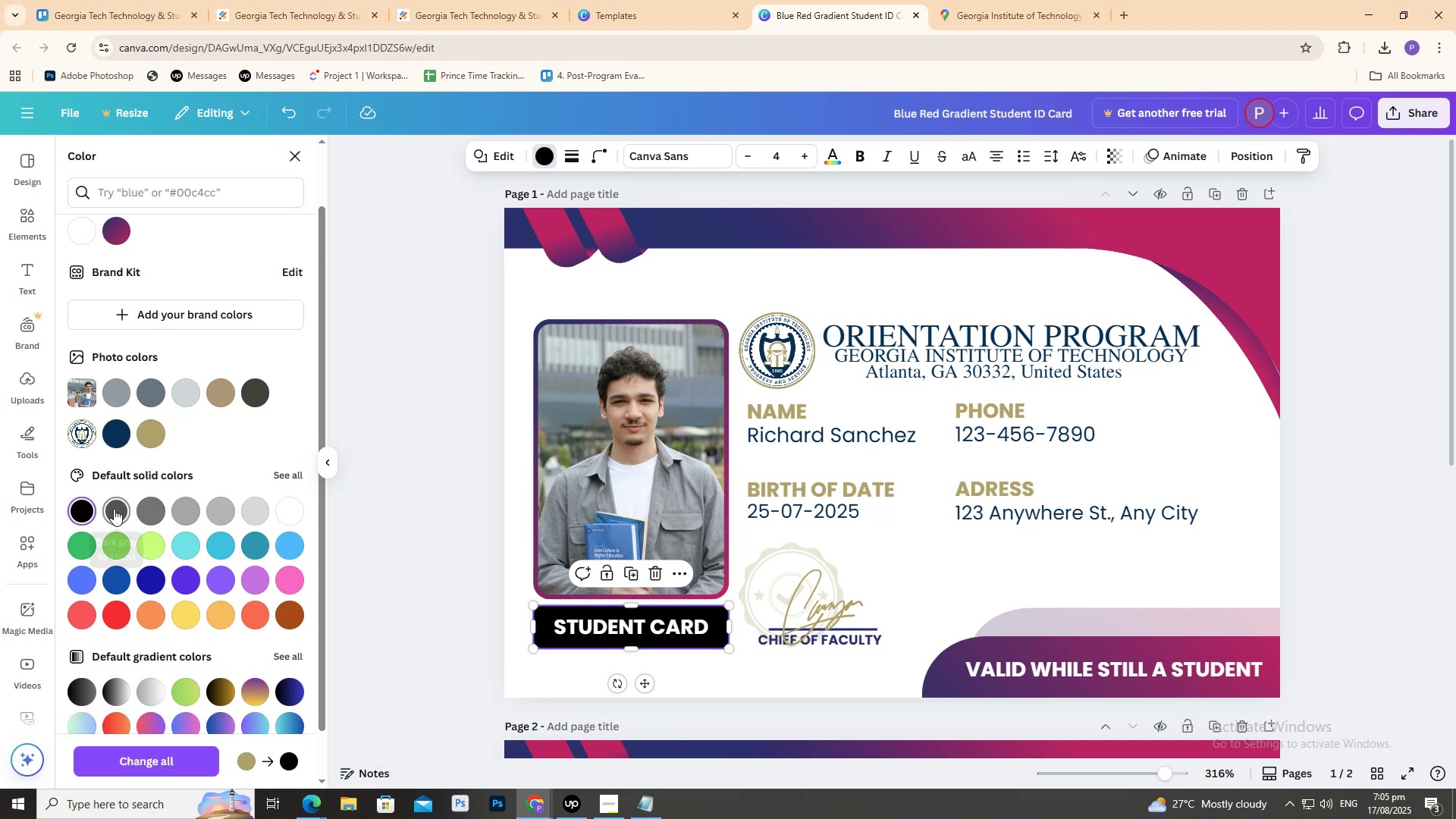 
double_click([114, 509])
 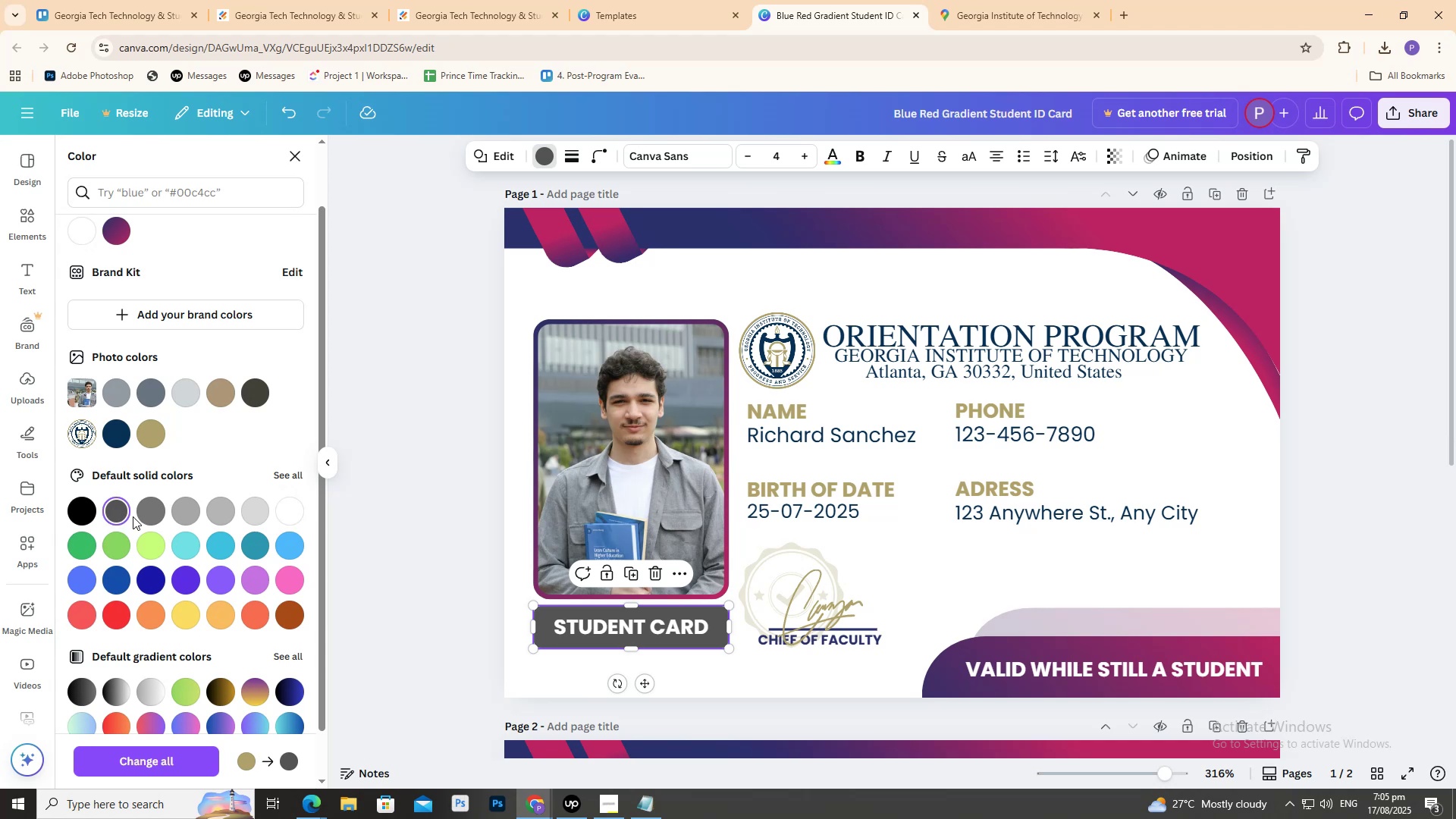 
left_click([215, 392])
 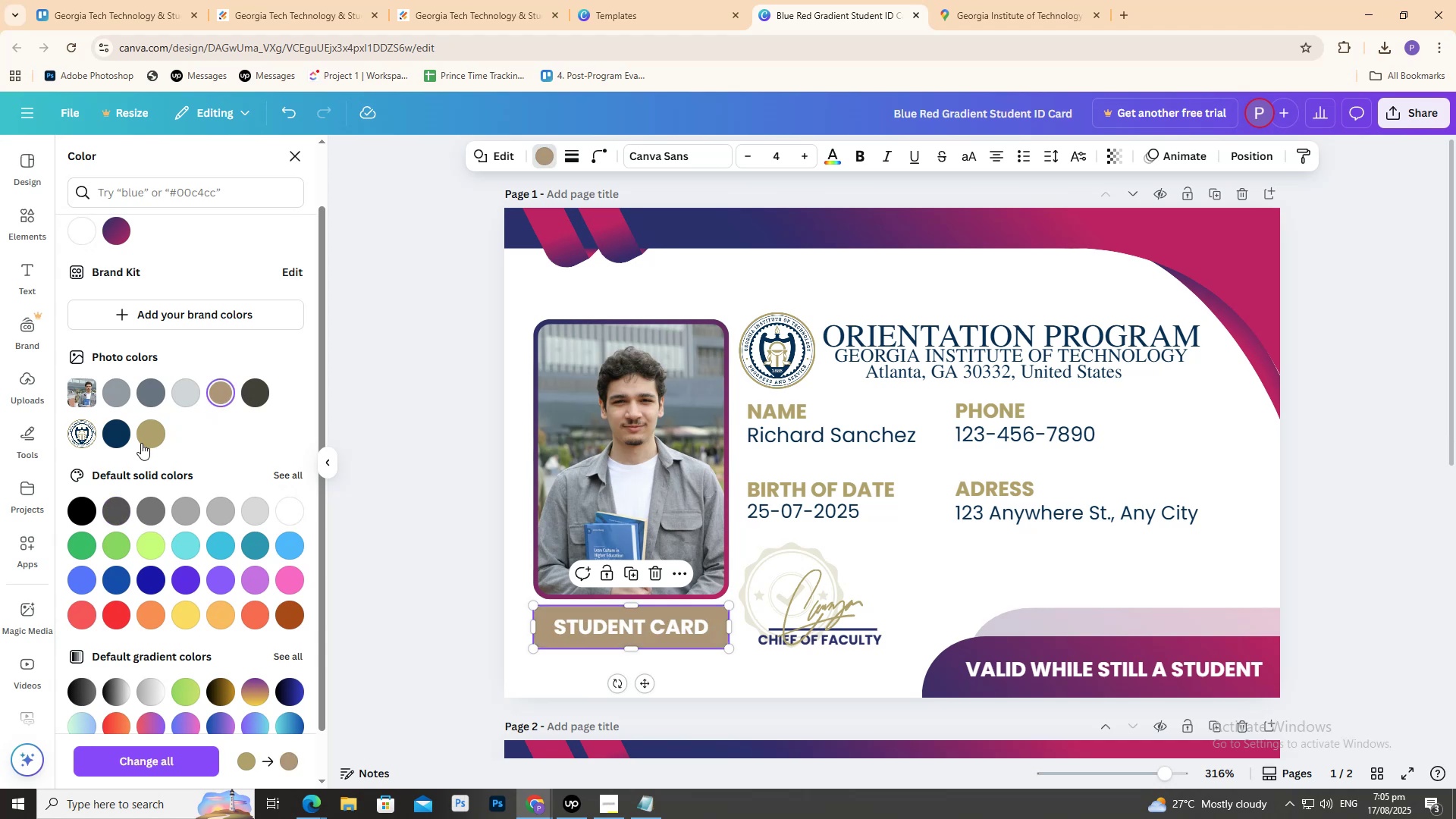 
left_click([144, 439])
 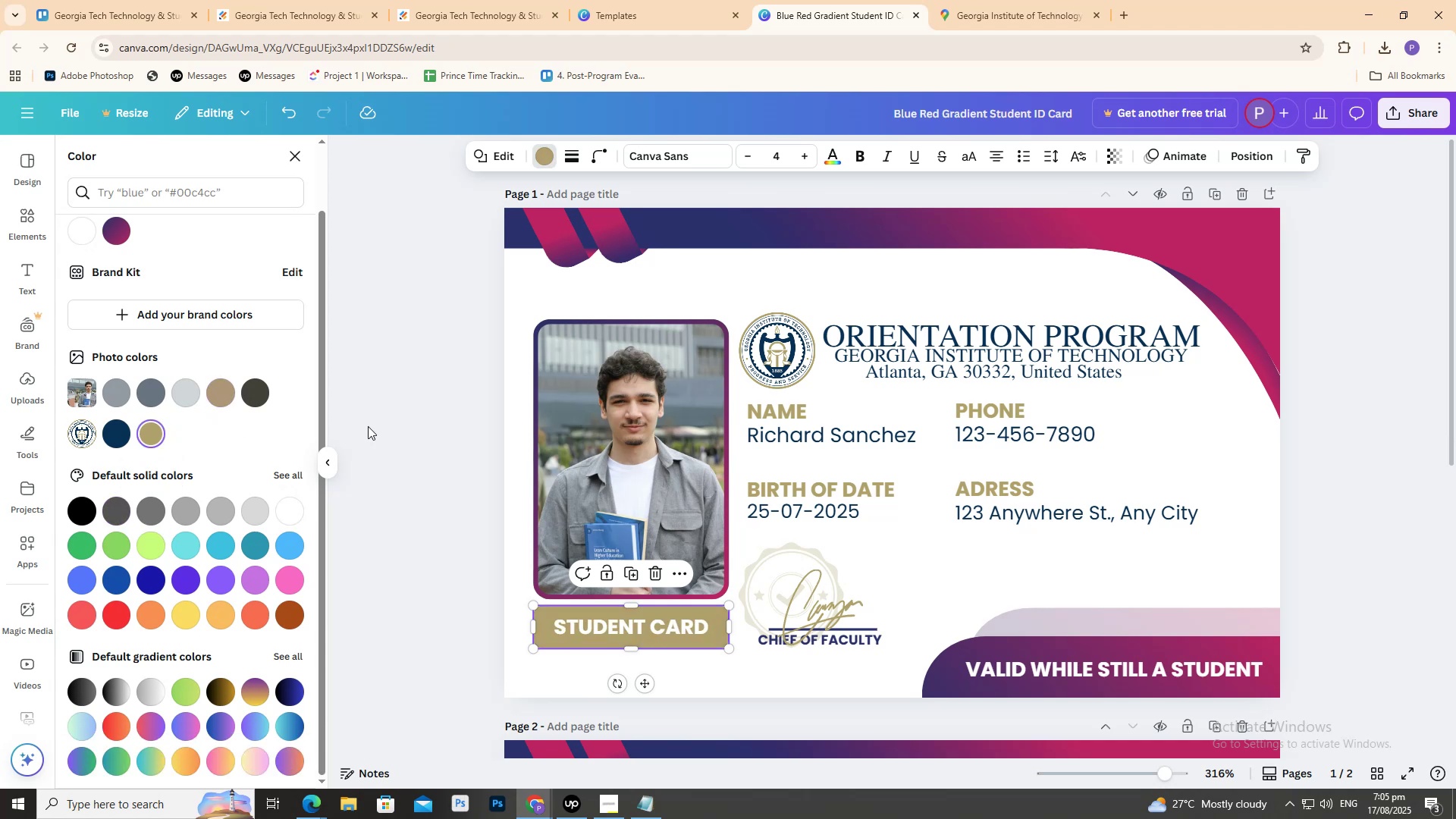 
left_click([367, 425])
 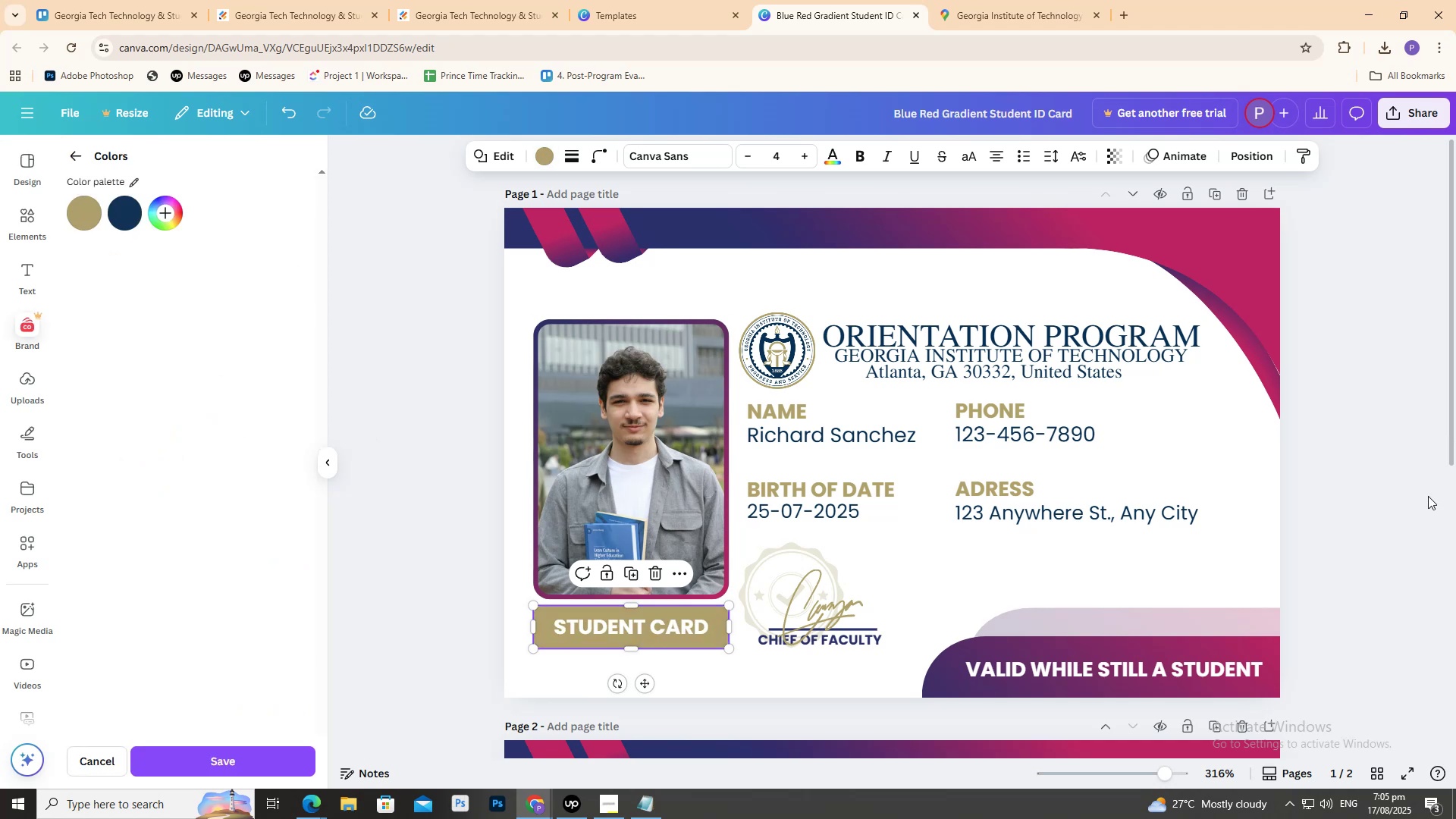 
left_click([1398, 445])
 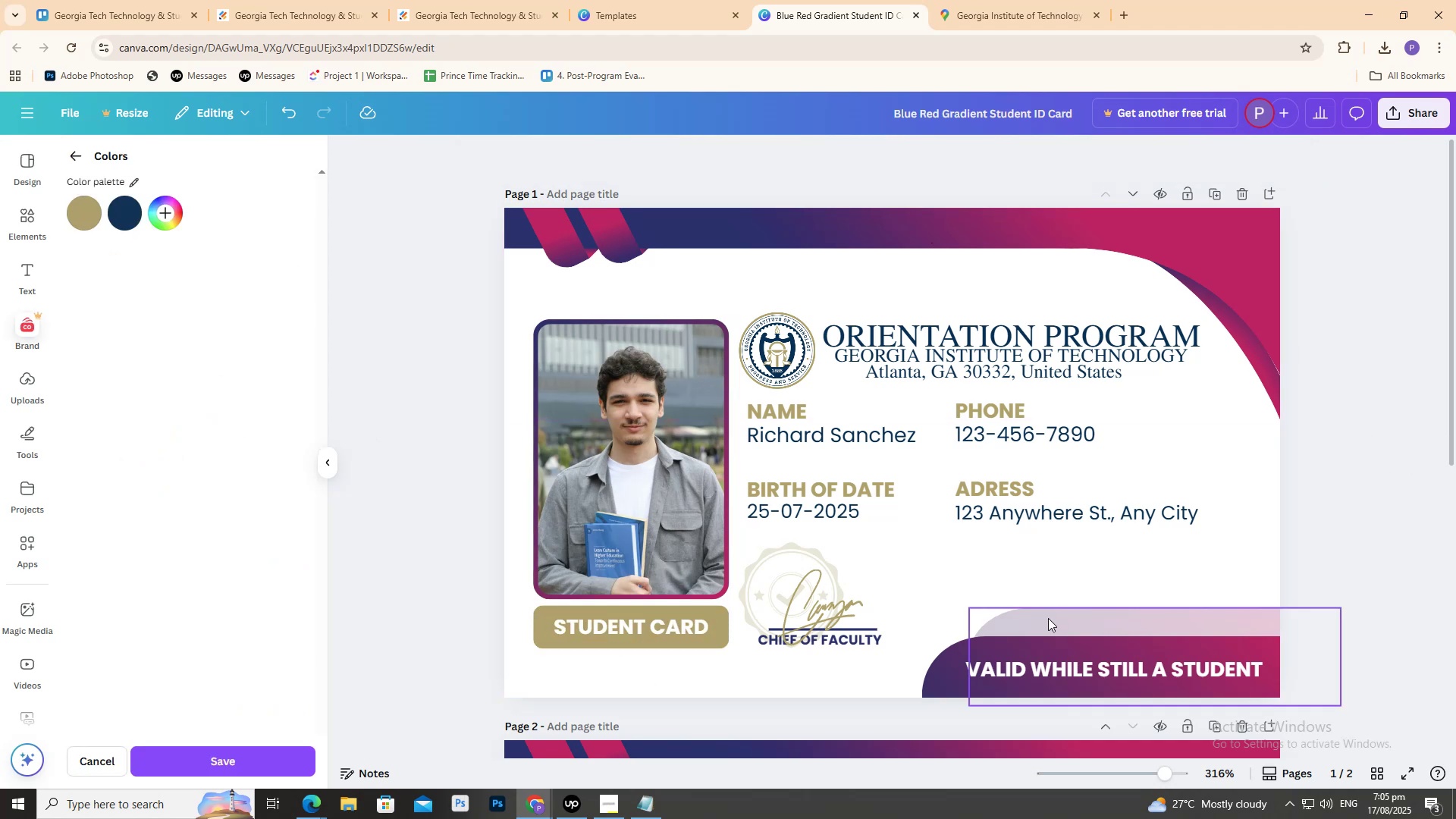 
left_click([1015, 623])
 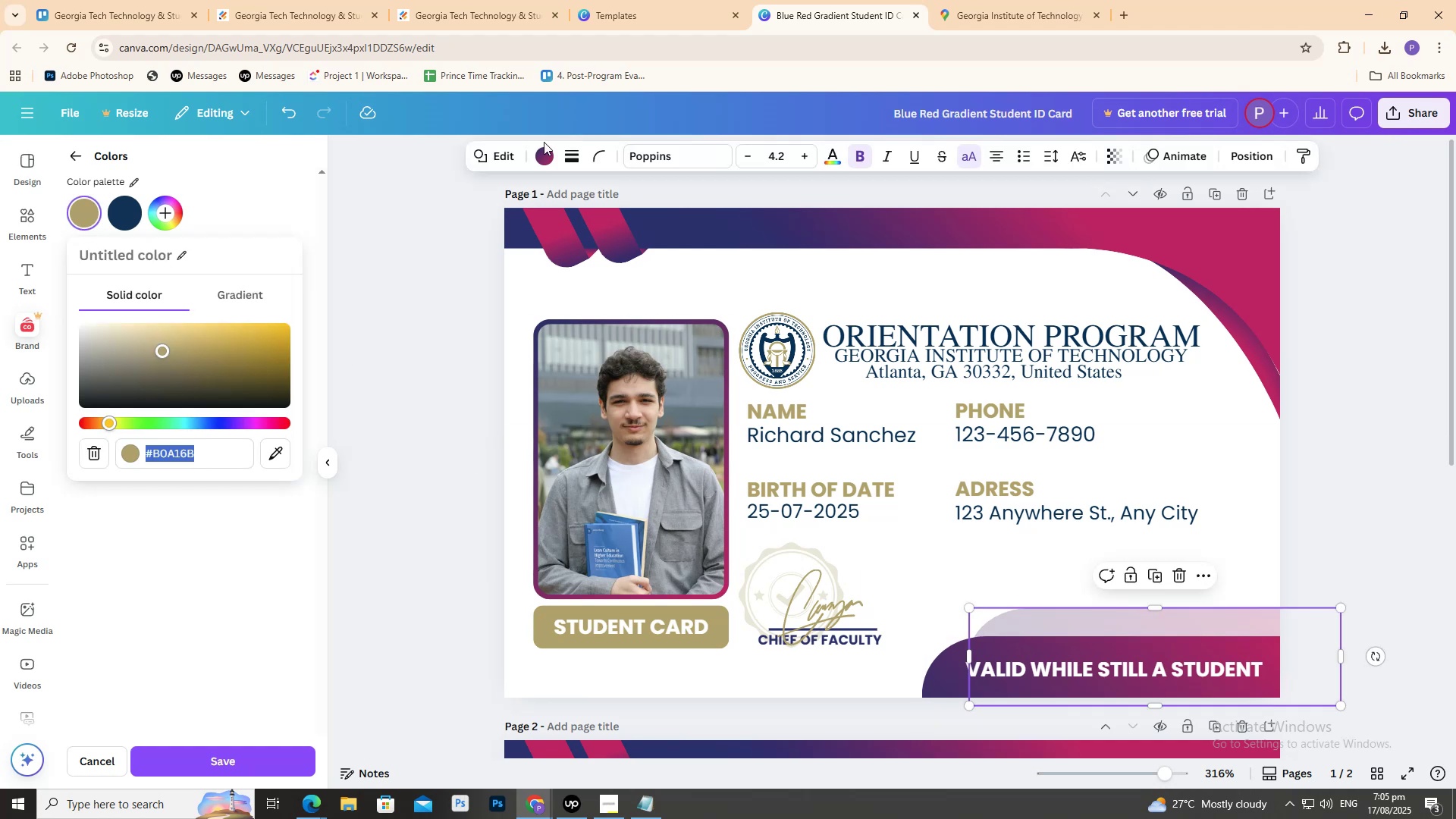 
double_click([544, 156])
 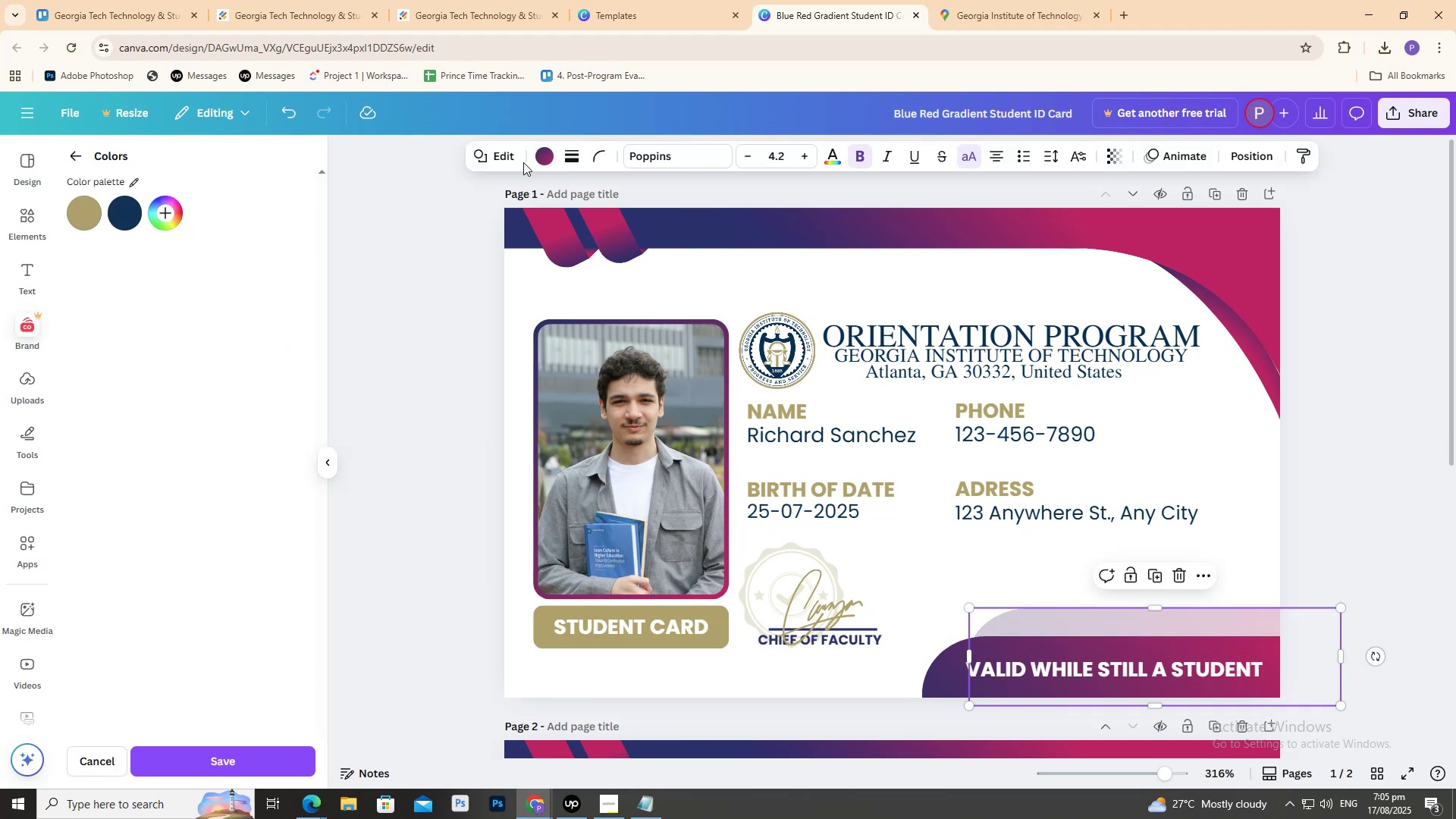 
left_click([540, 157])
 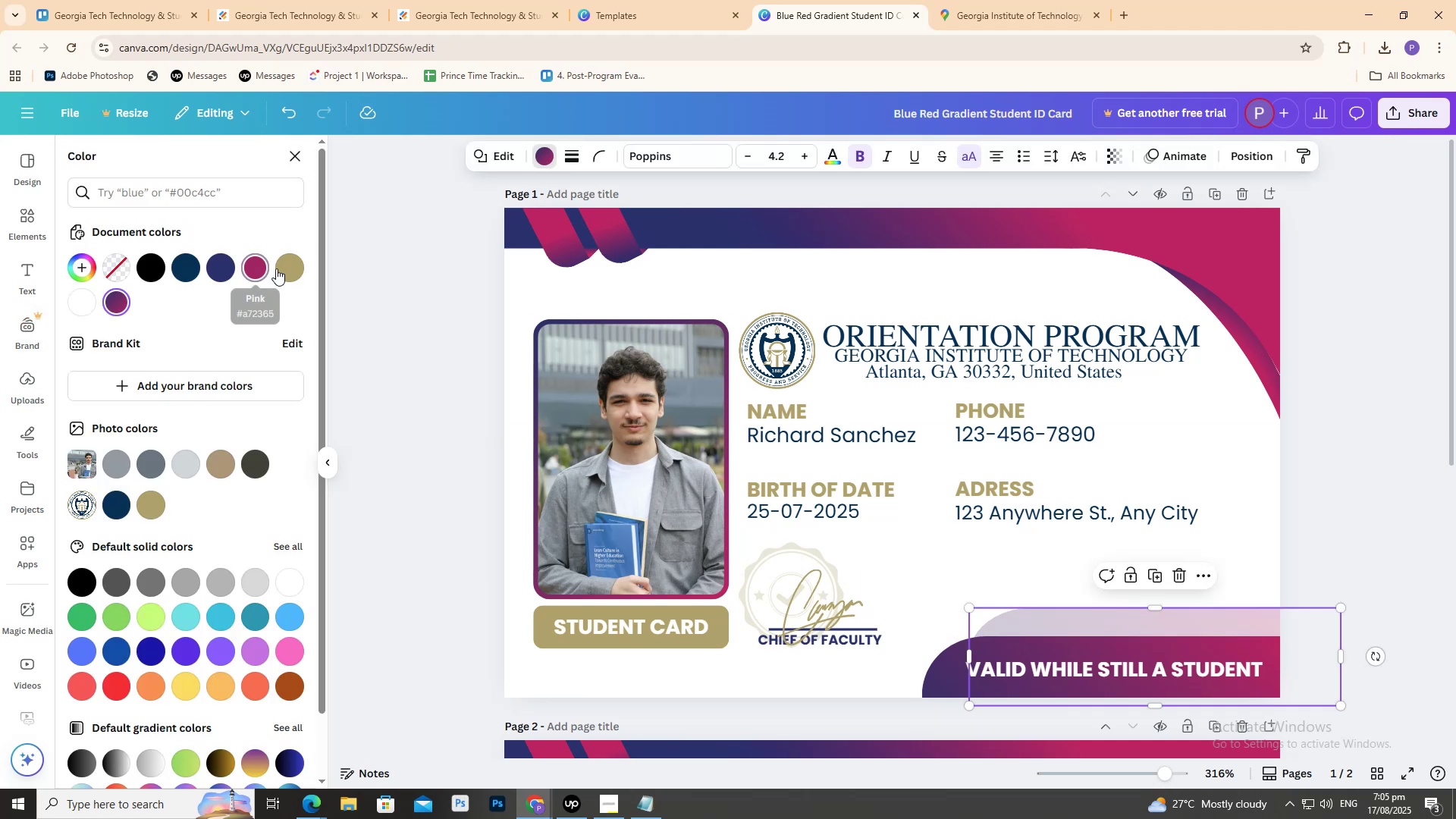 
left_click([281, 266])
 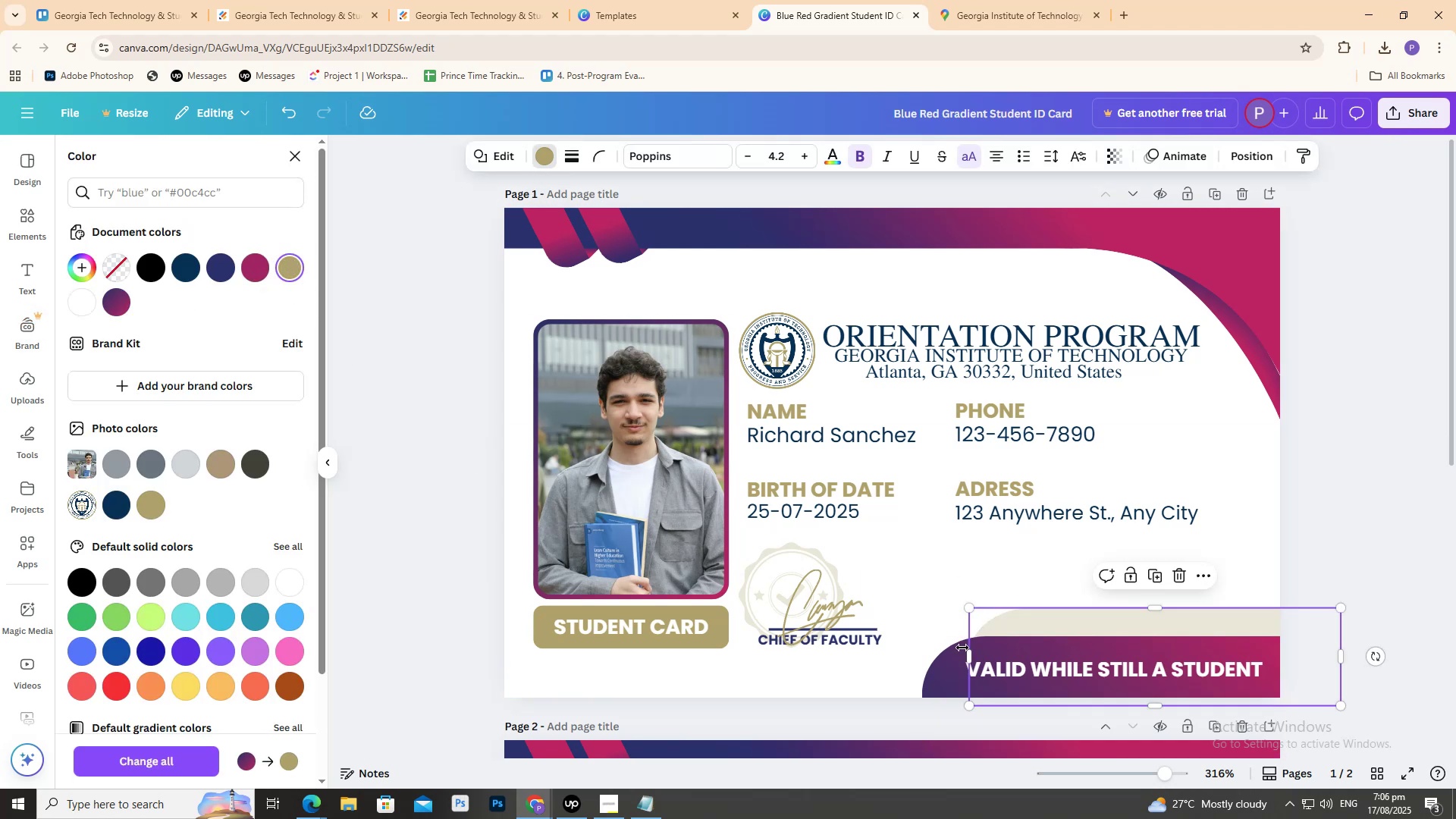 
left_click([946, 651])
 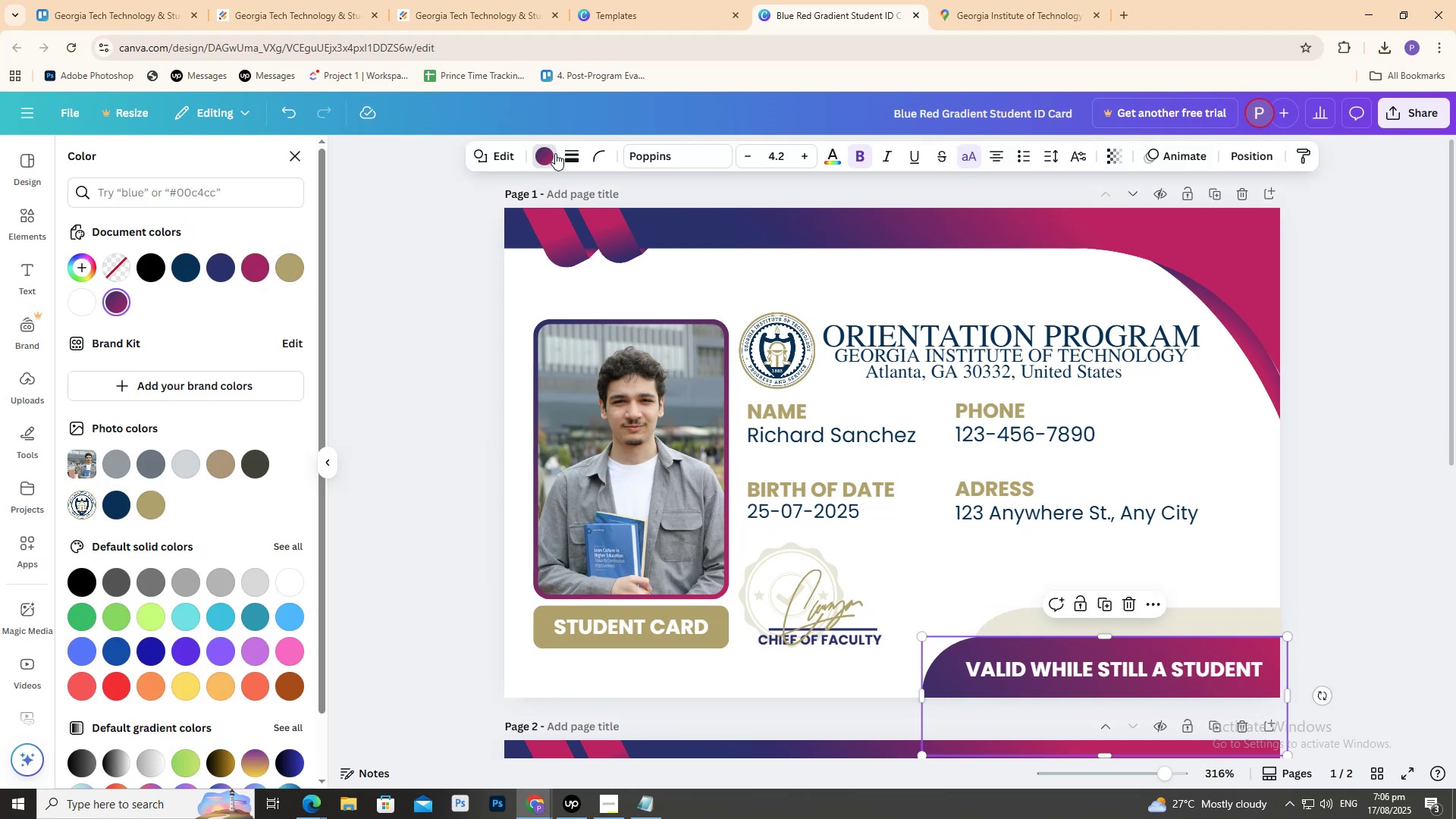 
left_click([548, 156])
 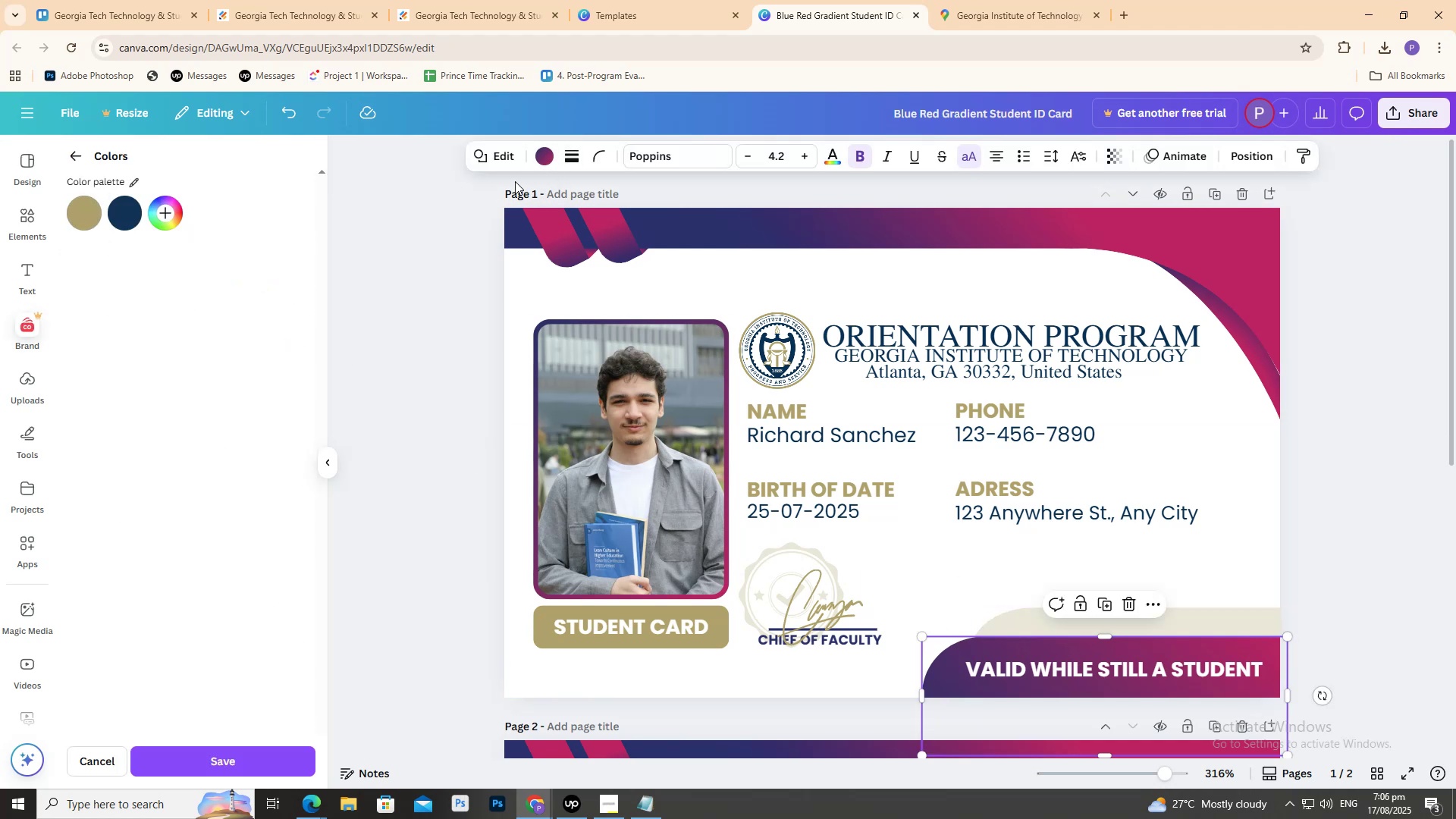 
left_click([545, 157])
 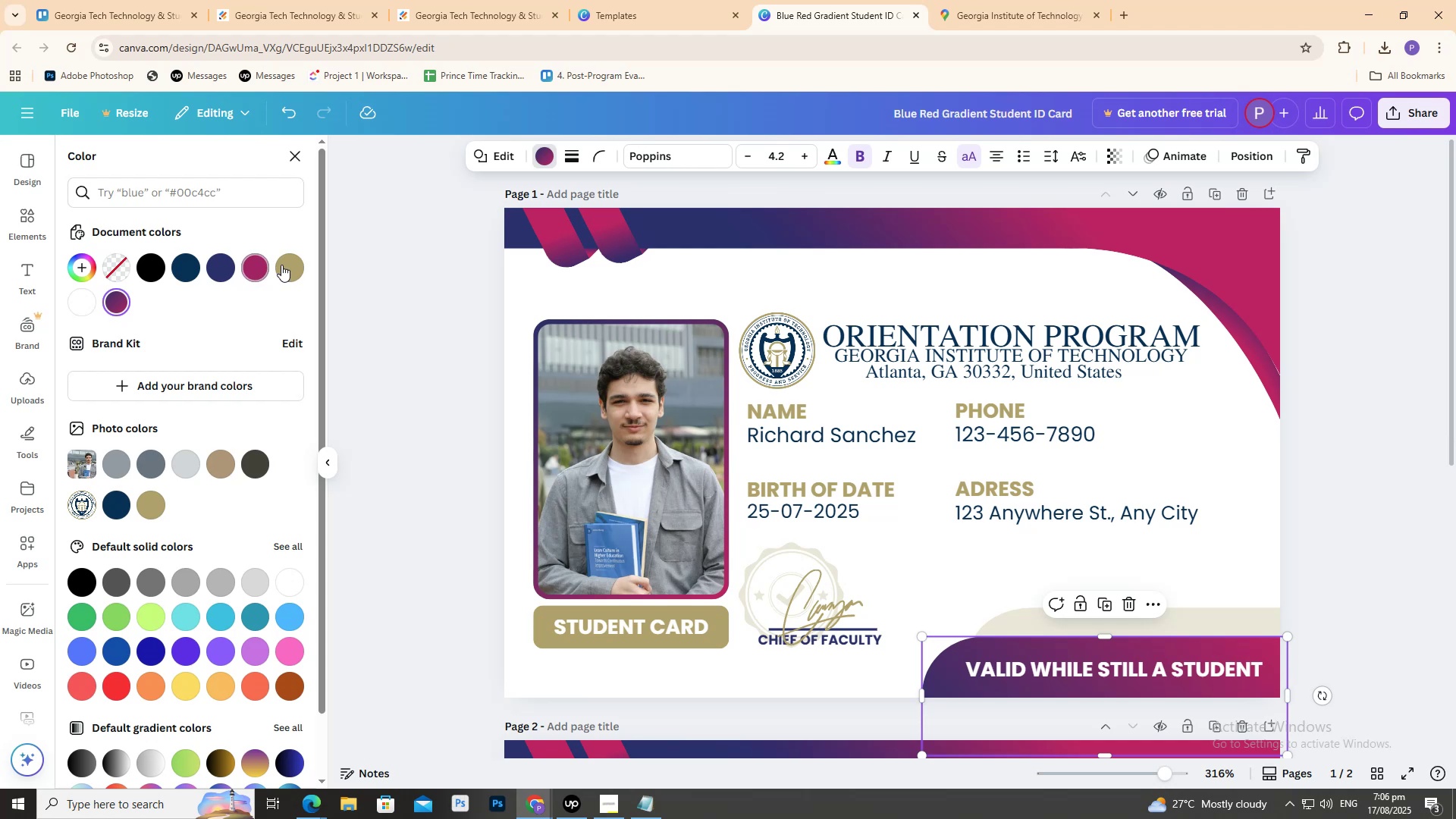 
left_click([285, 265])
 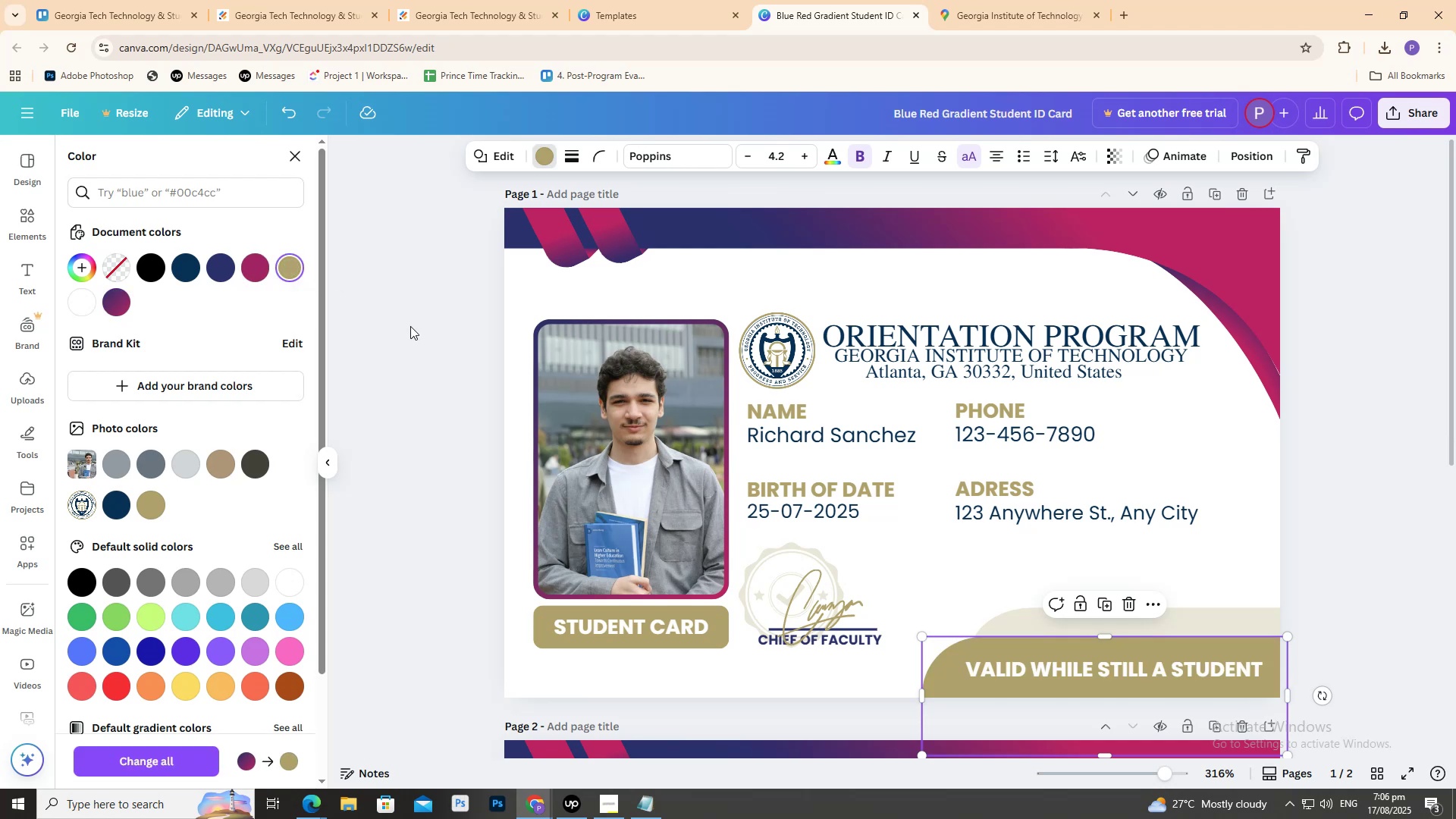 
left_click([390, 319])
 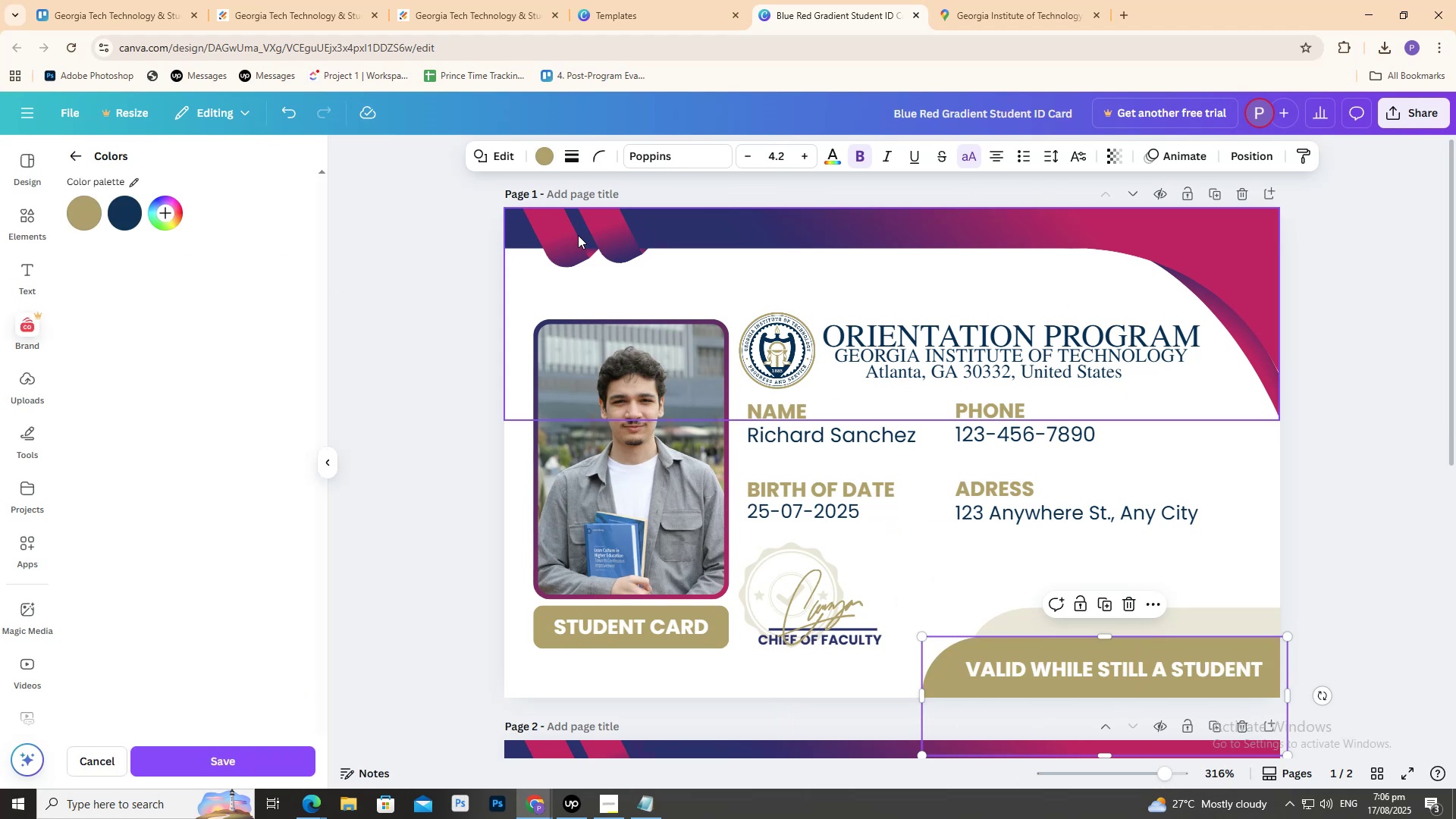 
left_click([578, 234])
 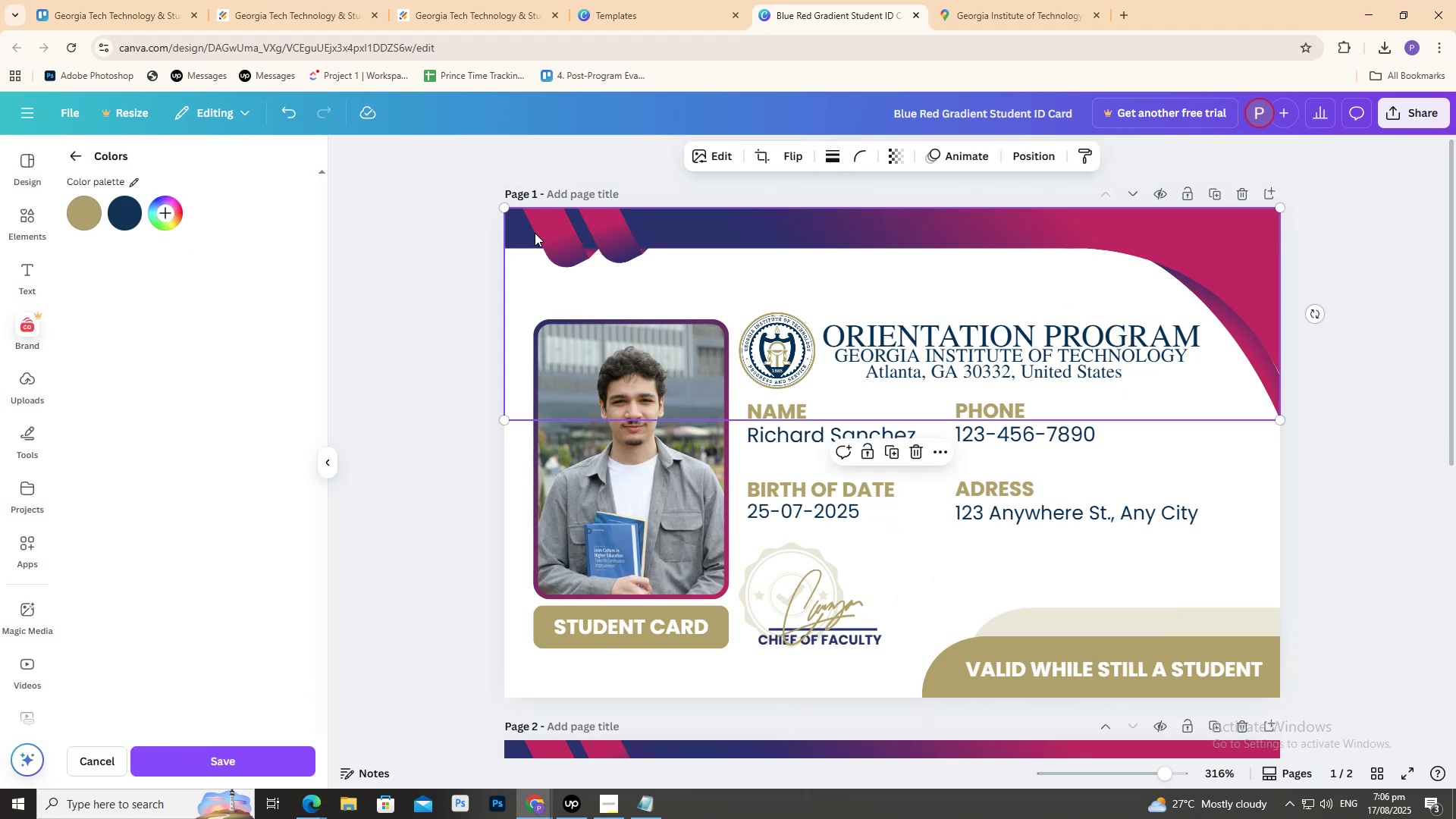 
double_click([551, 231])
 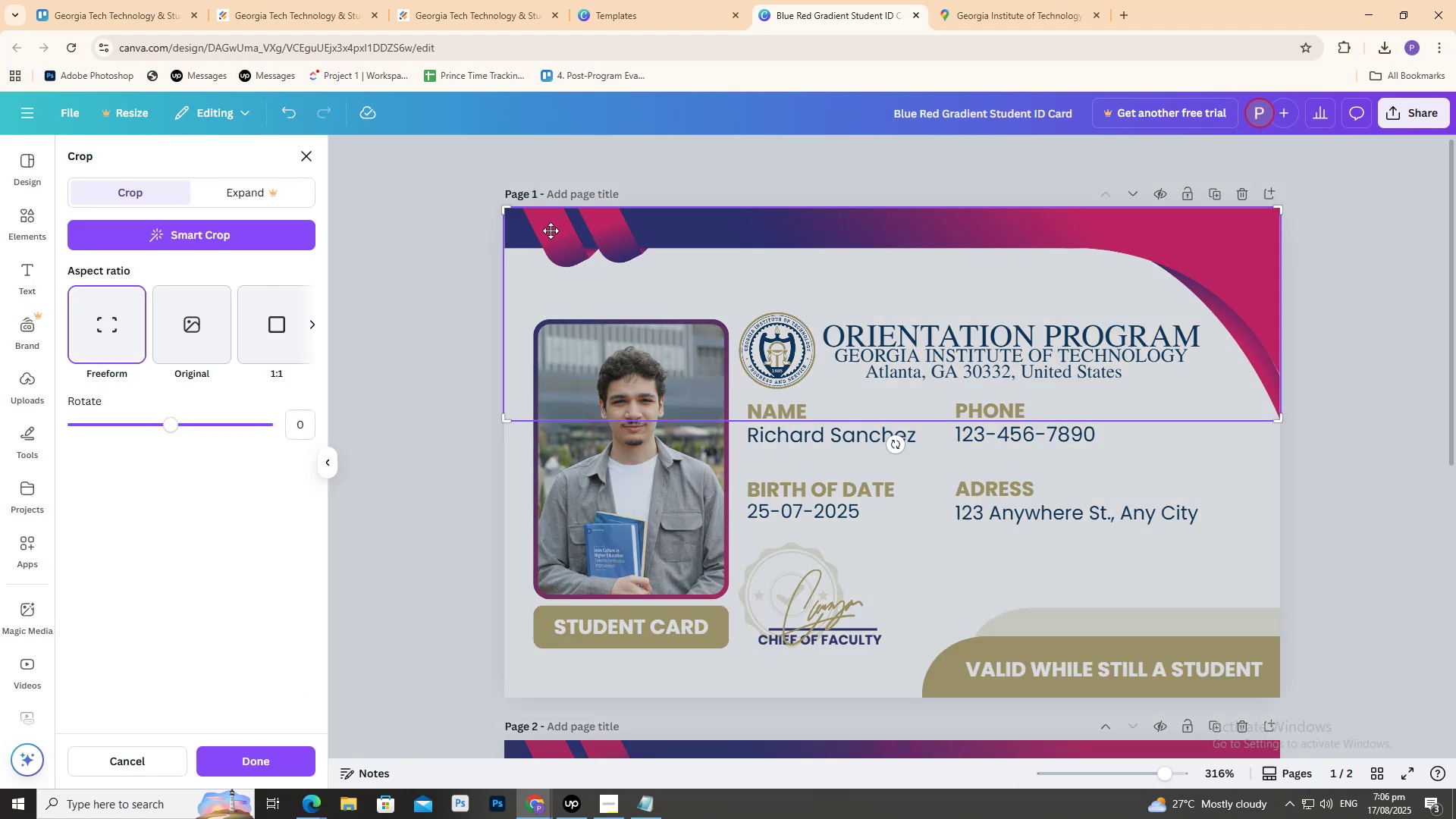 
triple_click([551, 231])
 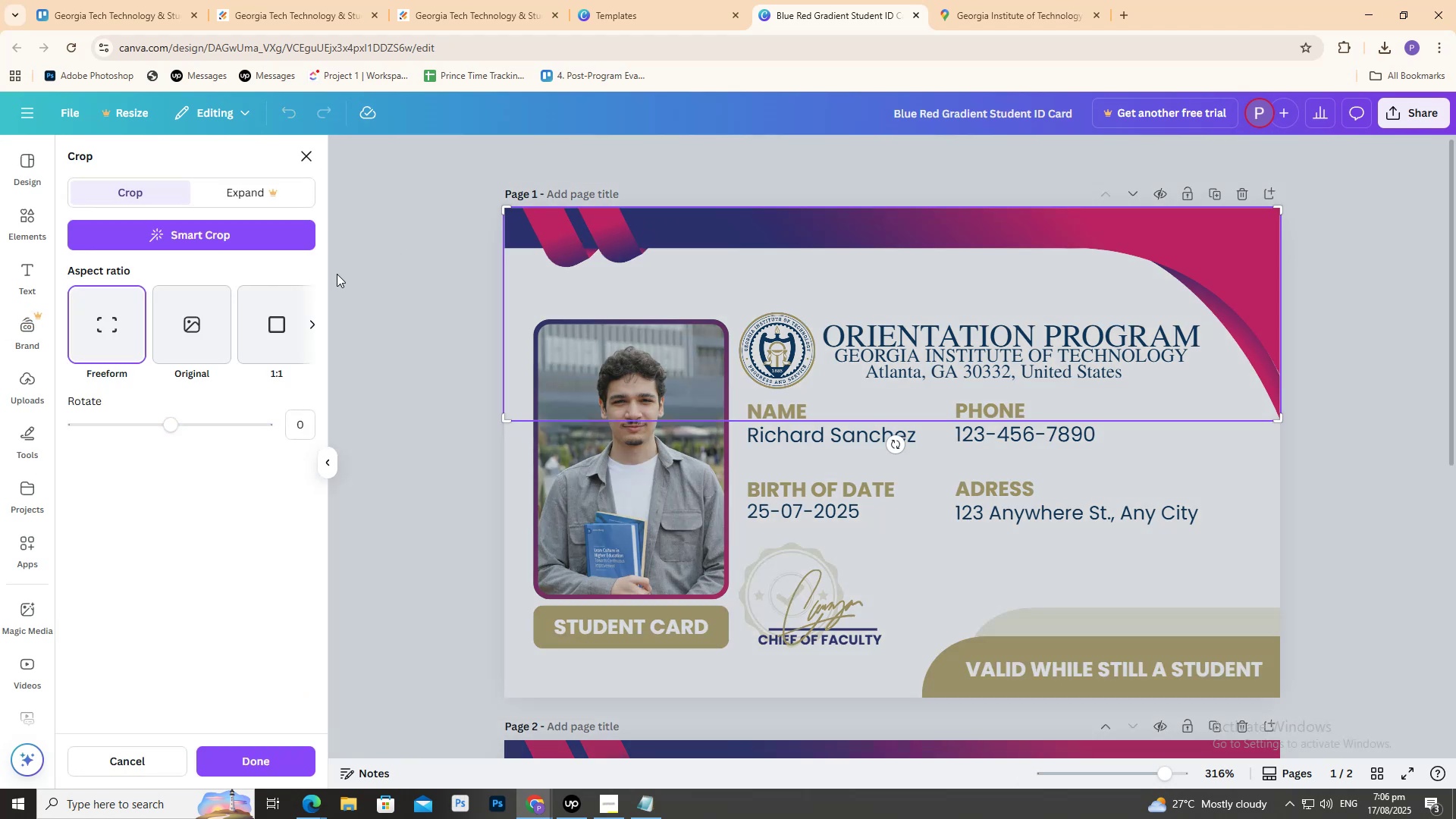 
left_click([337, 264])
 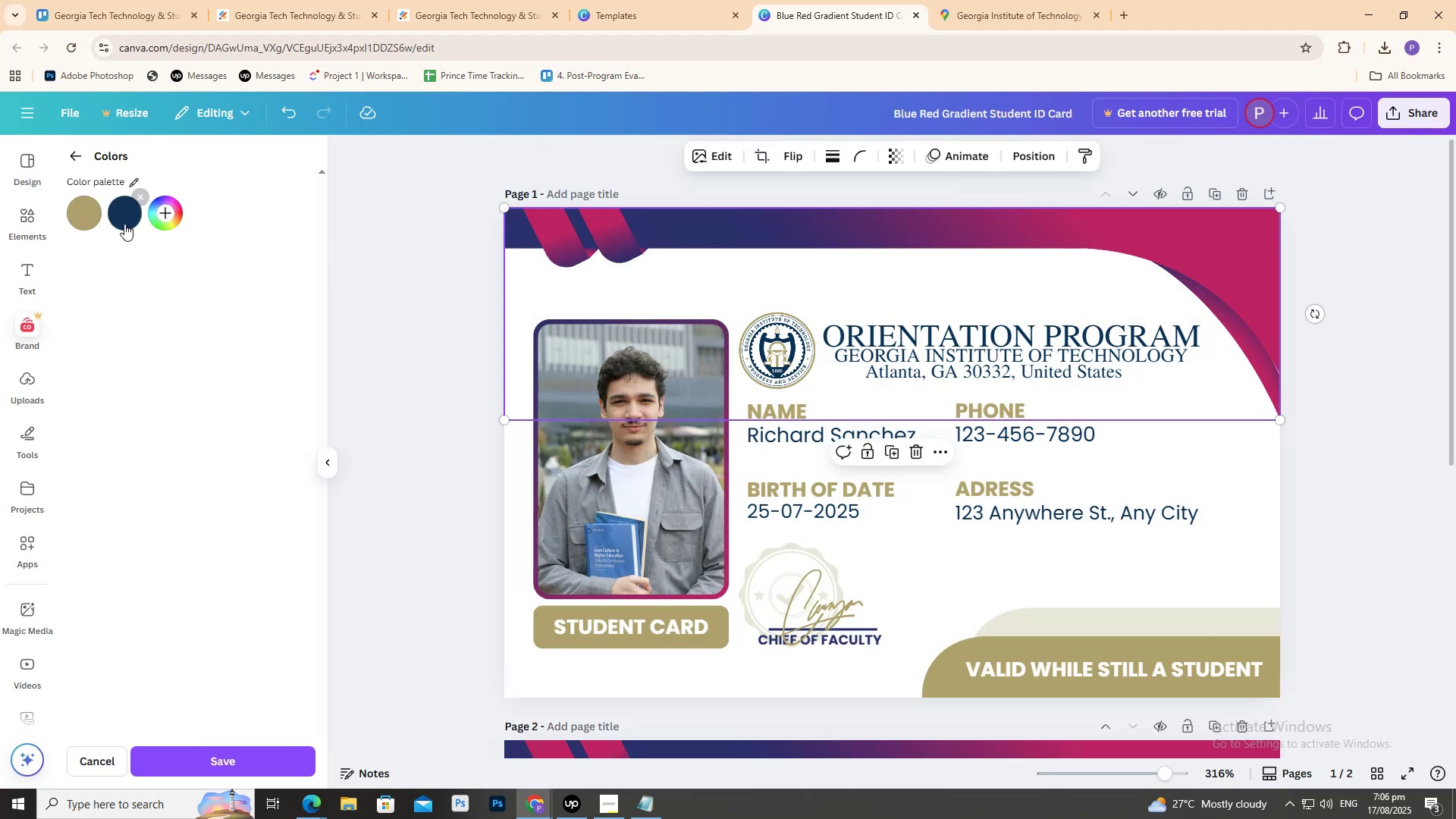 
left_click([93, 214])
 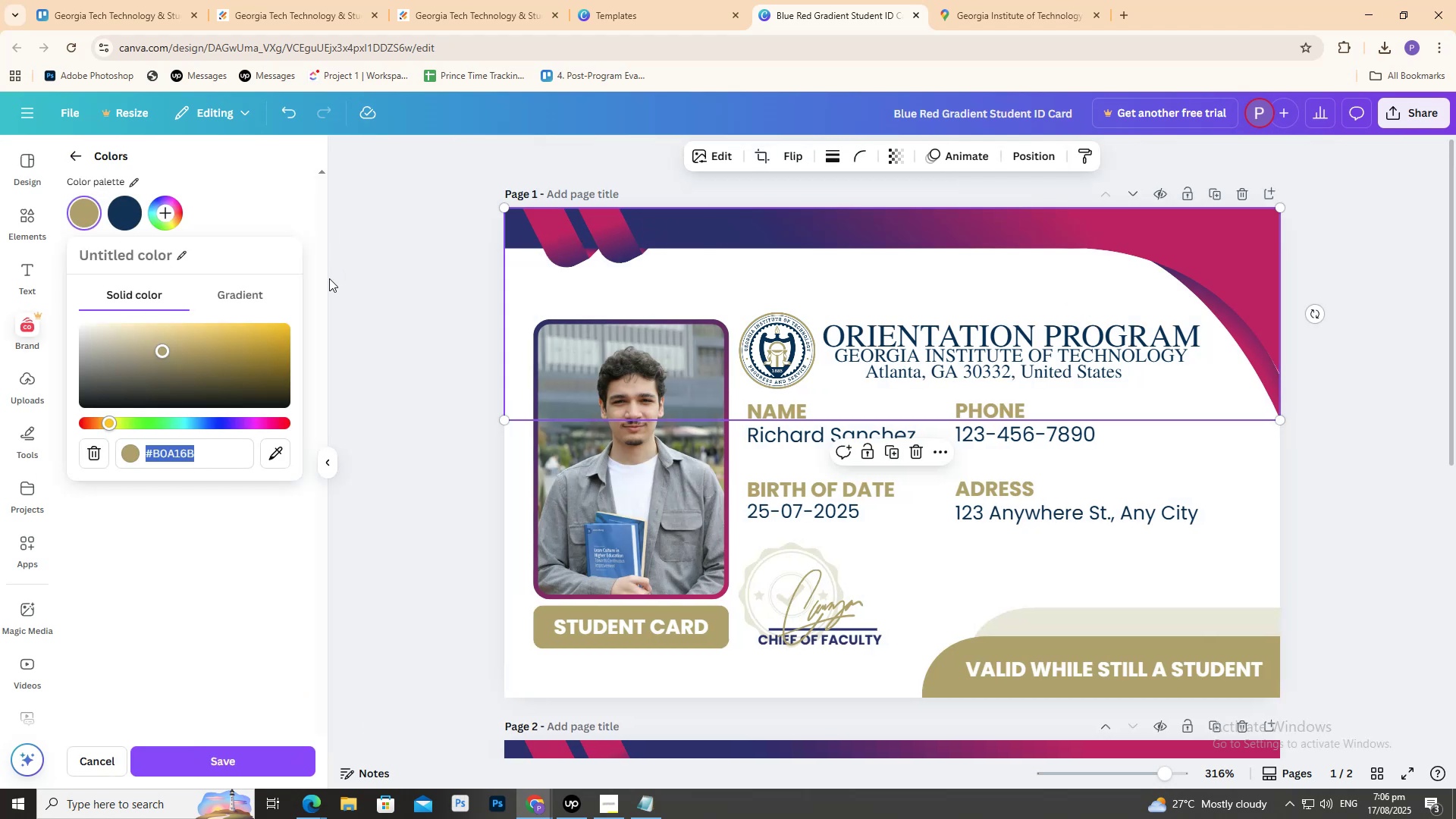 
left_click_drag(start_coordinate=[373, 255], to_coordinate=[377, 255])
 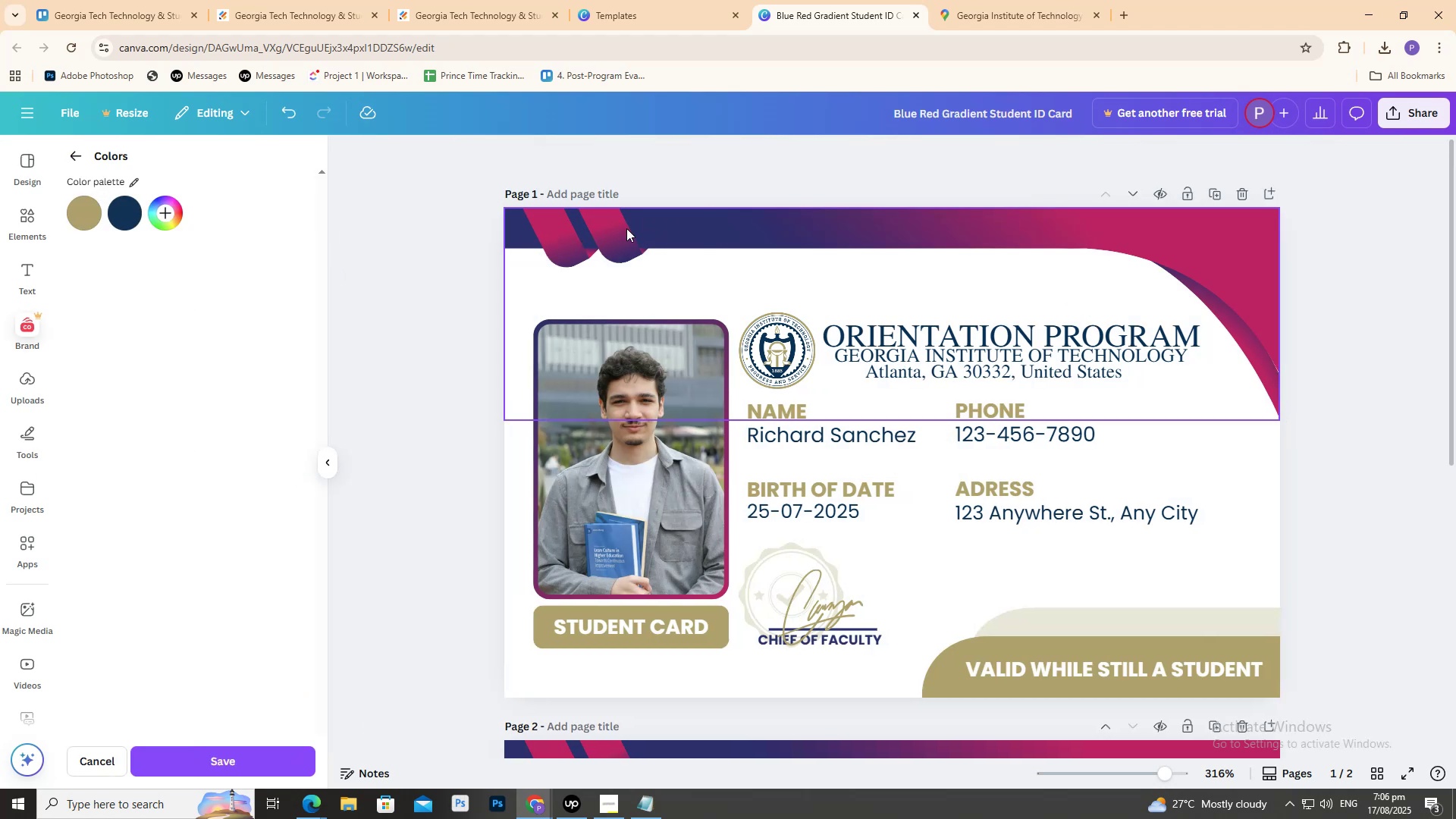 
double_click([626, 228])
 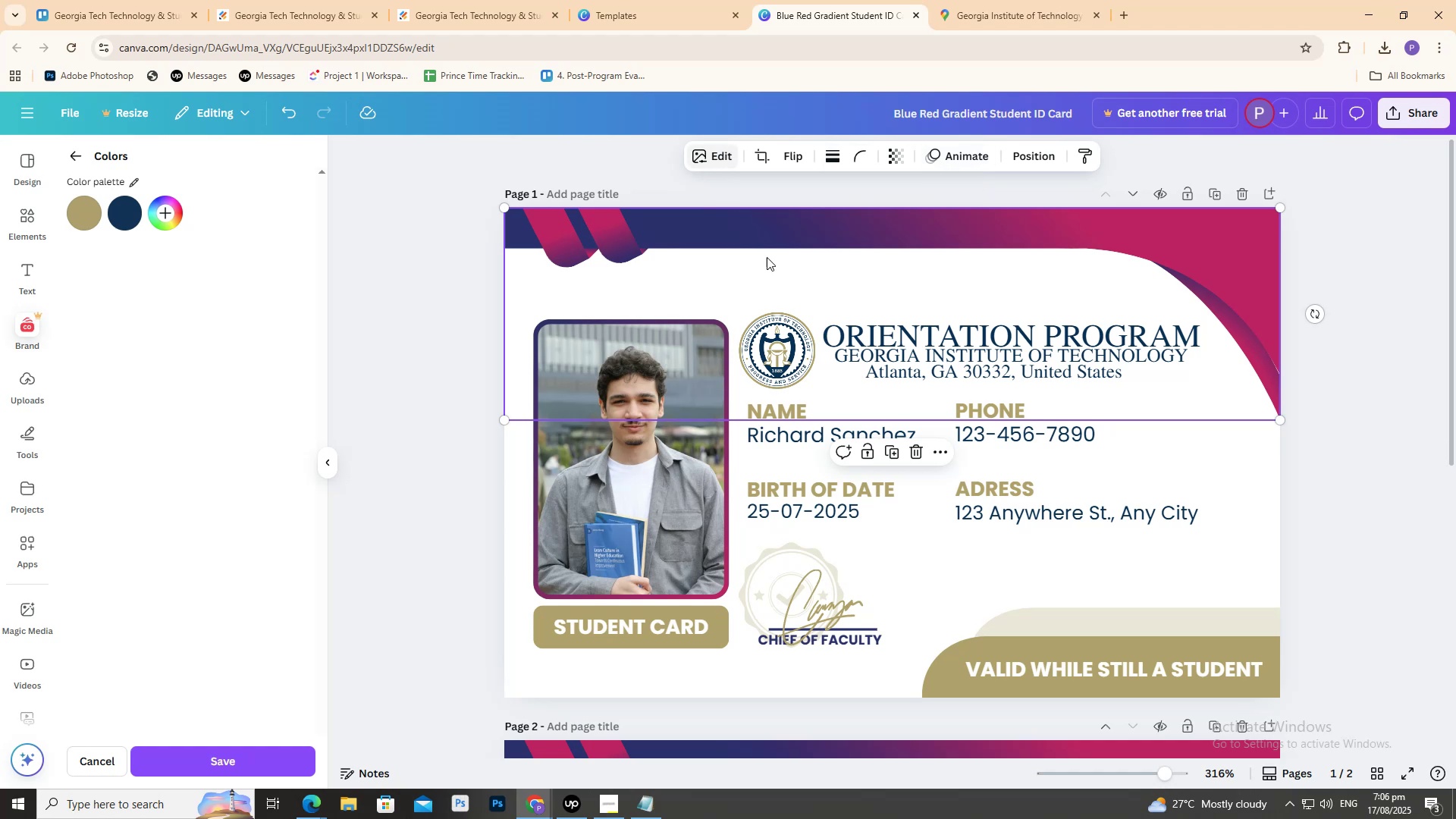 
left_click_drag(start_coordinate=[733, 227], to_coordinate=[686, 331])
 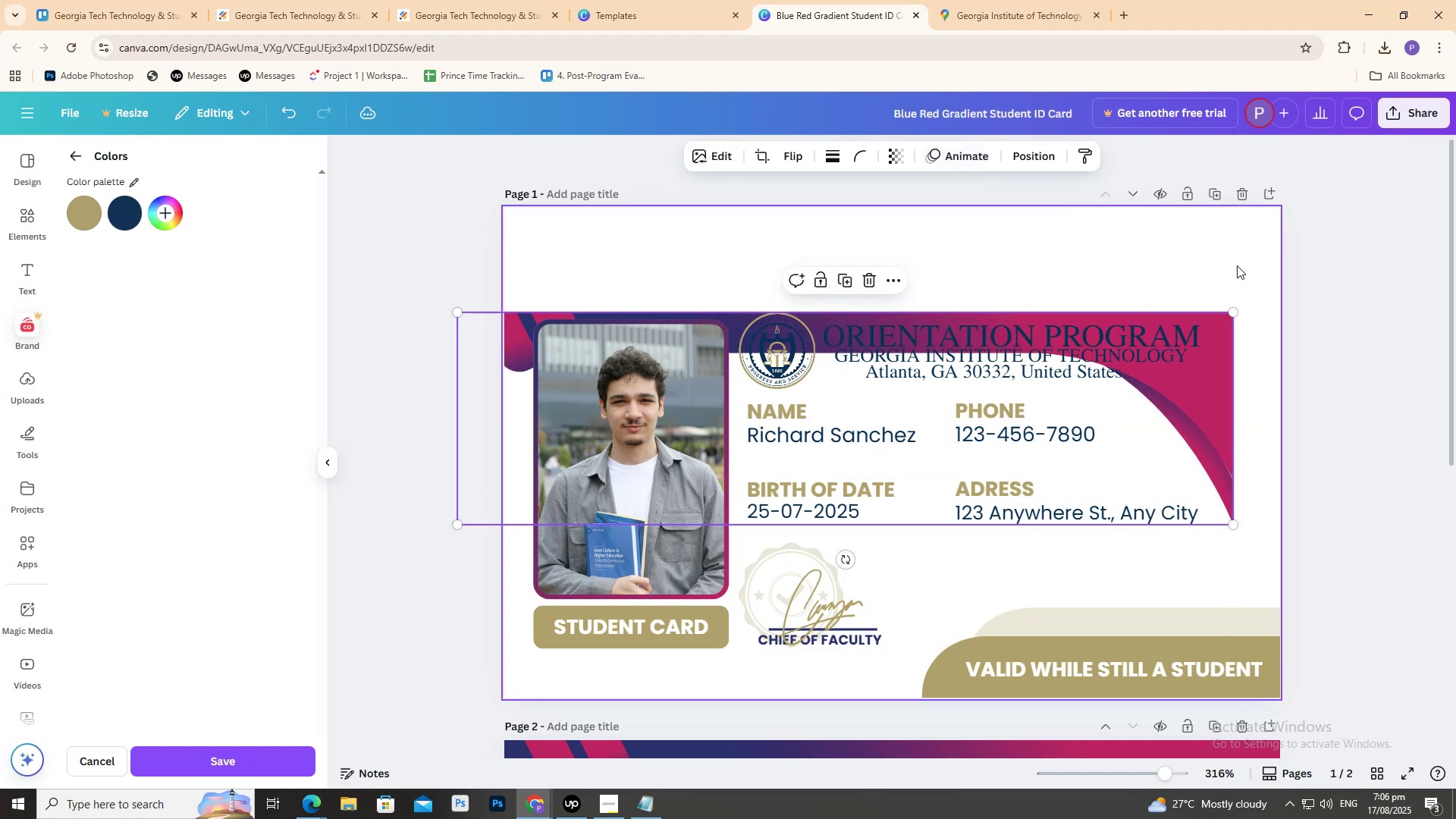 
key(Control+Z)
 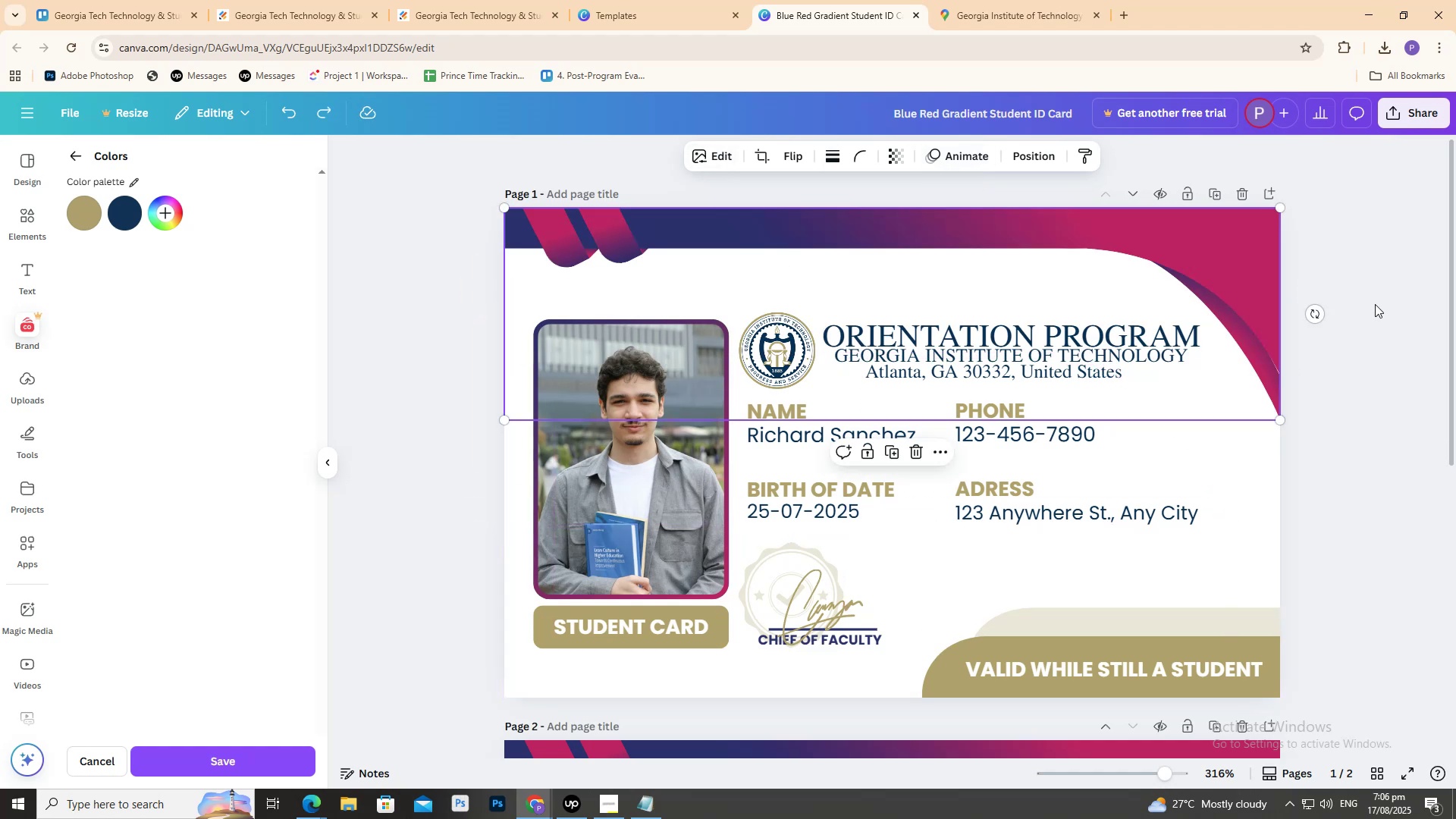 
left_click([1382, 309])
 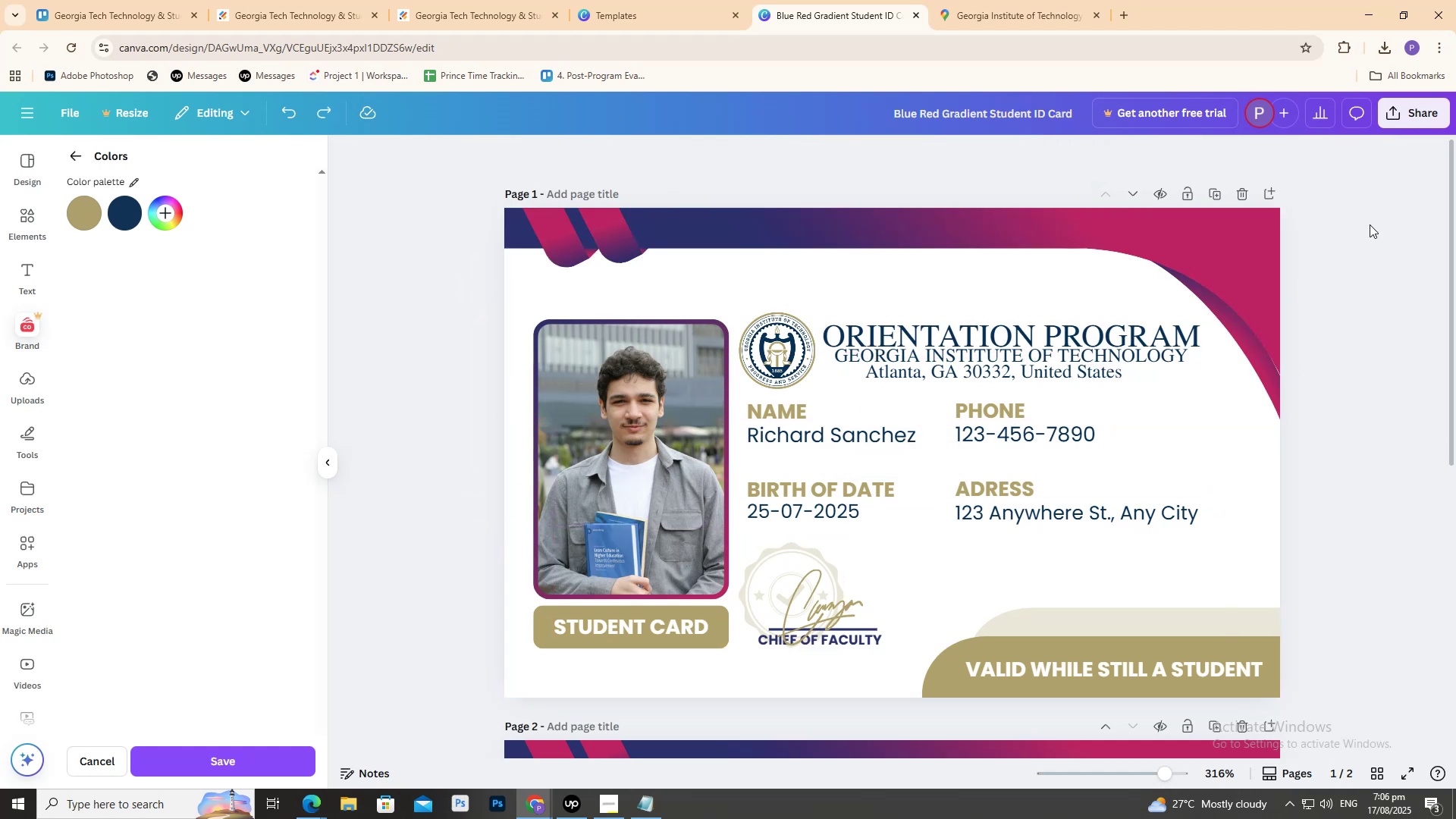 
key(Control+Equal)
 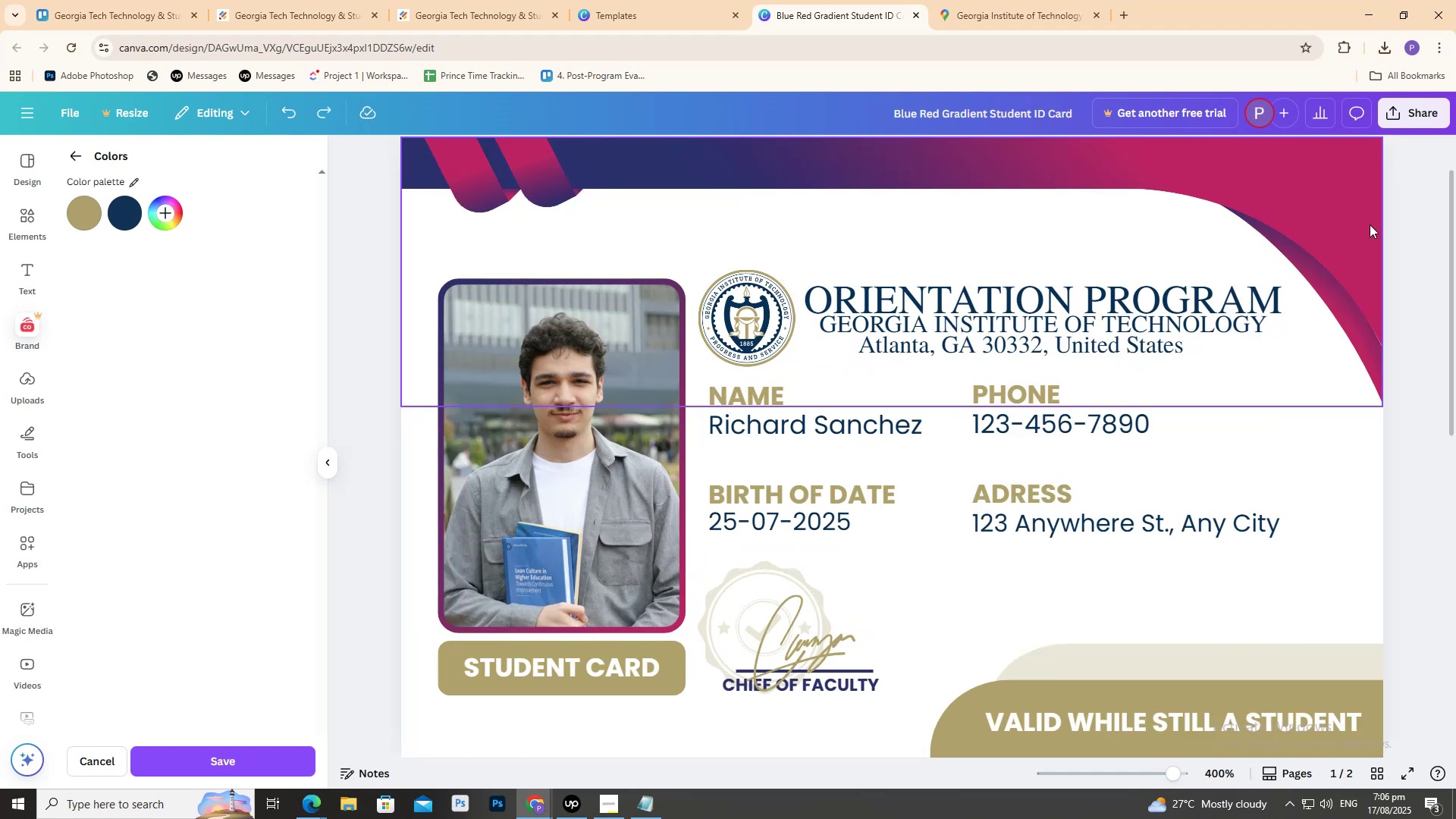 
key(Control+Minus)
 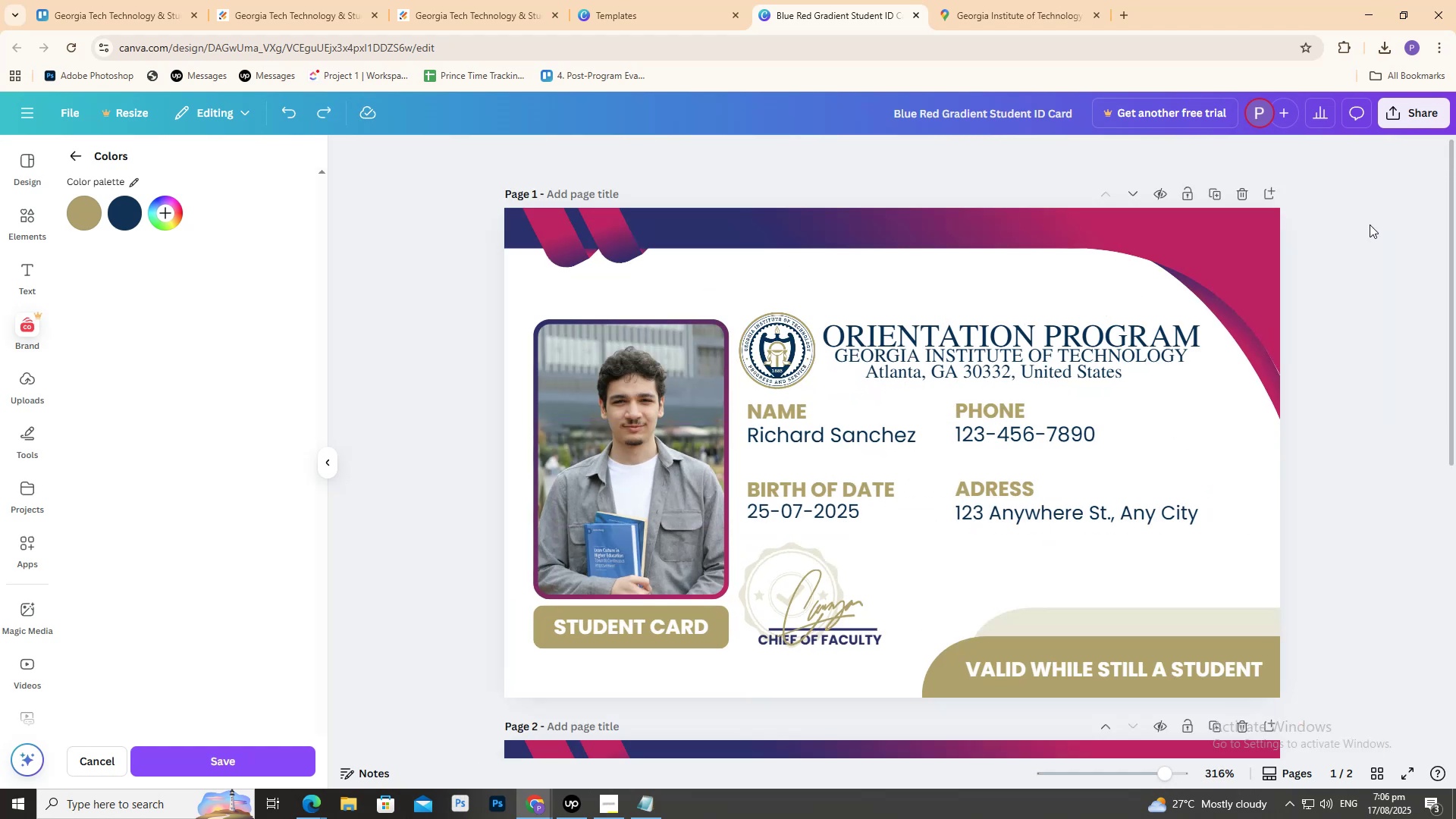 
key(Control+Minus)
 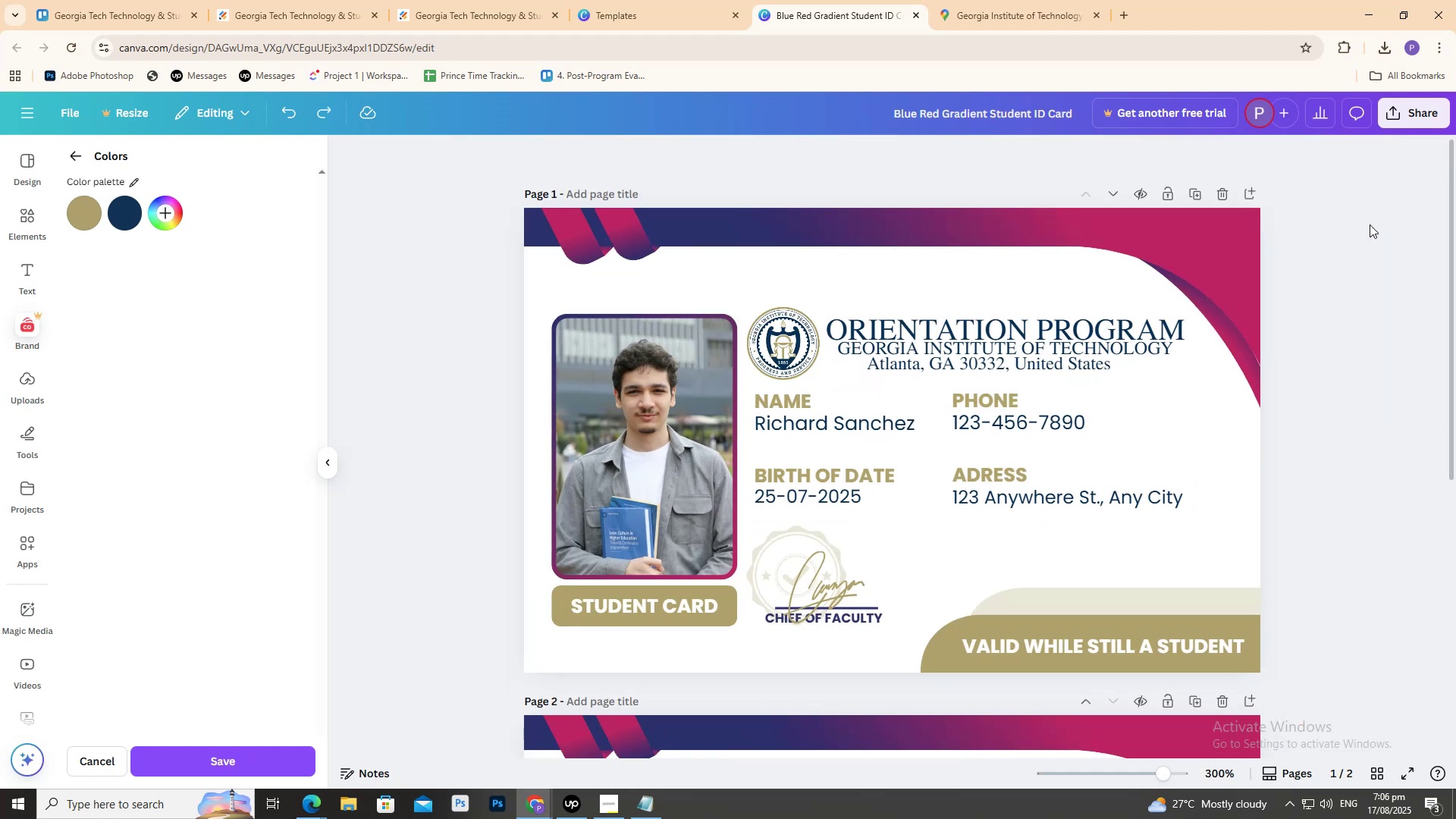 
key(Control+Minus)
 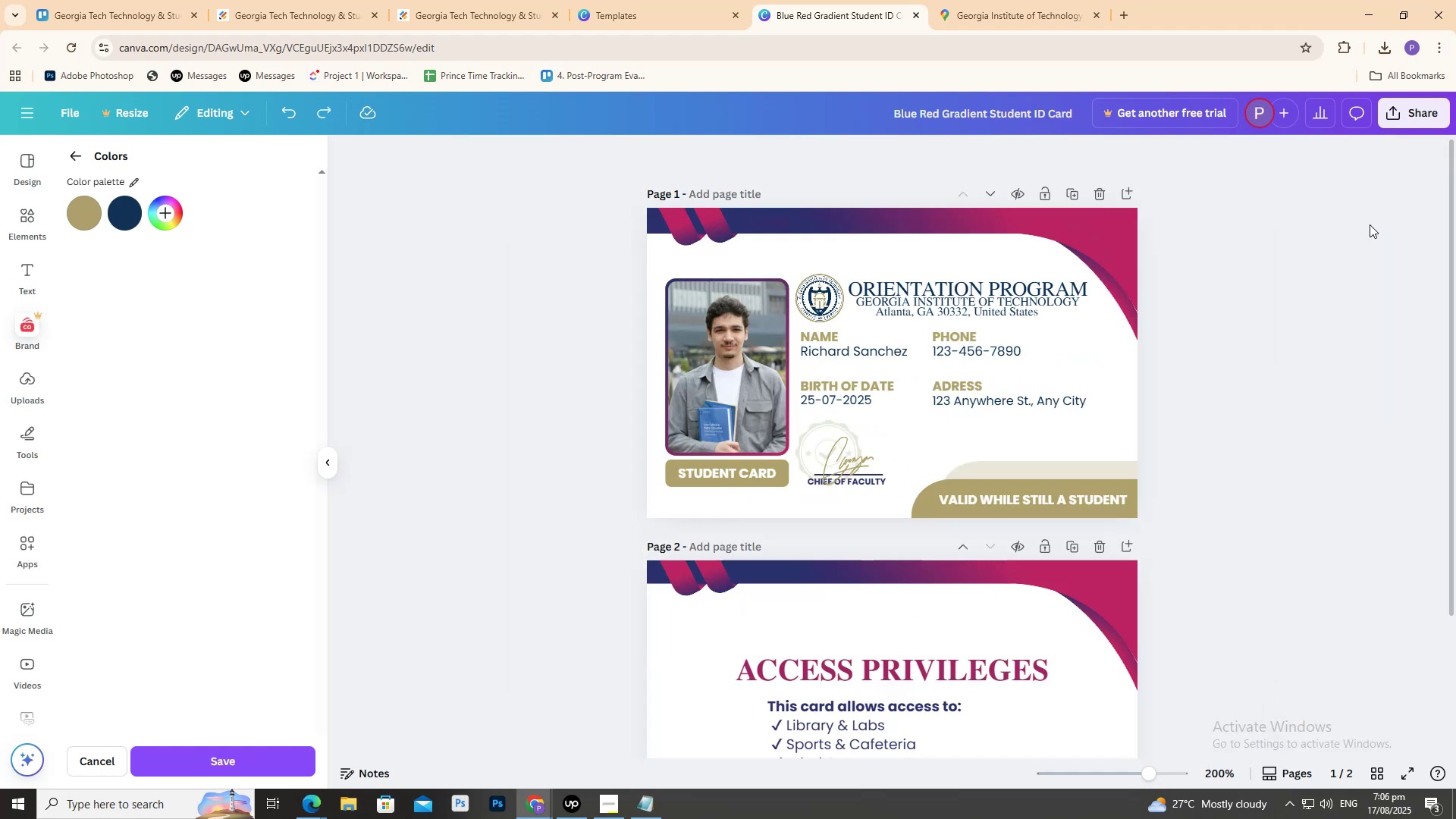 
key(Control+Equal)
 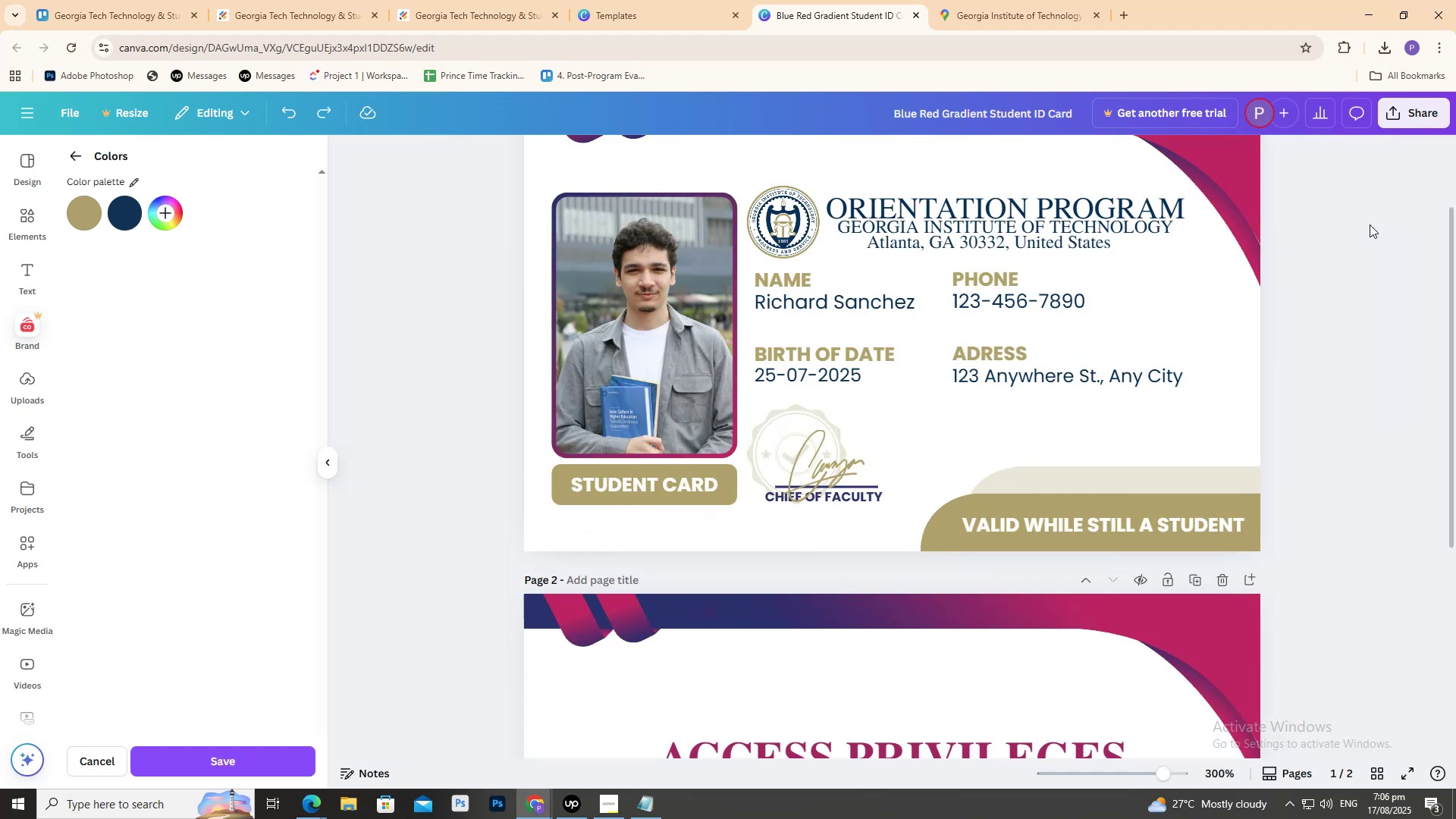 
key(Control+Equal)
 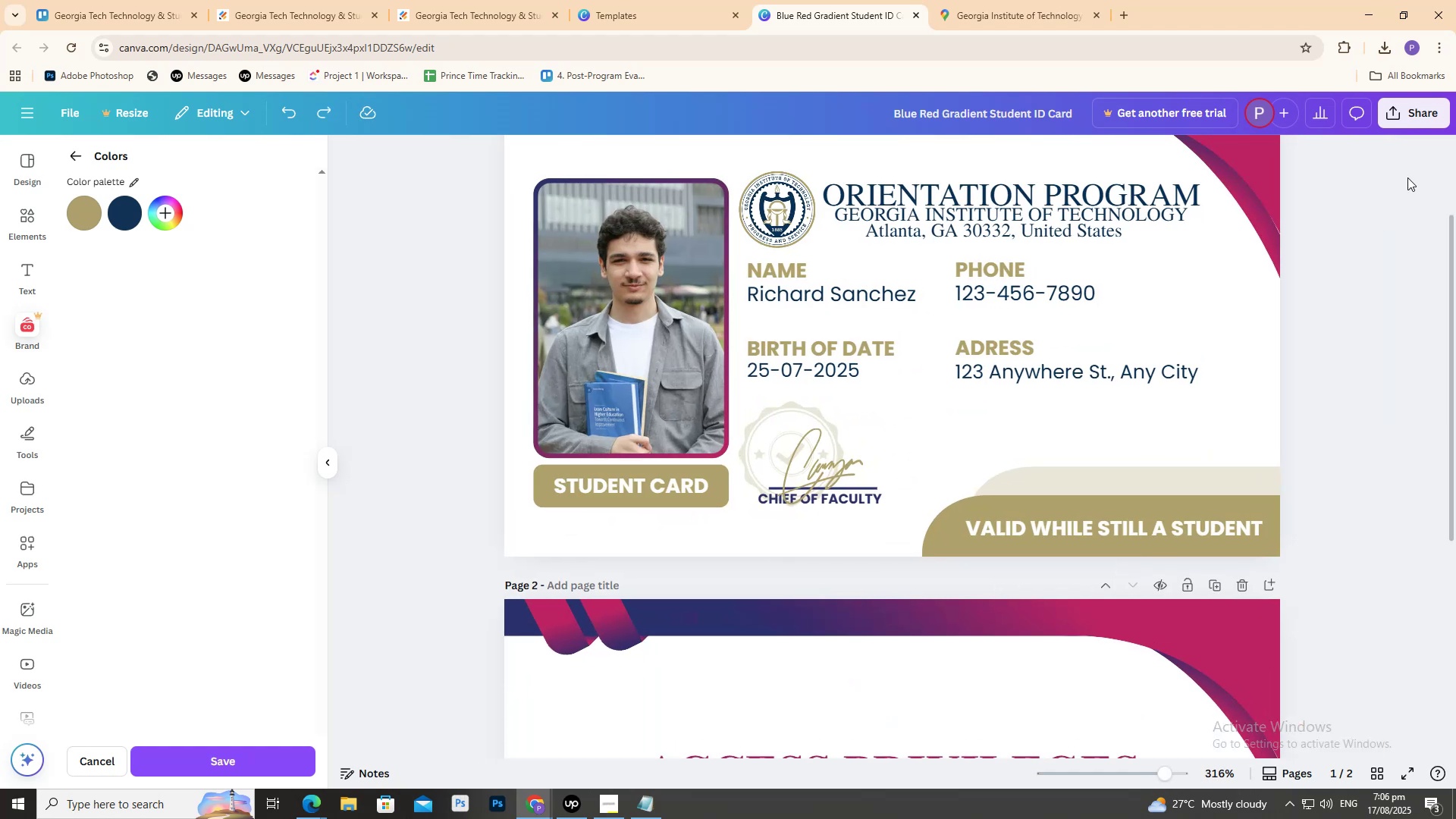 
scroll: coordinate [1372, 196], scroll_direction: up, amount: 3.0
 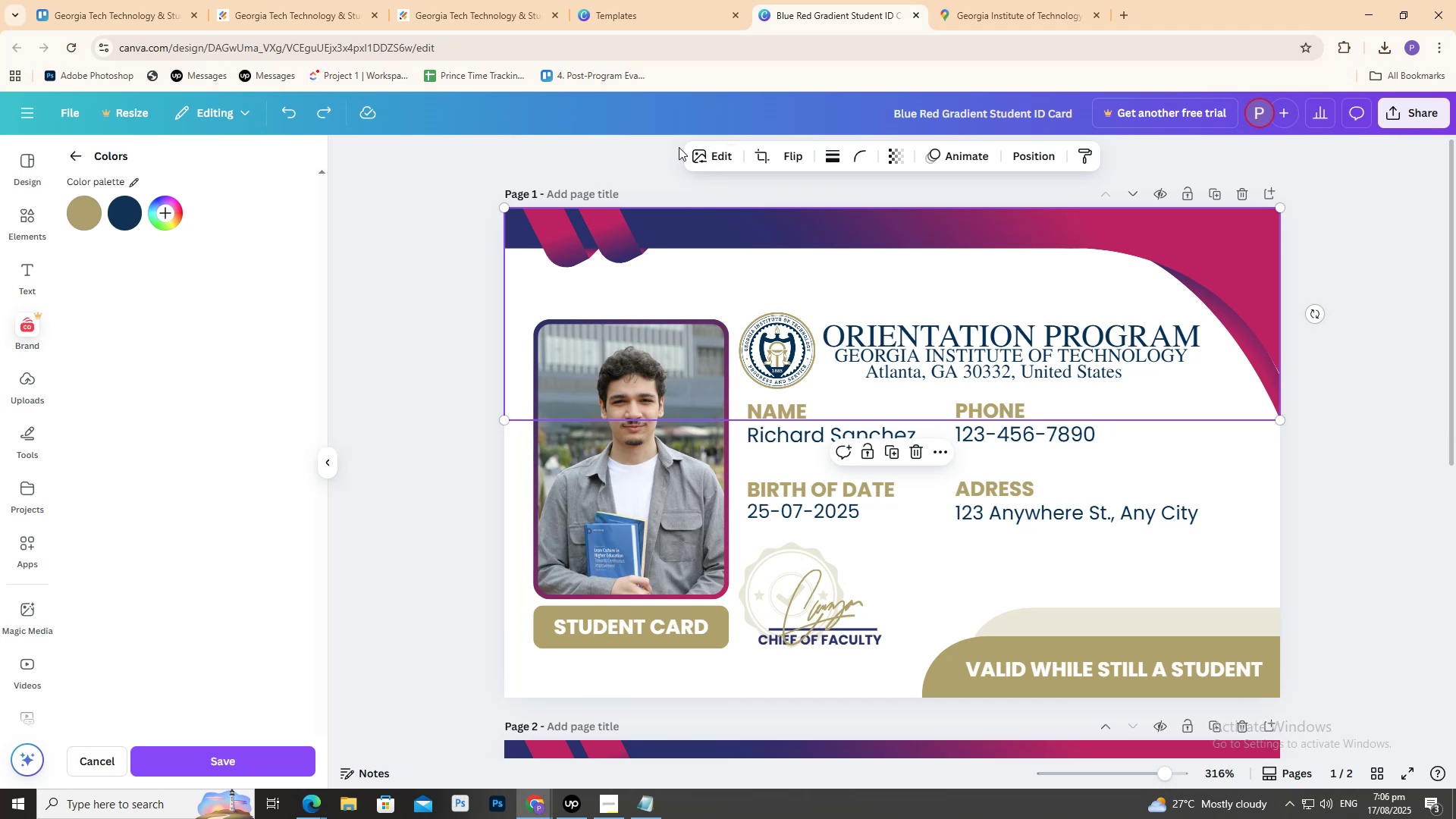 
double_click([606, 229])
 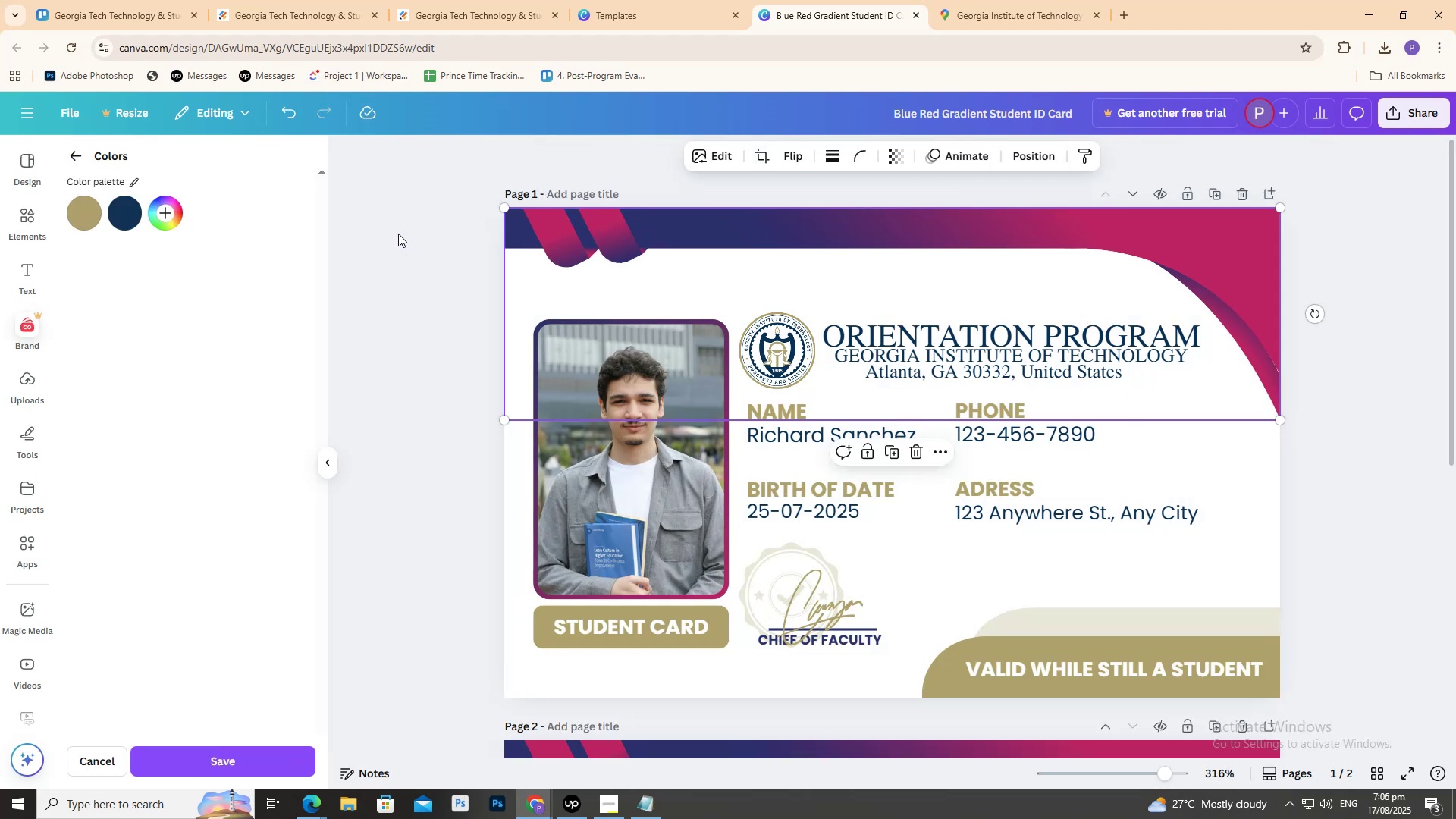 
left_click([551, 241])
 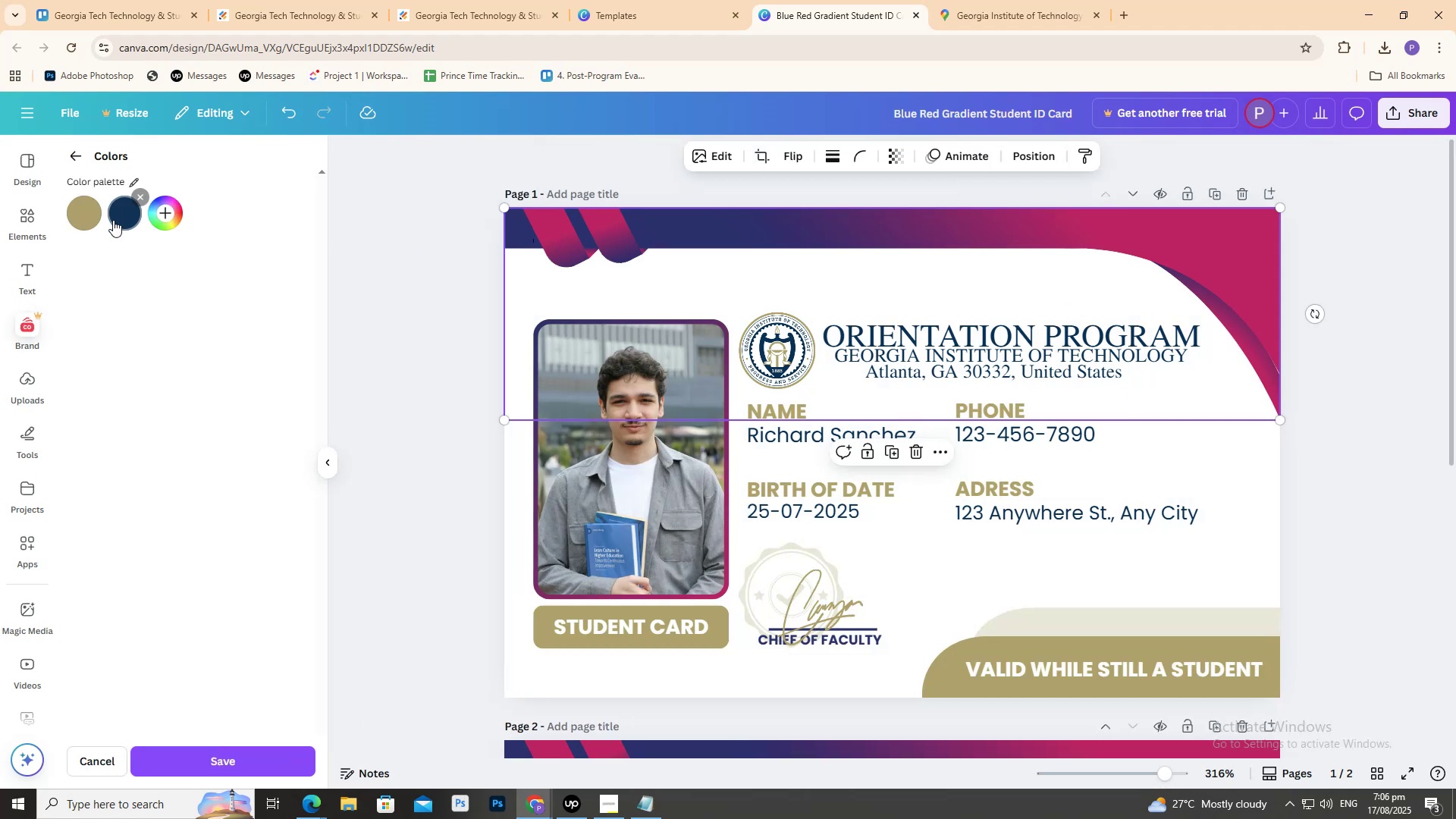 
left_click([113, 219])
 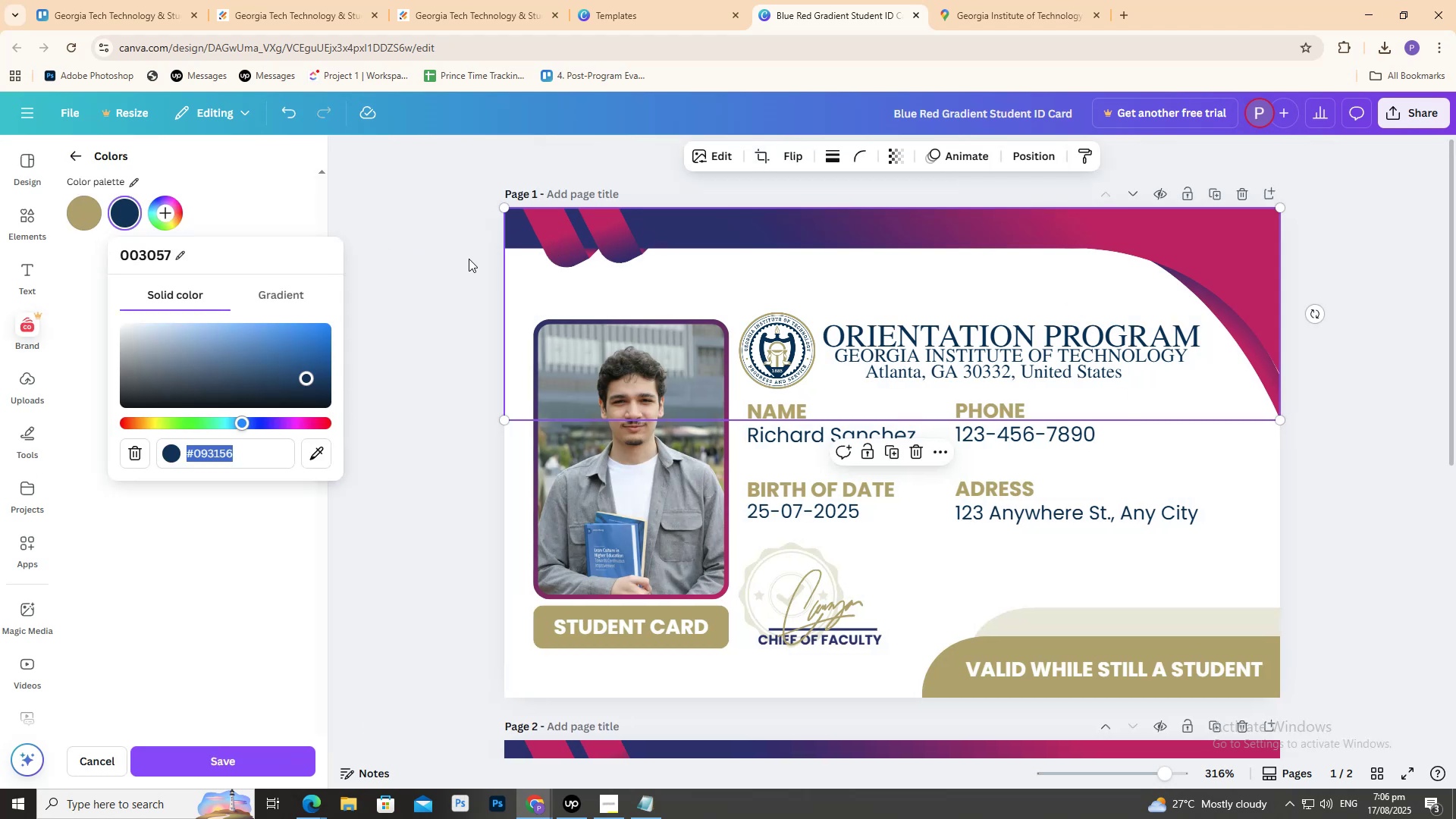 
double_click([601, 207])
 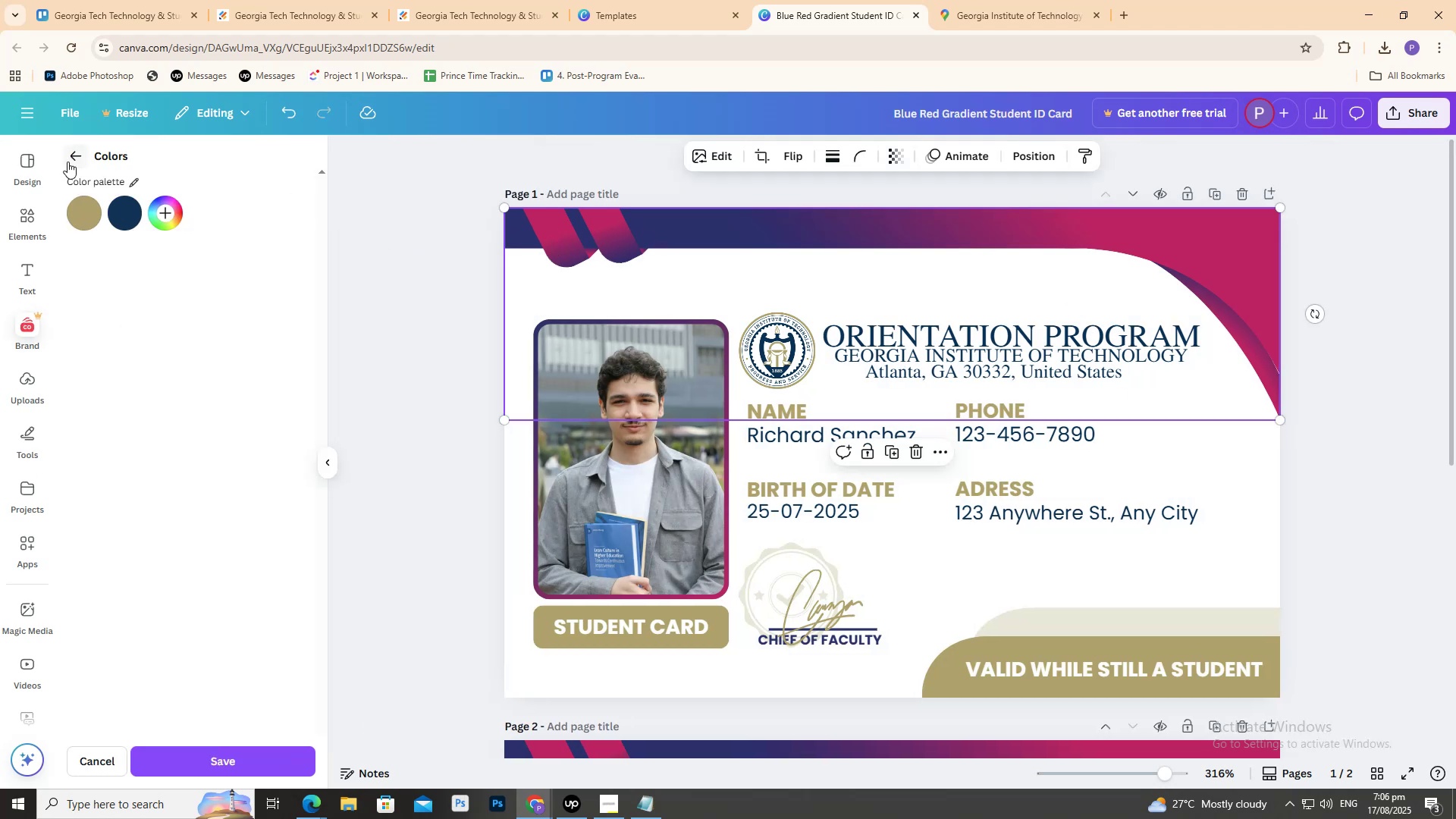 
left_click([77, 161])
 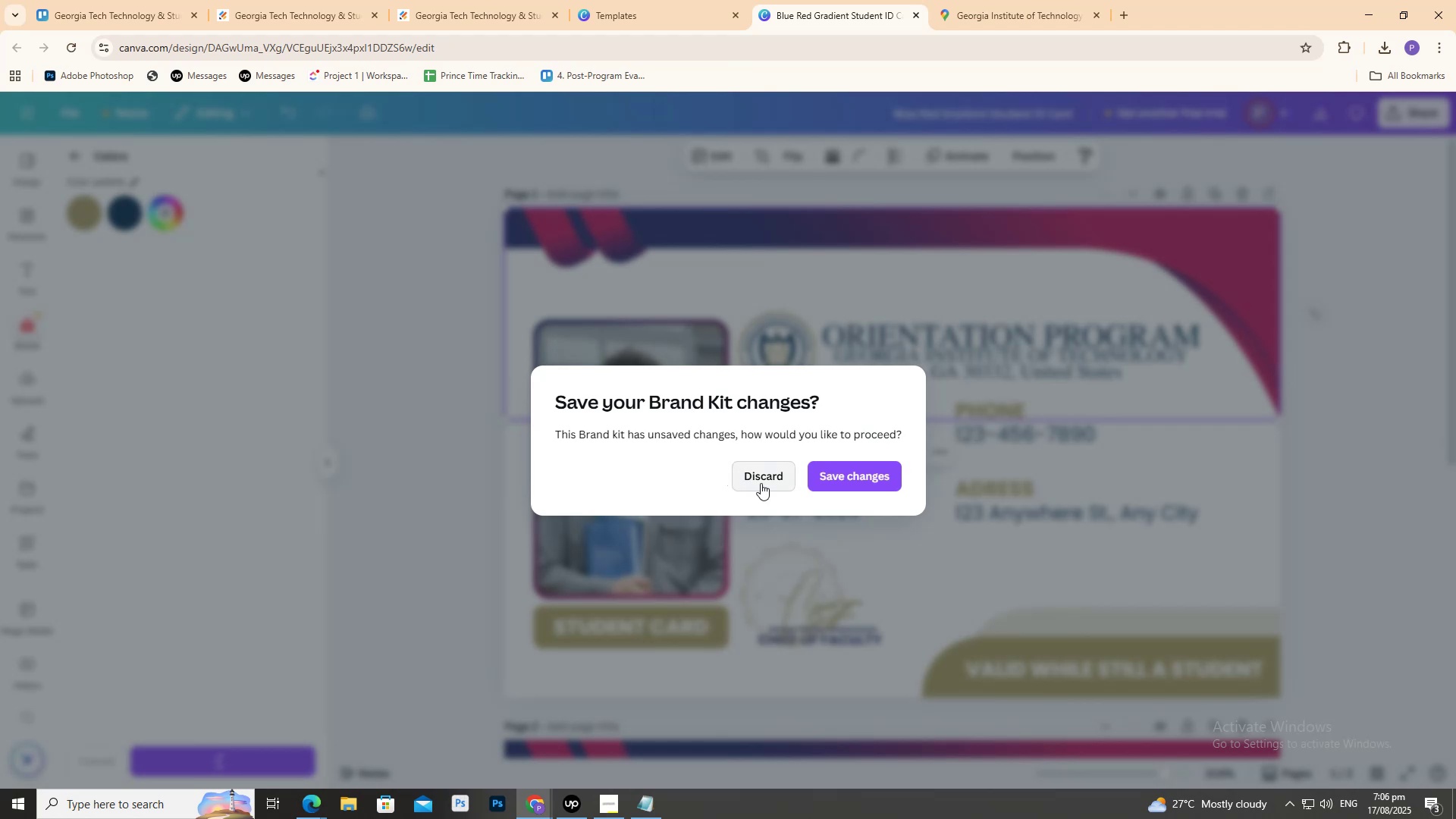 
left_click([793, 531])
 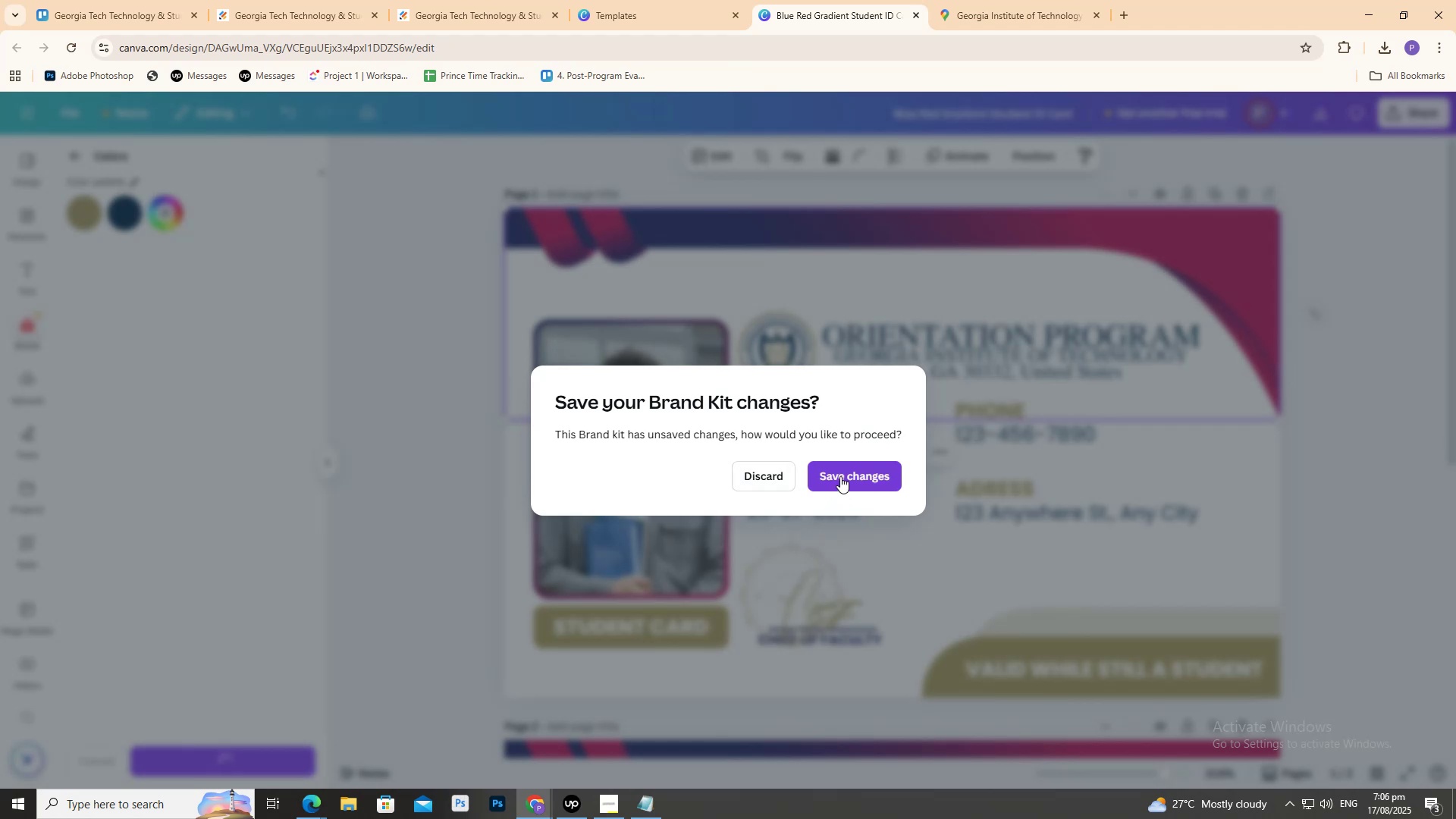 
left_click([386, 235])
 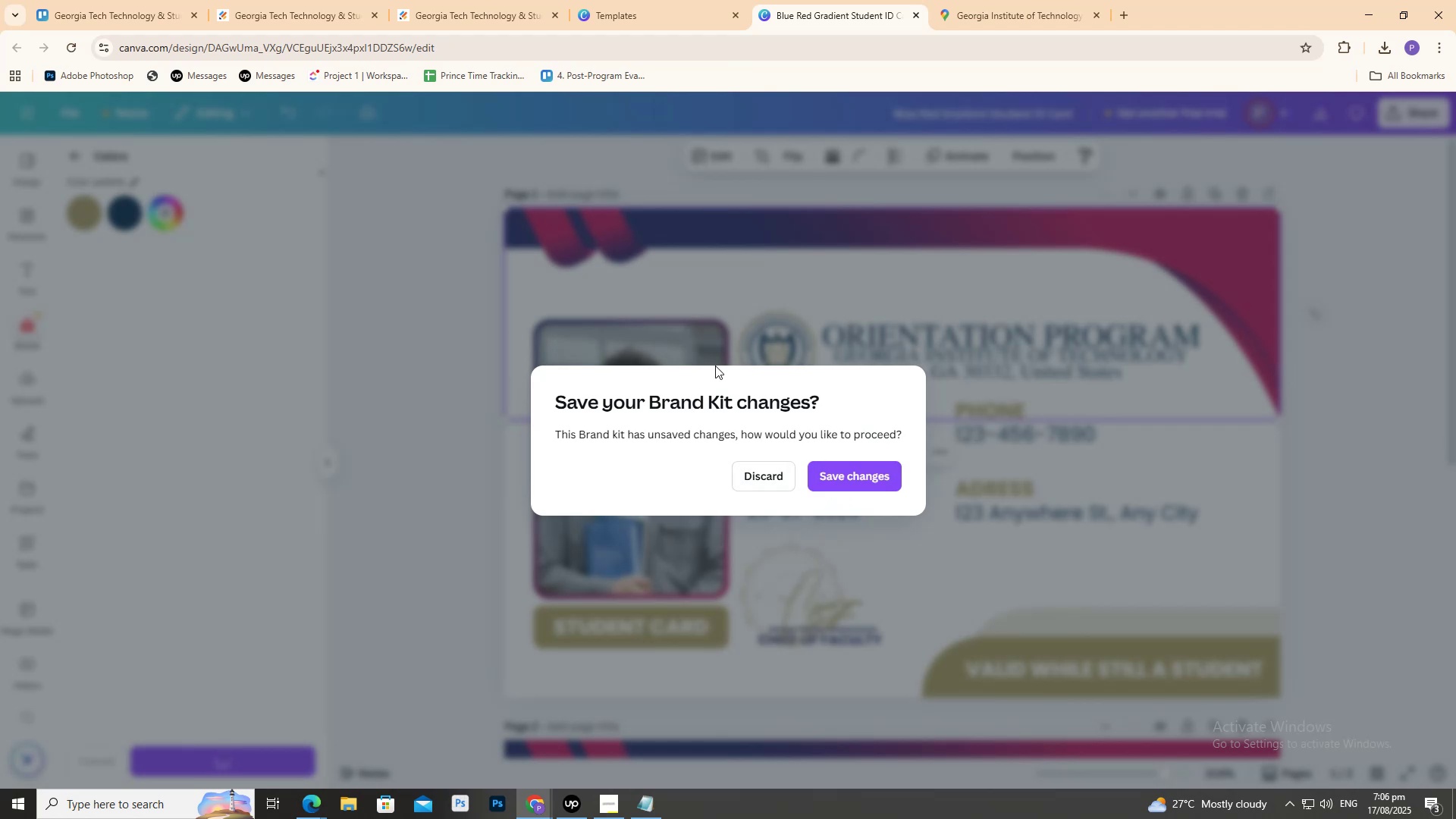 
mouse_move([814, 470])
 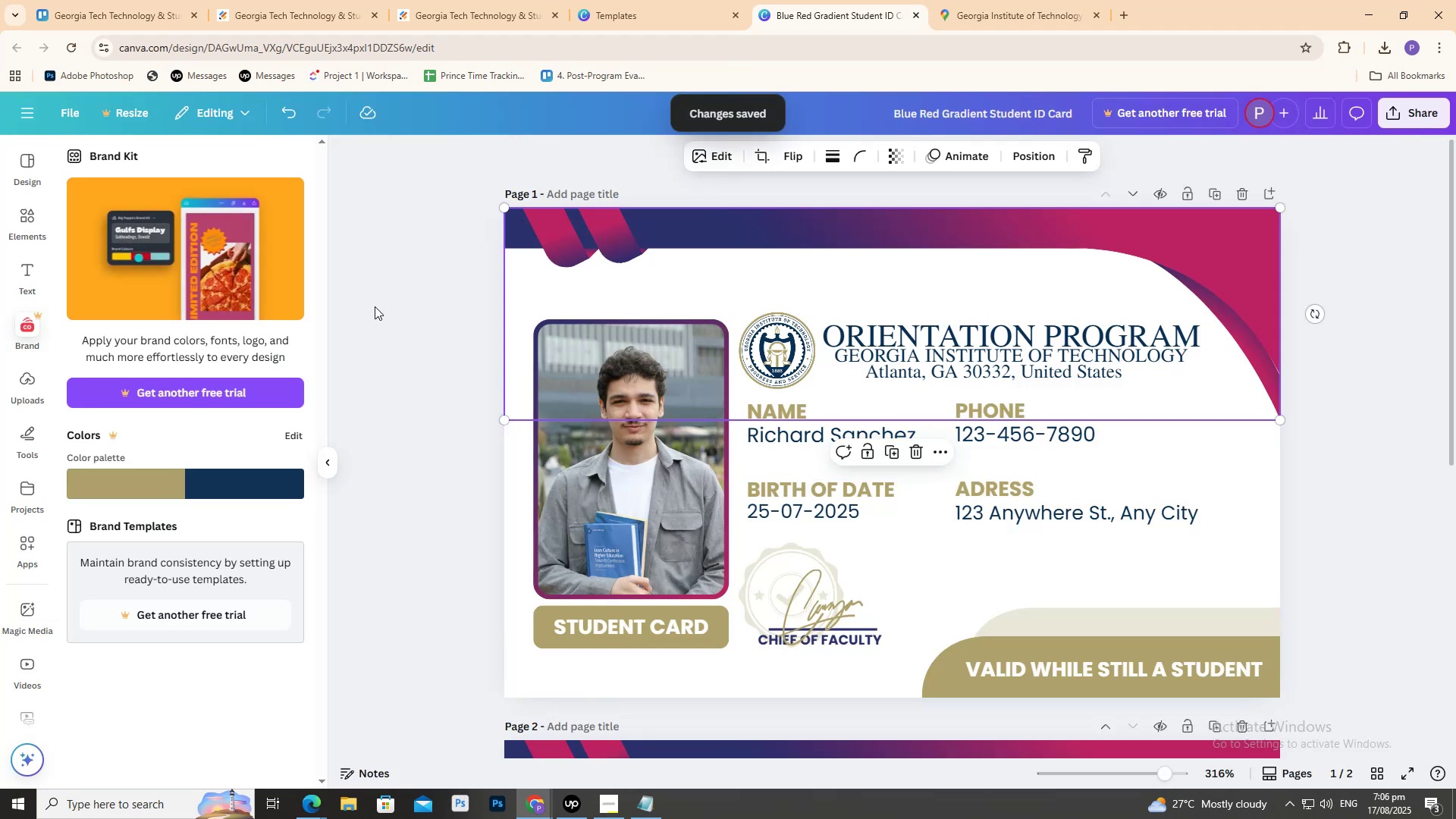 
left_click([373, 306])
 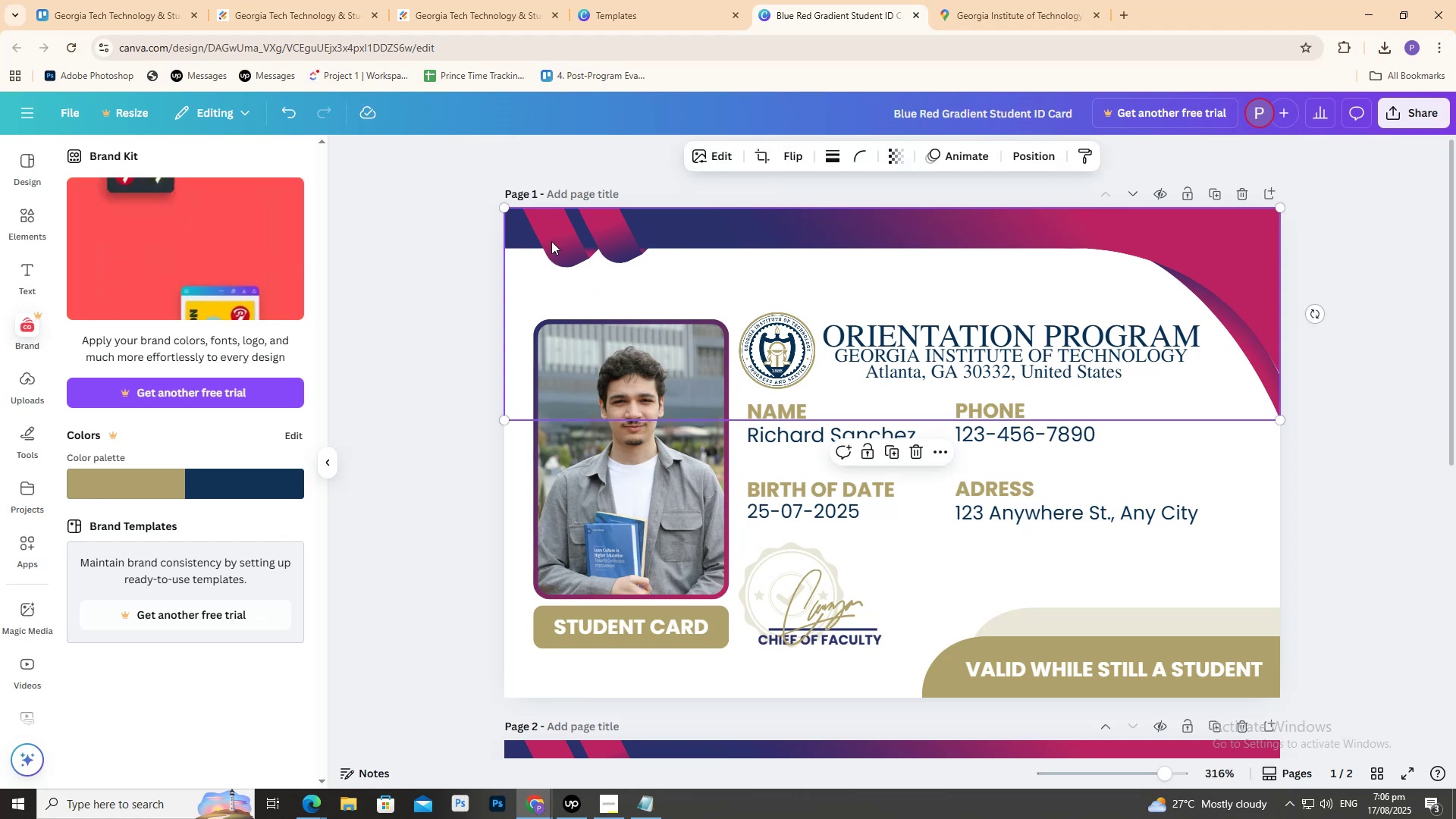 
wait(7.85)
 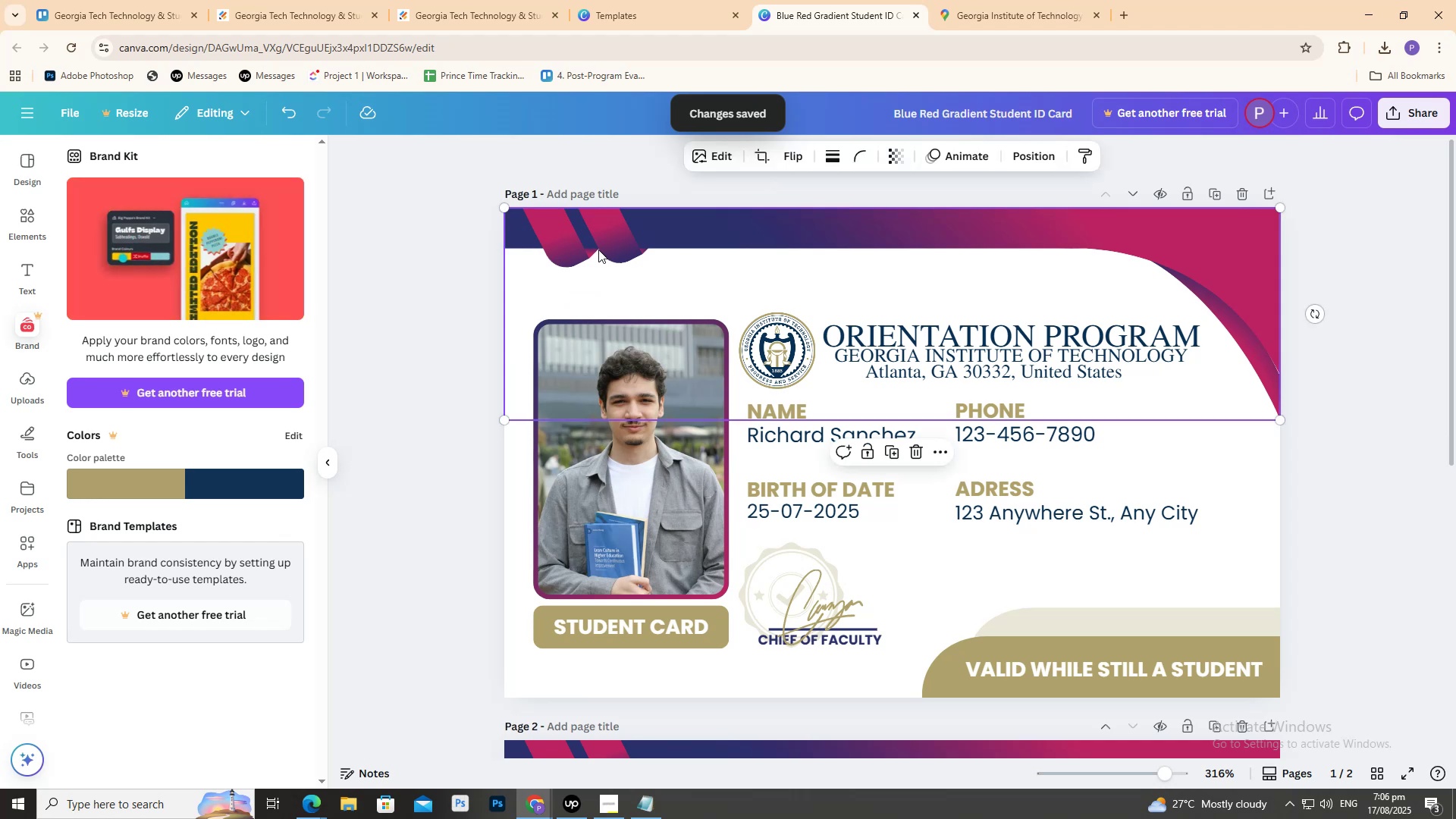 
left_click([628, 321])
 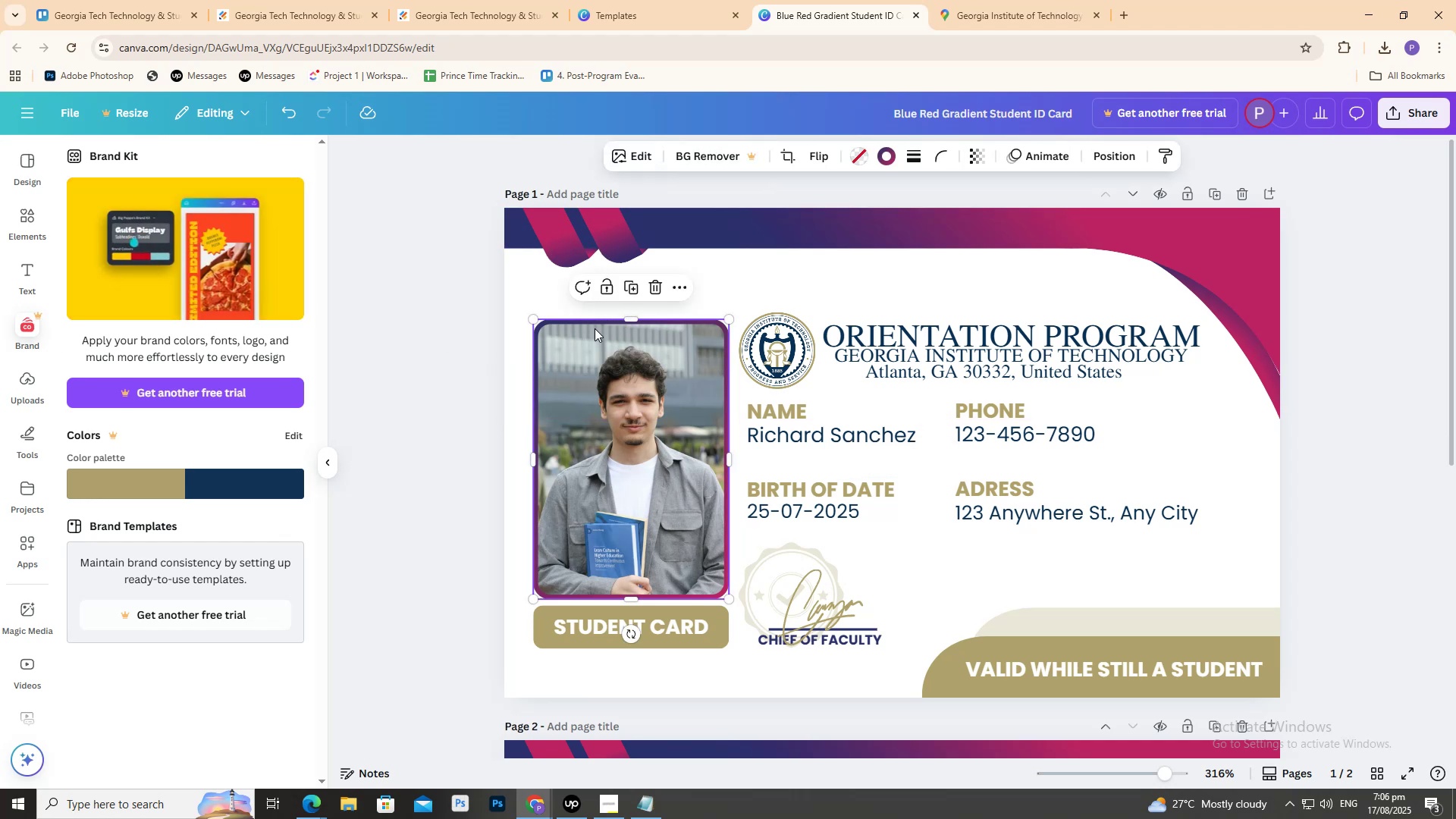 
left_click([891, 160])
 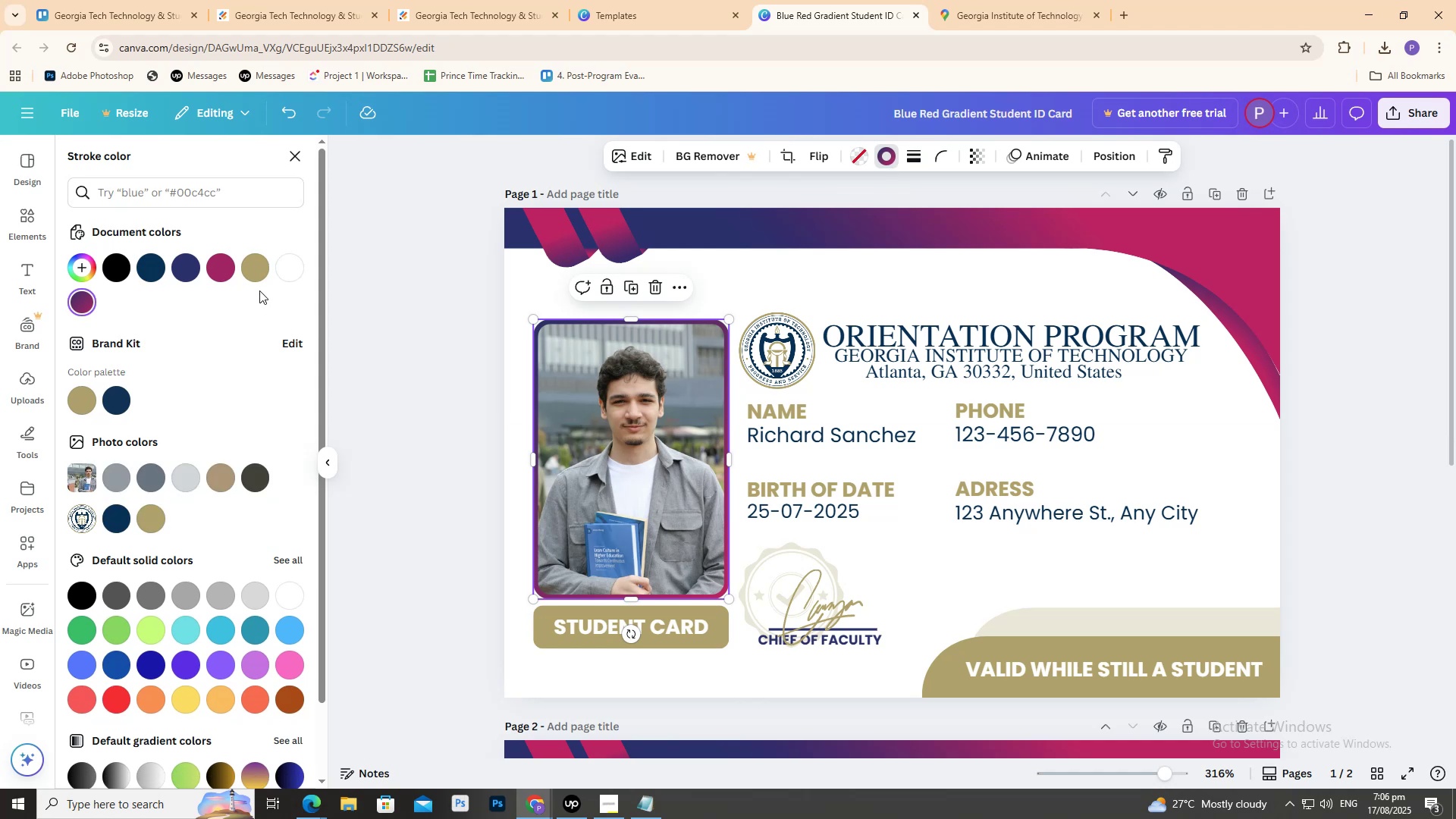 
left_click([263, 270])
 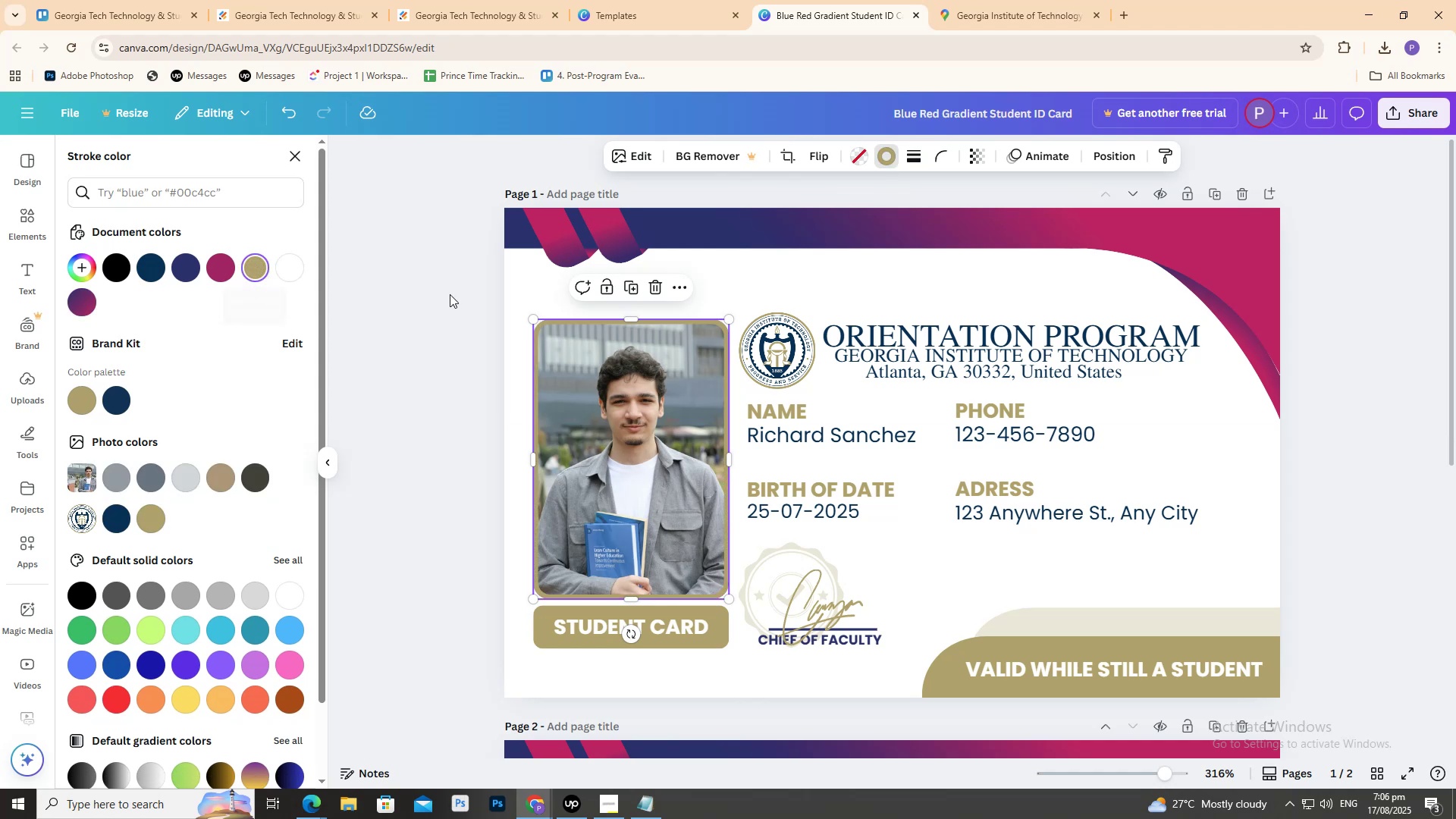 
left_click([410, 290])
 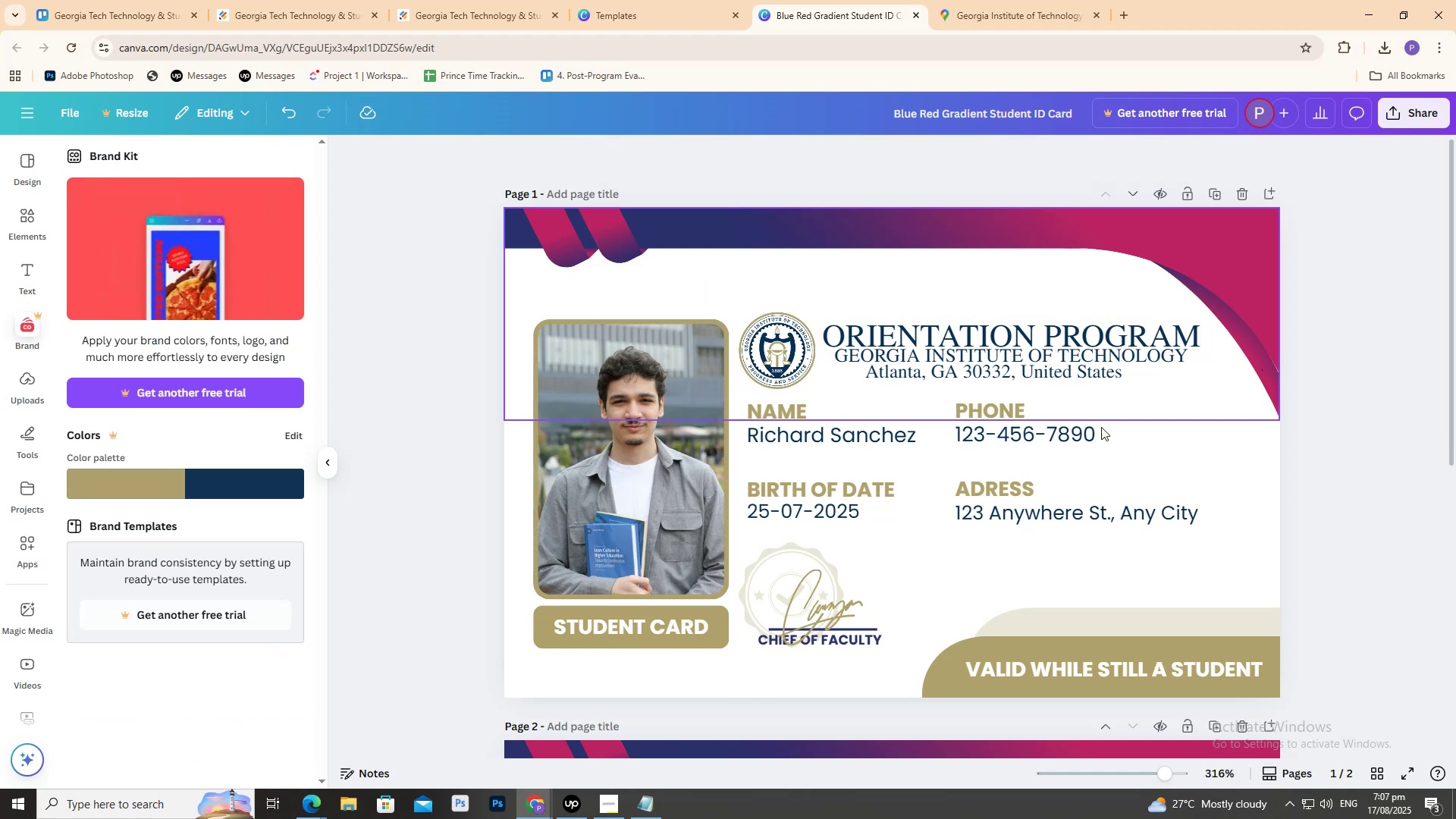 
wait(5.13)
 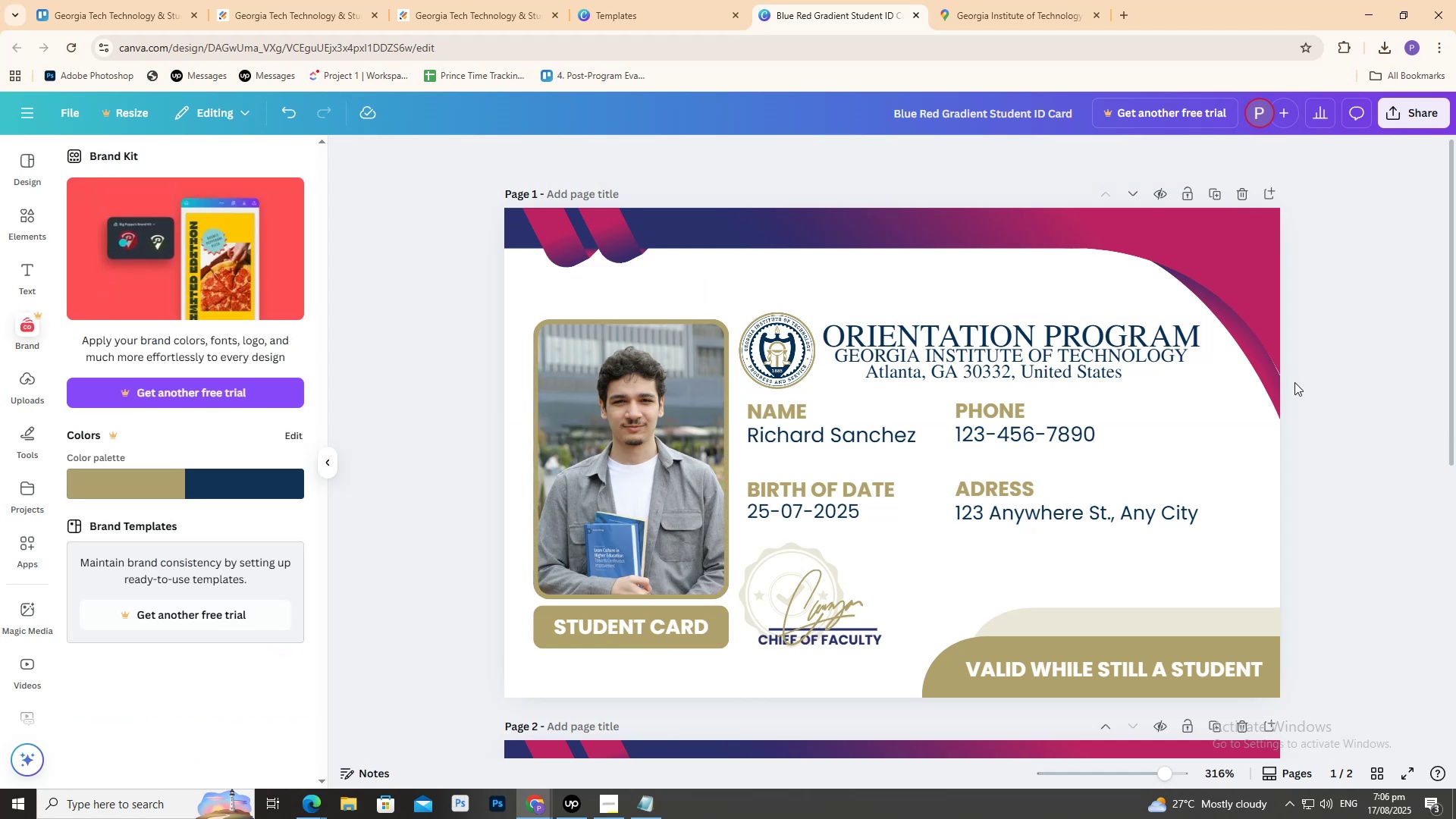 
left_click([874, 636])
 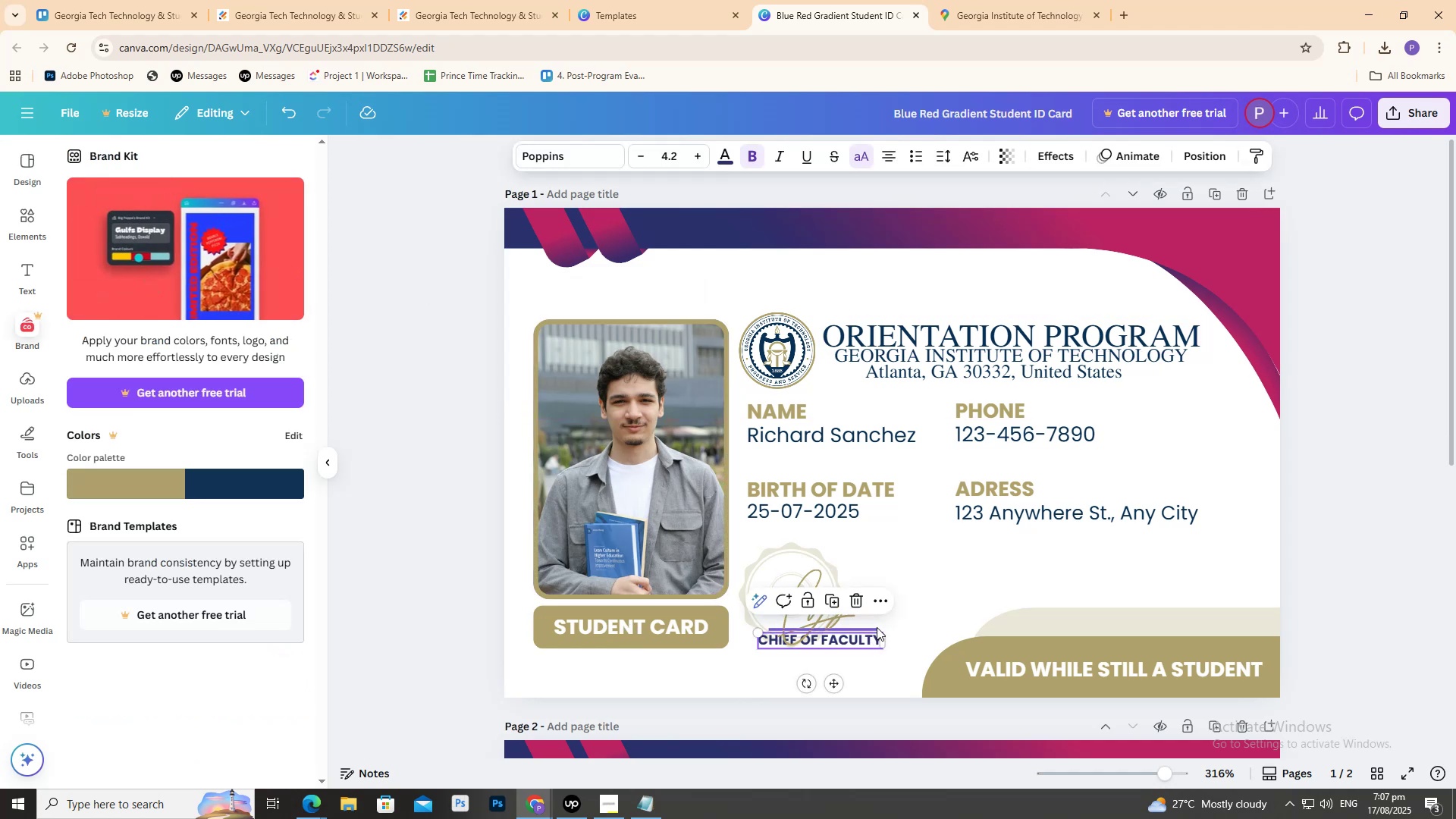 
hold_key(key=ShiftLeft, duration=1.38)
left_click([874, 627])
 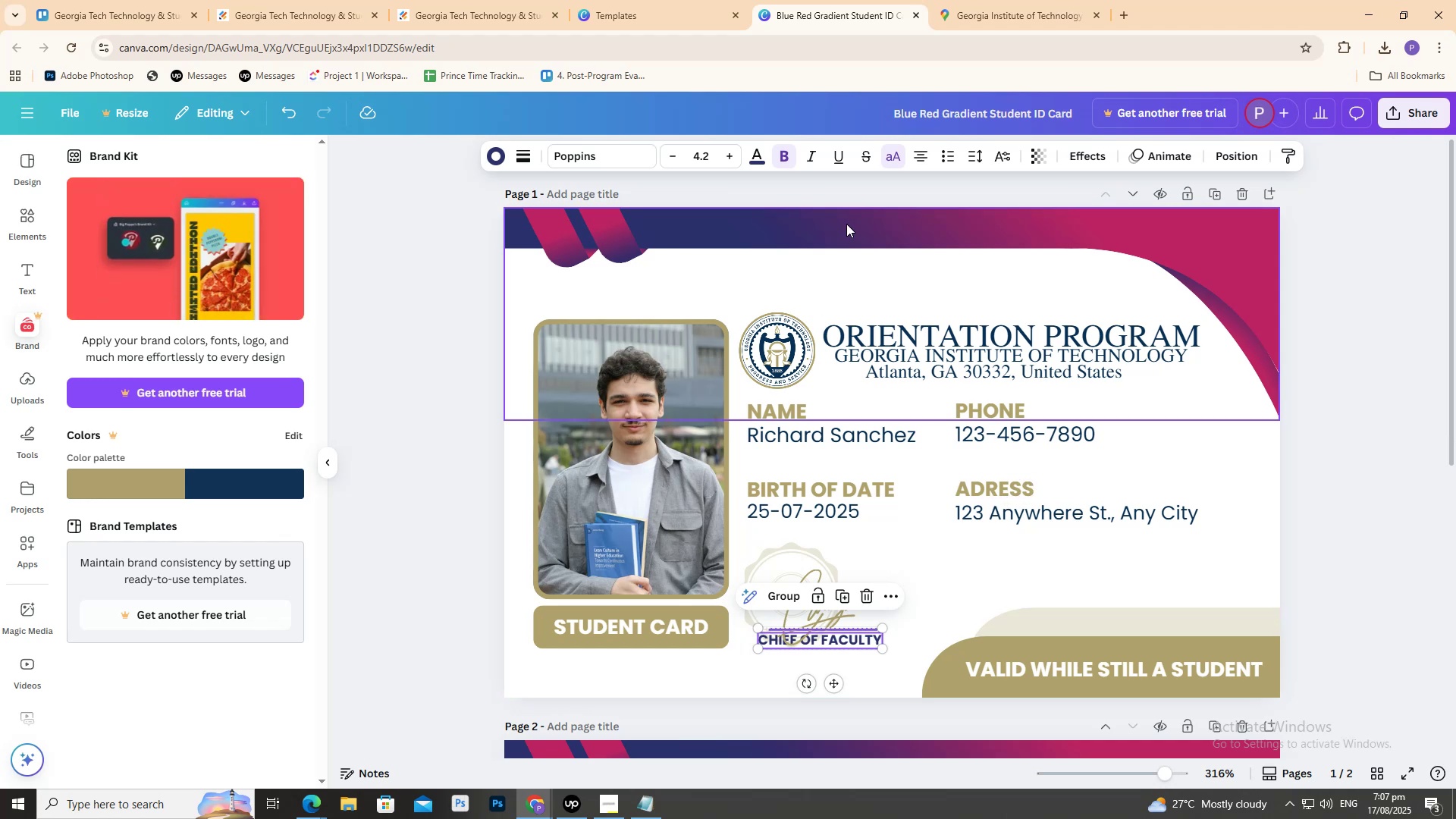 
scroll: coordinate [844, 333], scroll_direction: down, amount: 2.0
 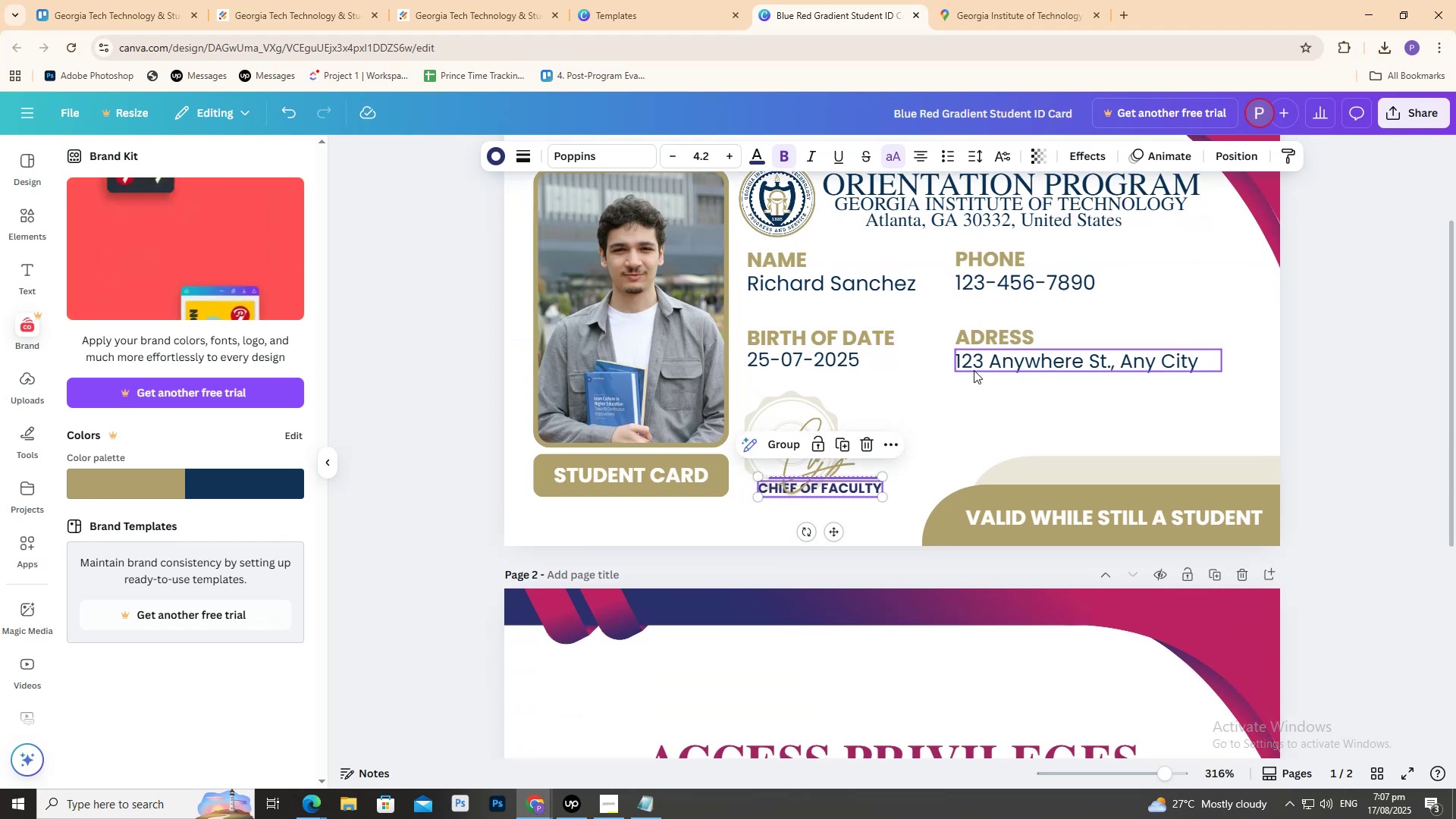 
scroll: coordinate [186, 303], scroll_direction: up, amount: 7.0
 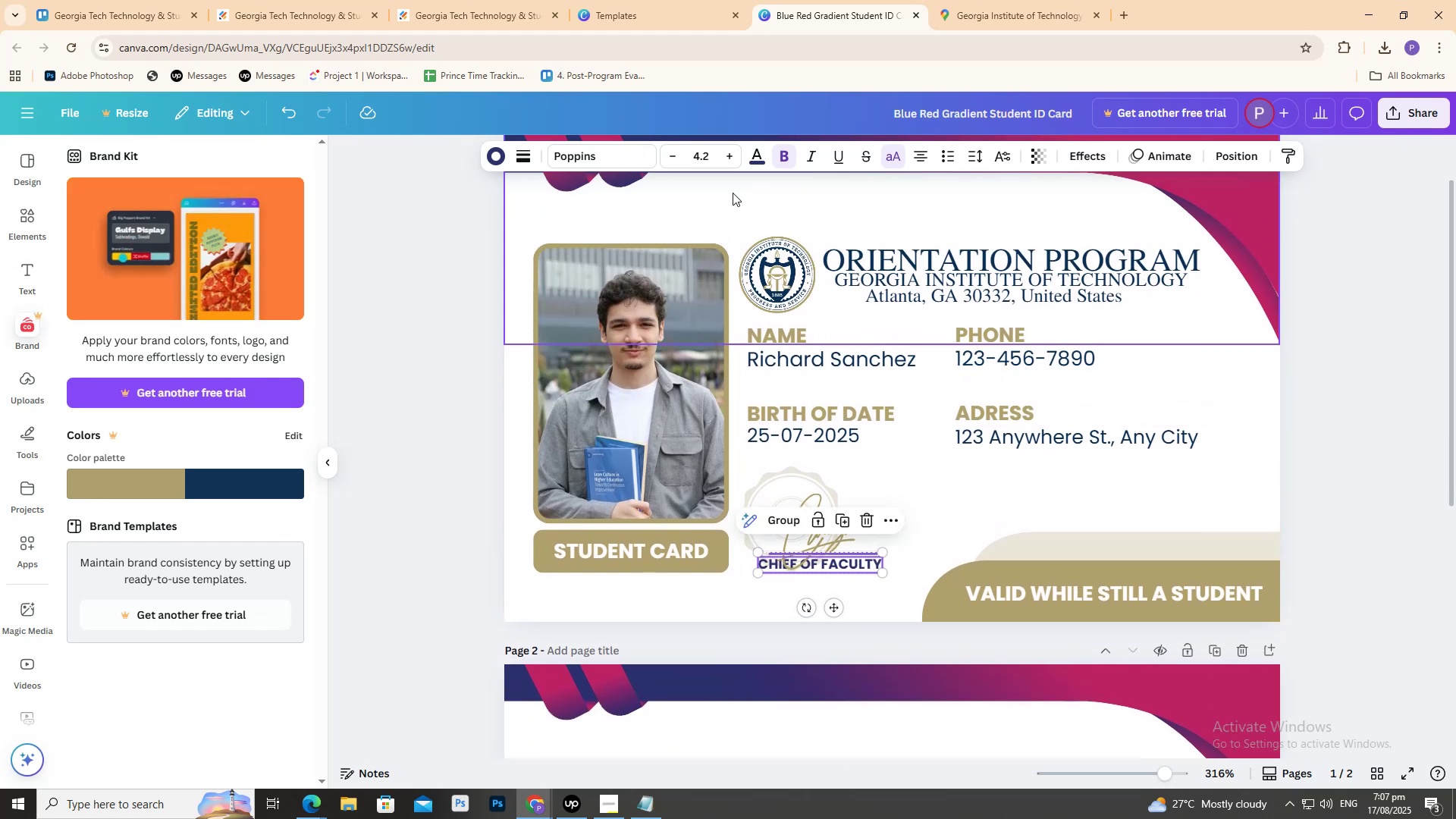 
left_click([752, 154])
 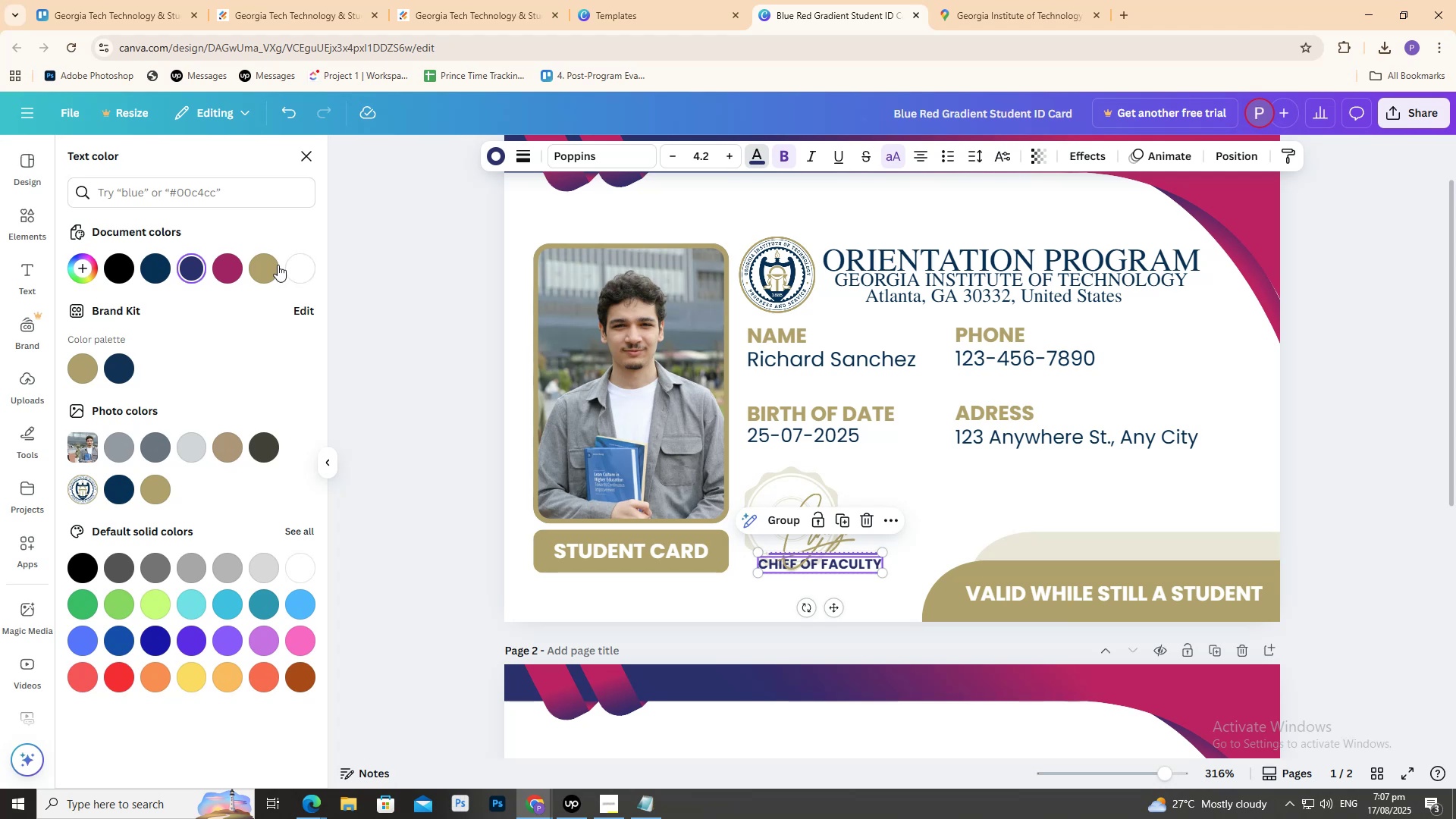 
left_click([266, 266])
 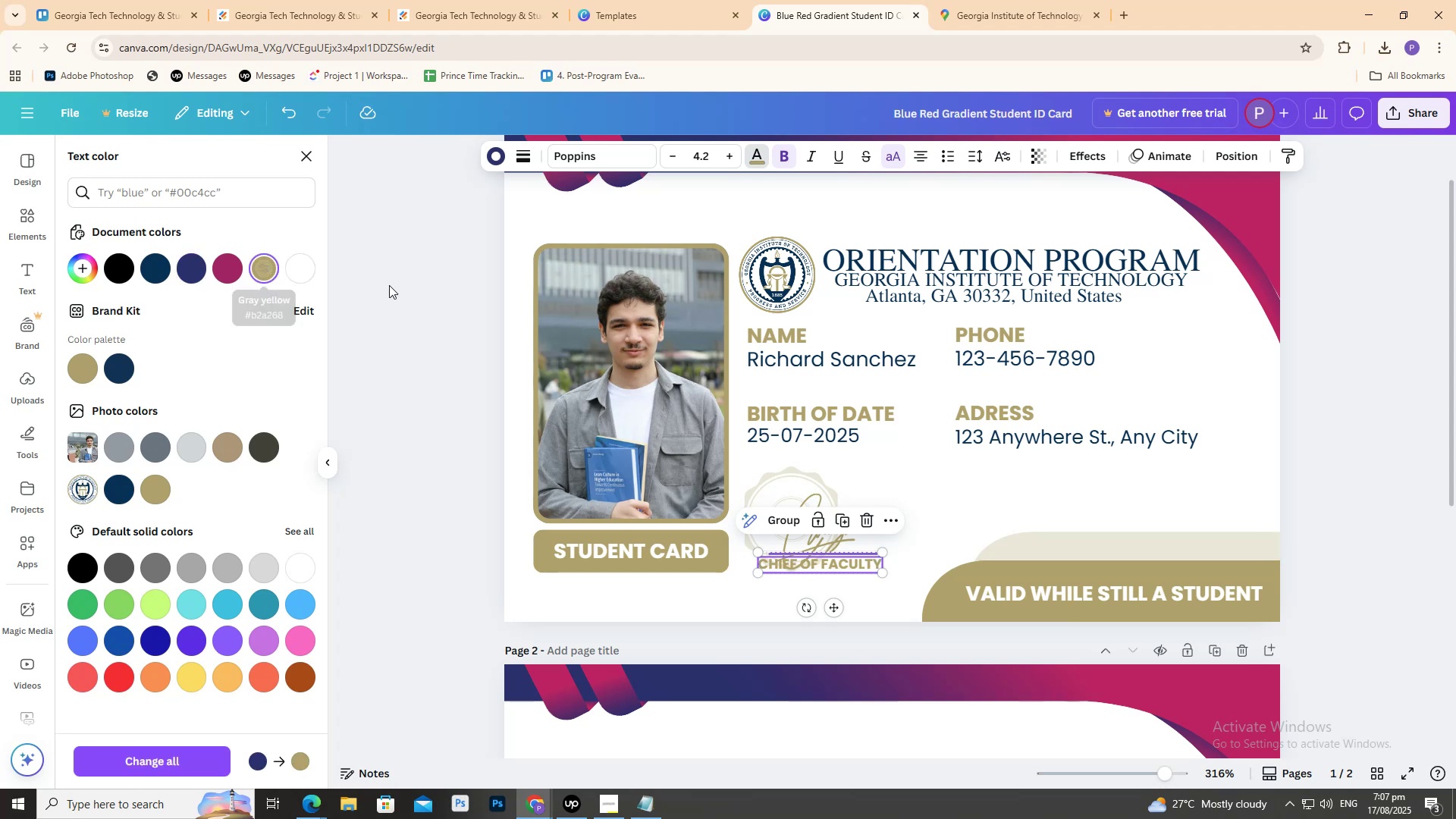 
left_click([407, 287])
 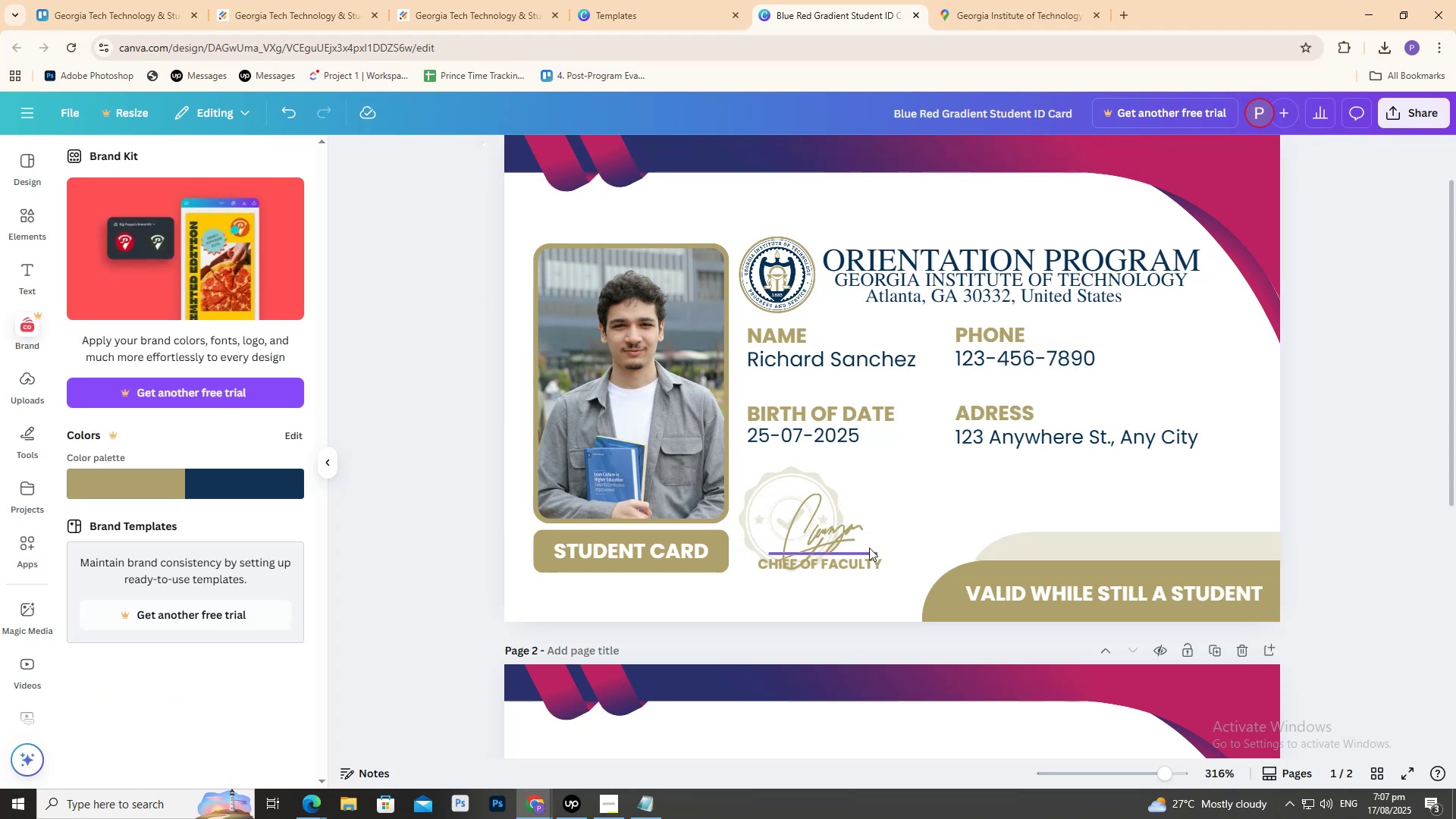 
left_click([871, 549])
 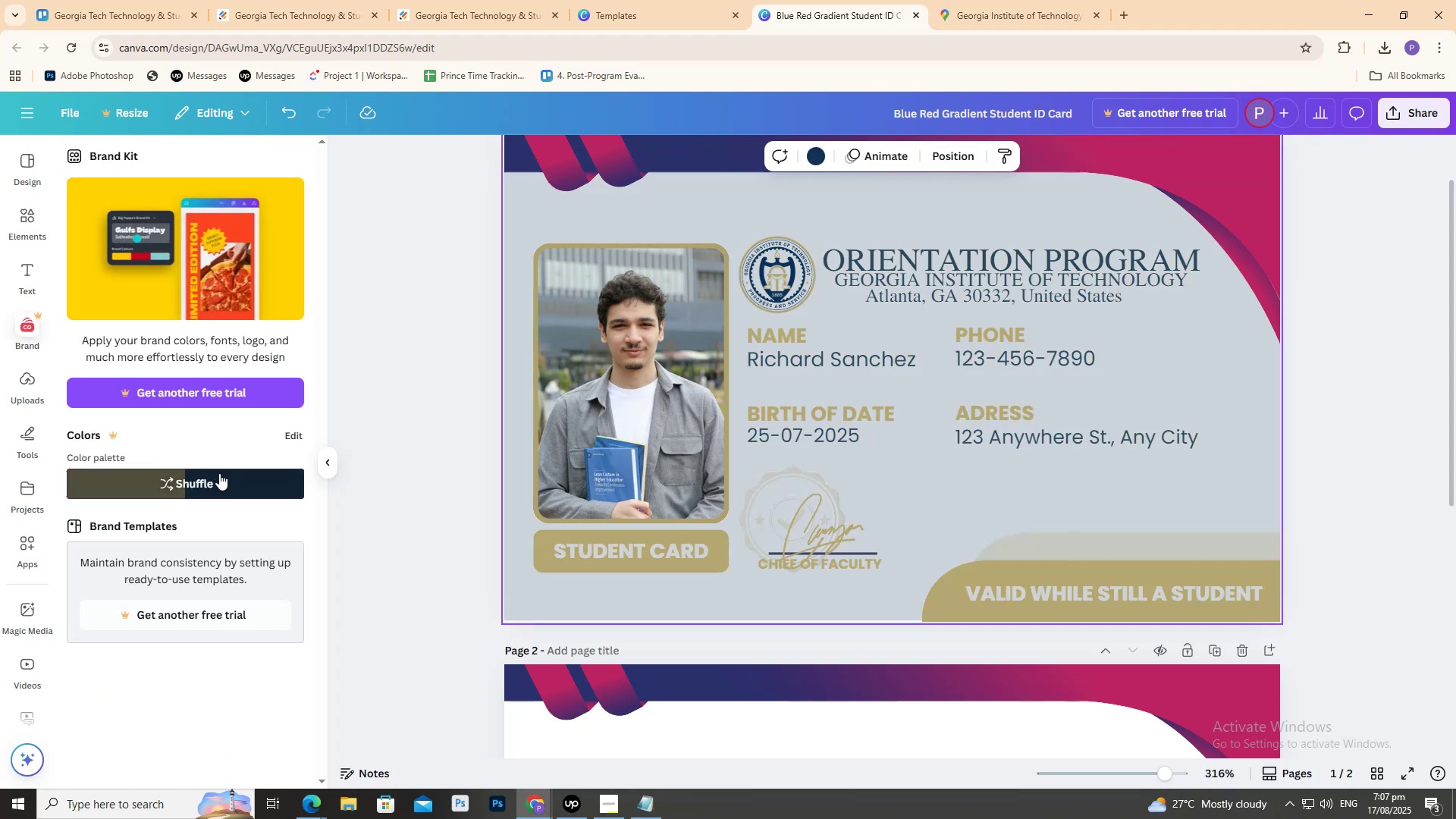 
wait(5.99)
 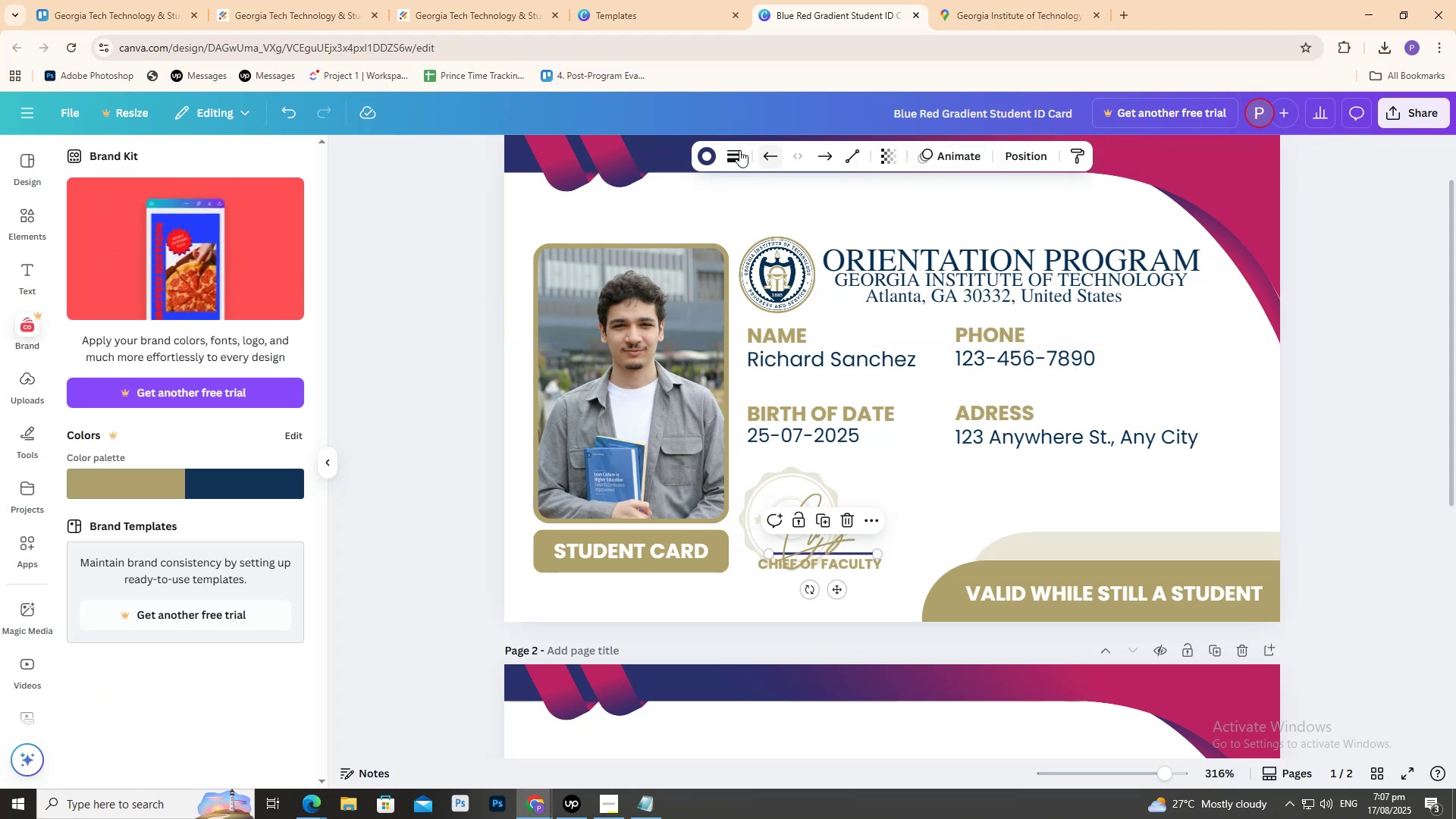 
scroll: coordinate [419, 378], scroll_direction: up, amount: 1.0
 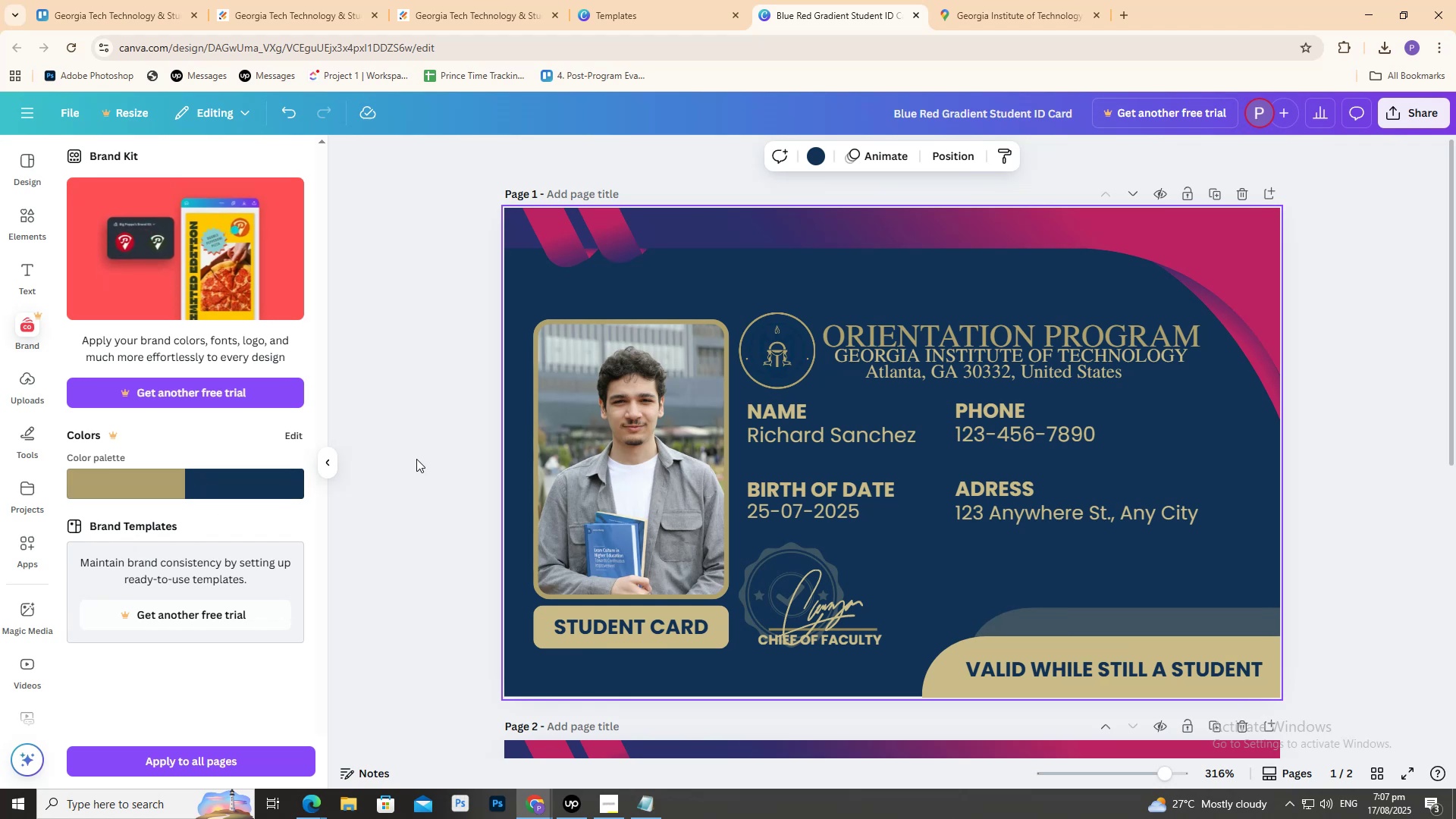 
key(Control+Z)
 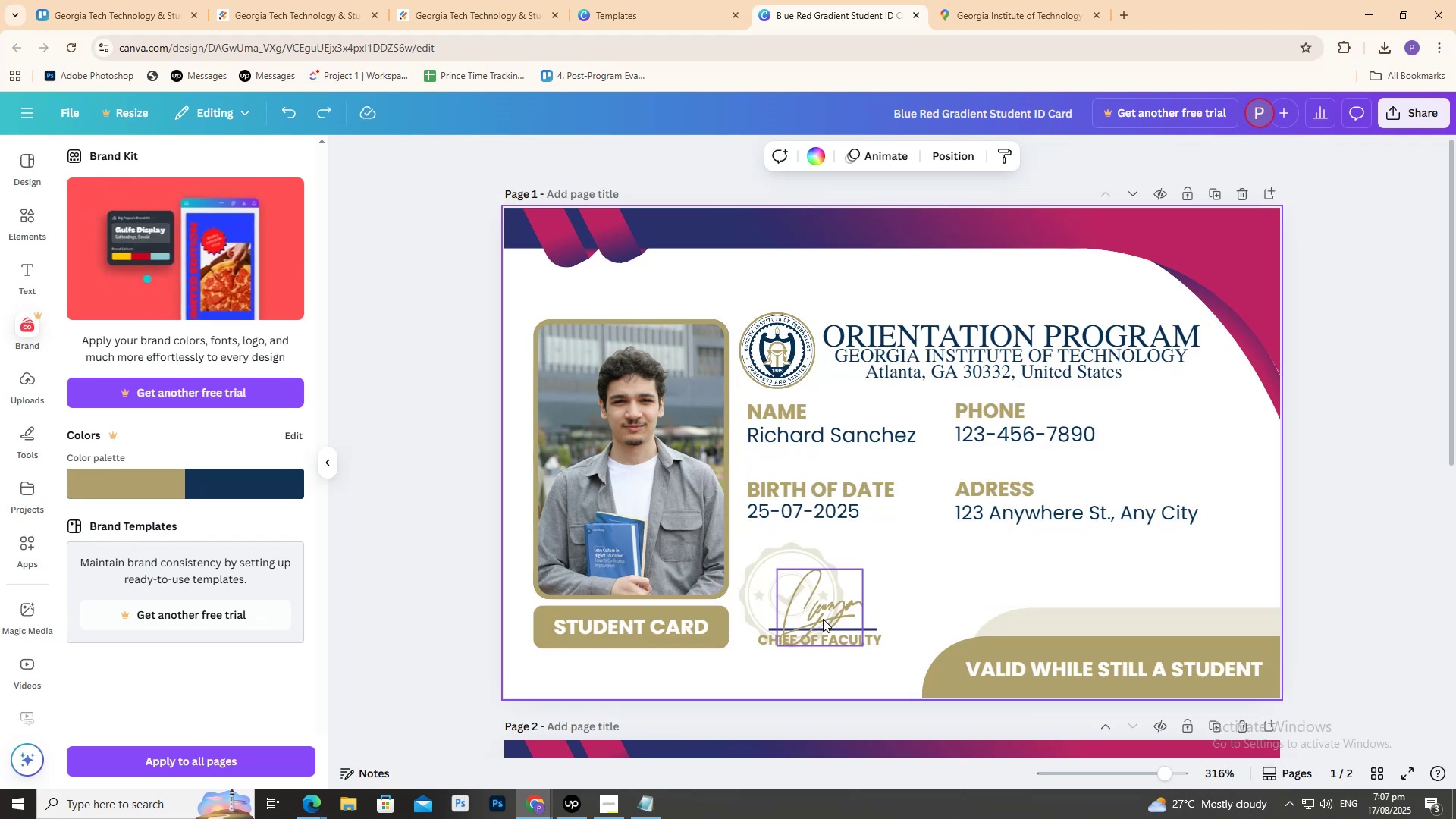 
left_click([837, 601])
 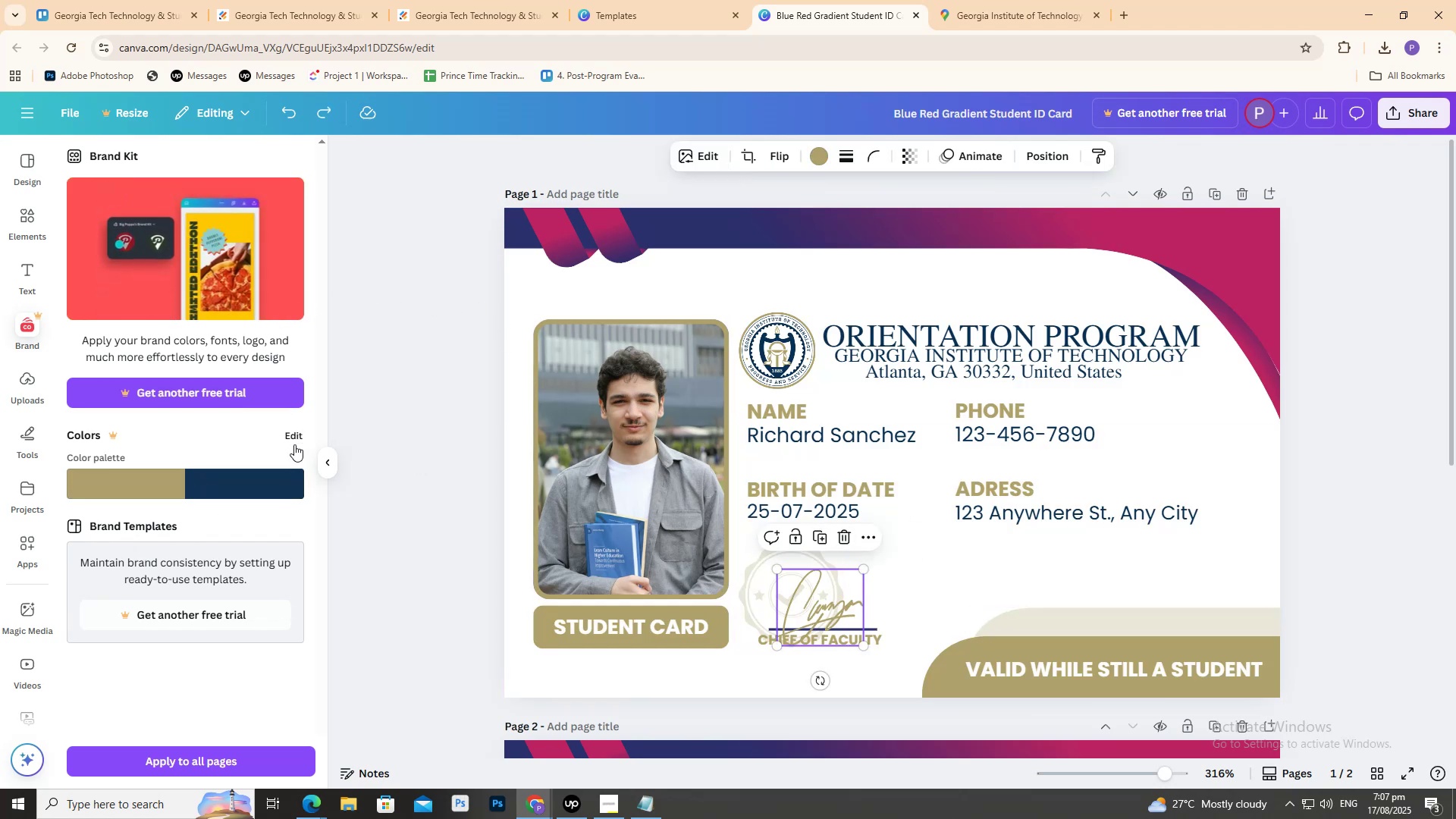 
wait(5.63)
 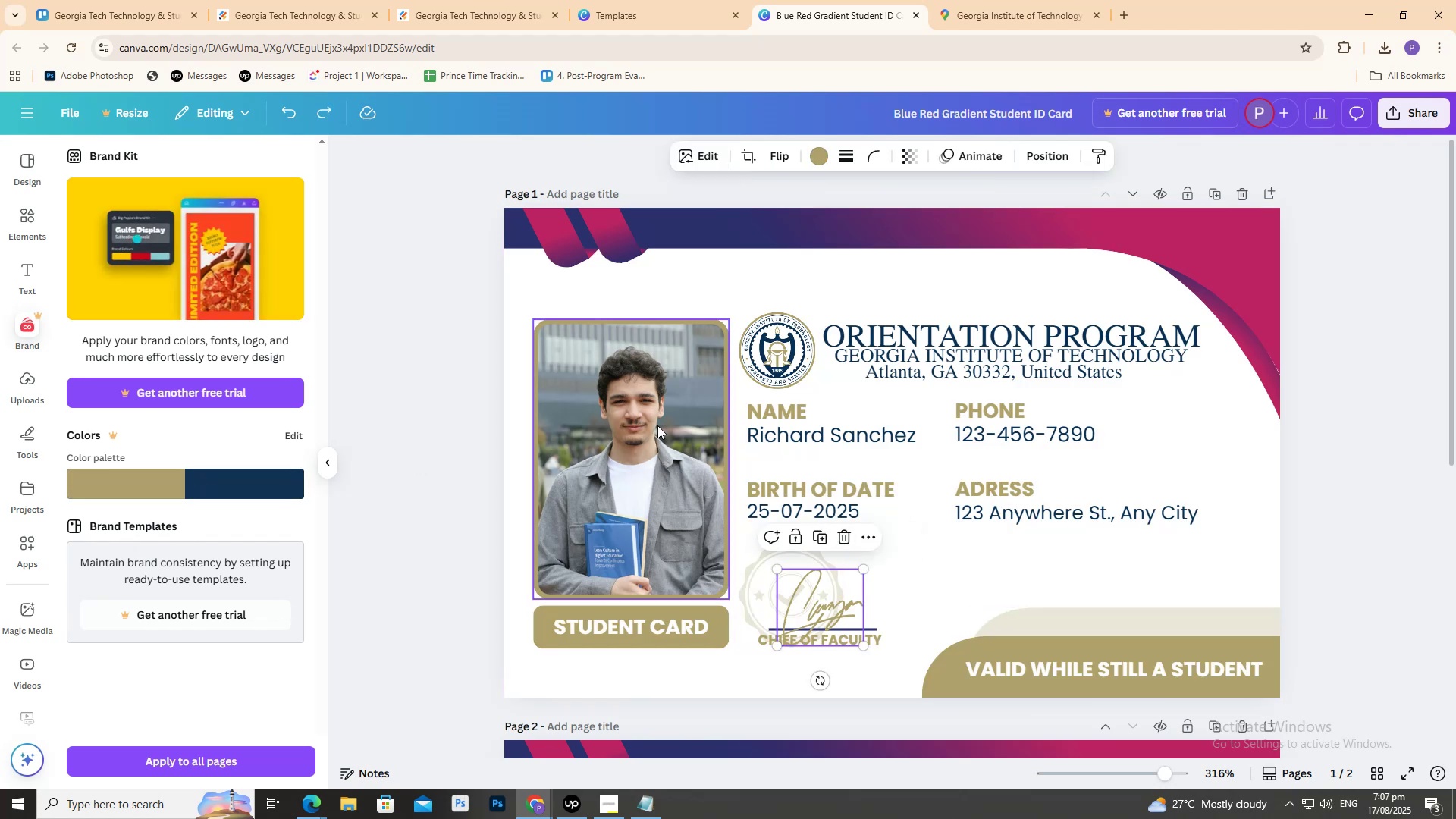 
double_click([872, 633])
 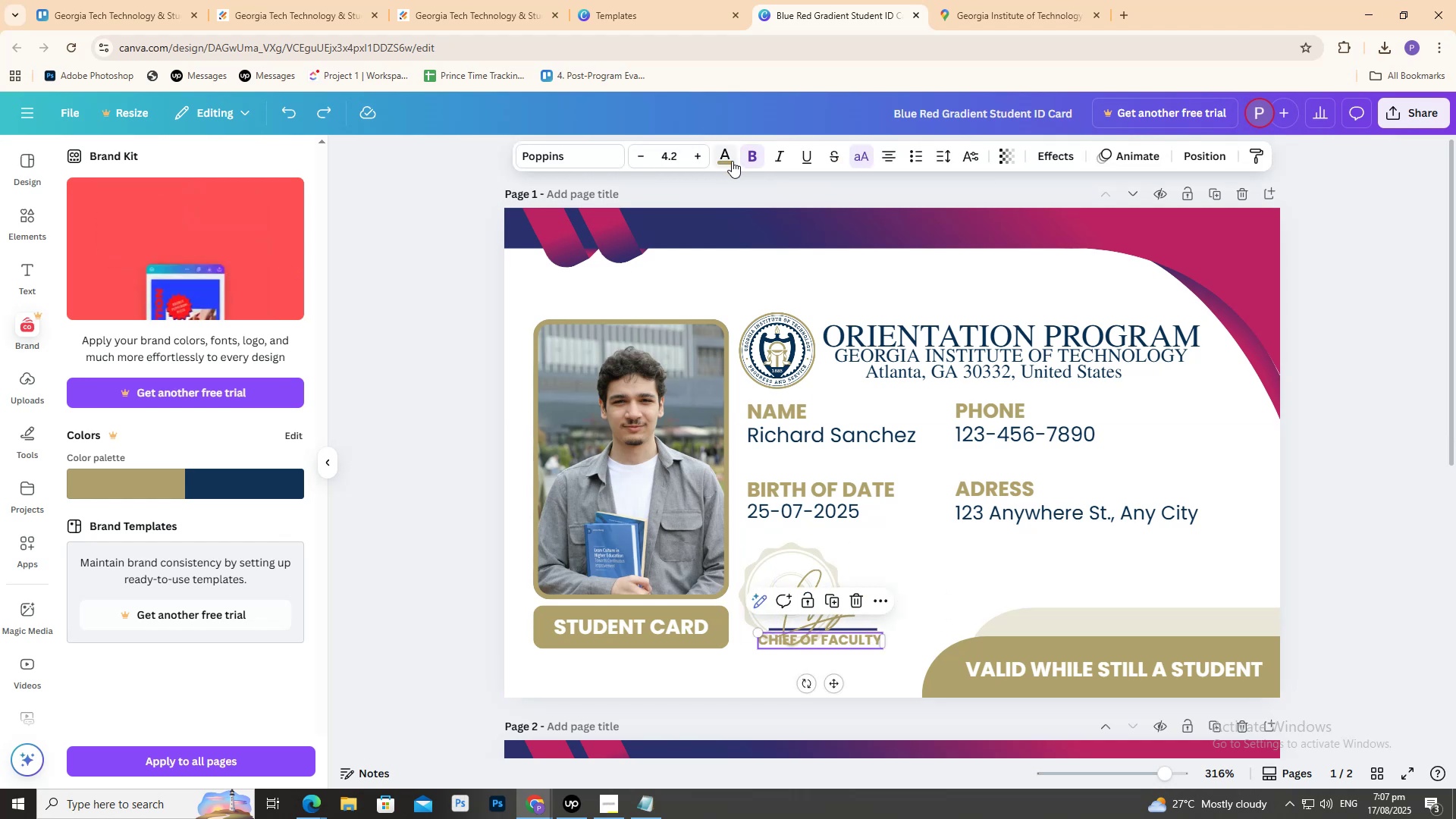 
left_click([723, 155])
 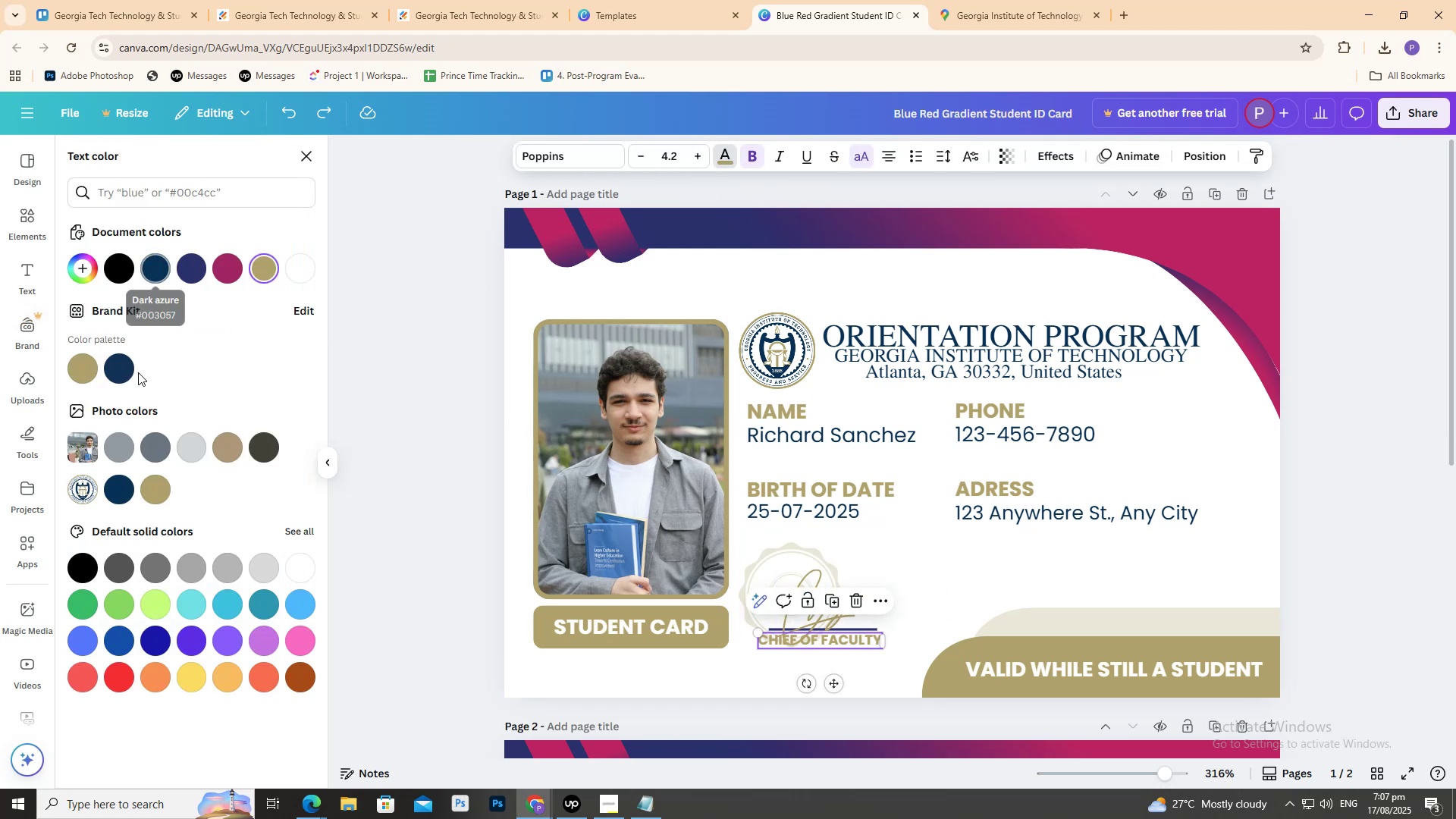 
left_click([119, 374])
 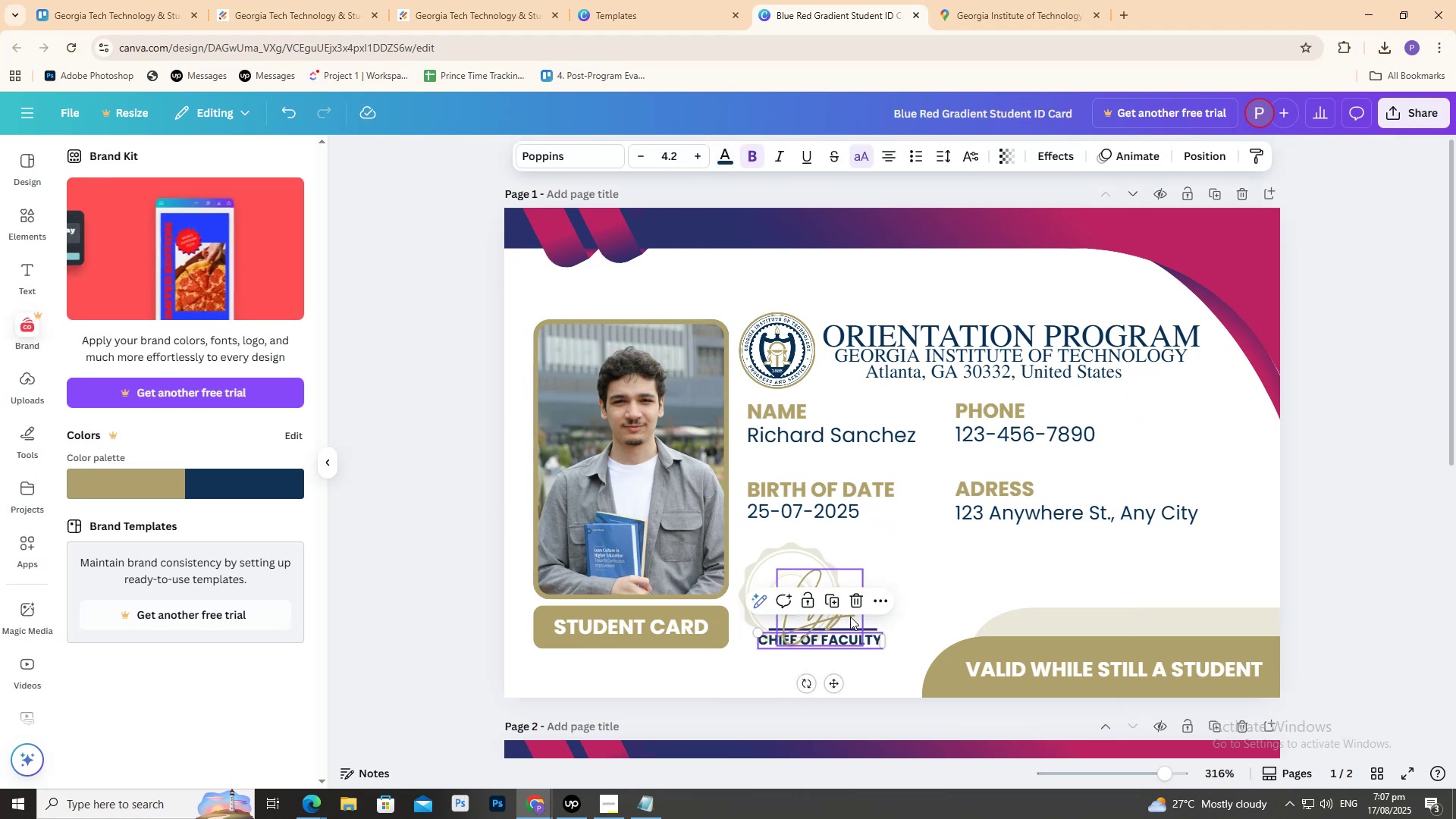 
left_click([855, 620])
 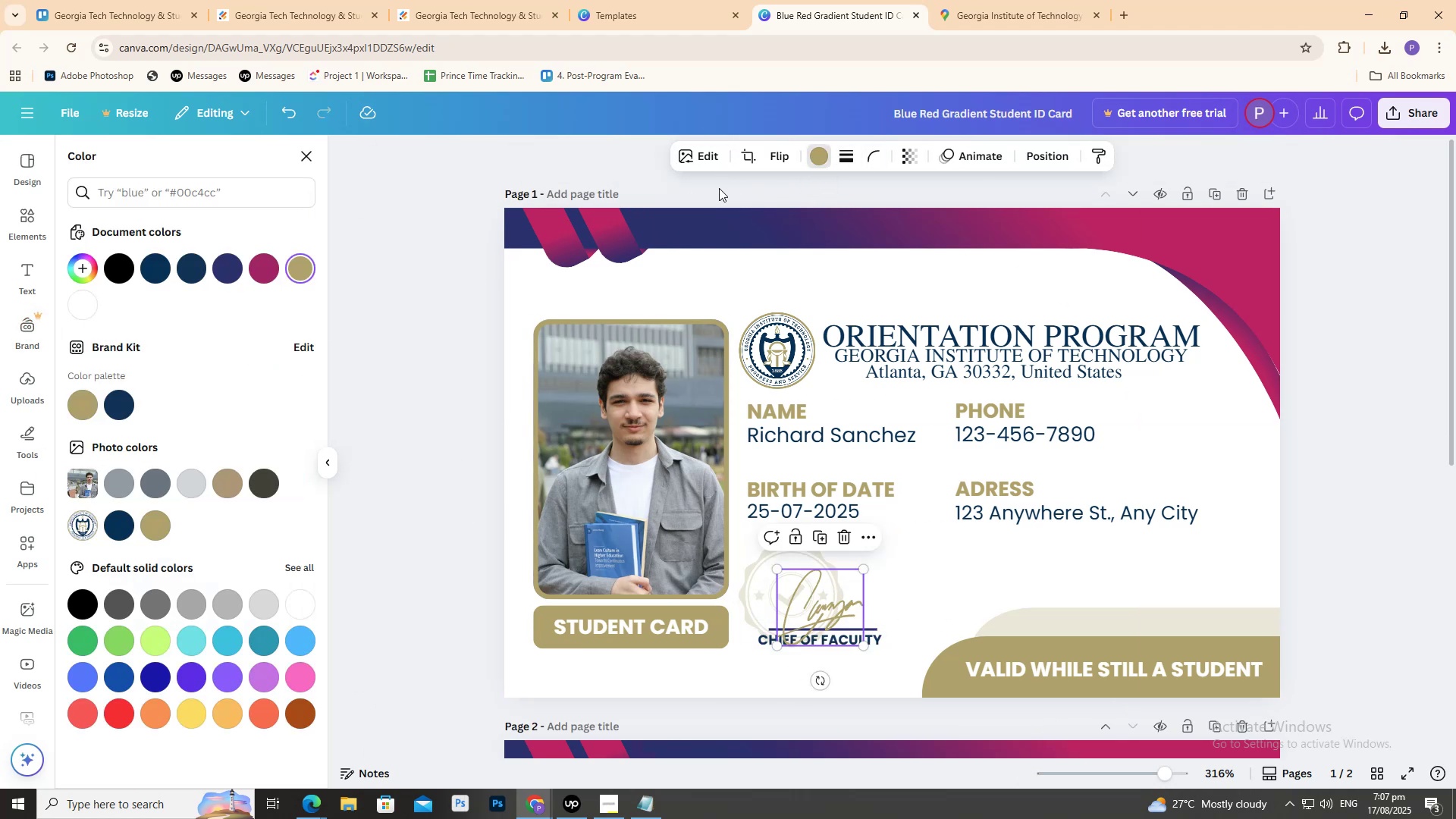 
left_click([110, 397])
 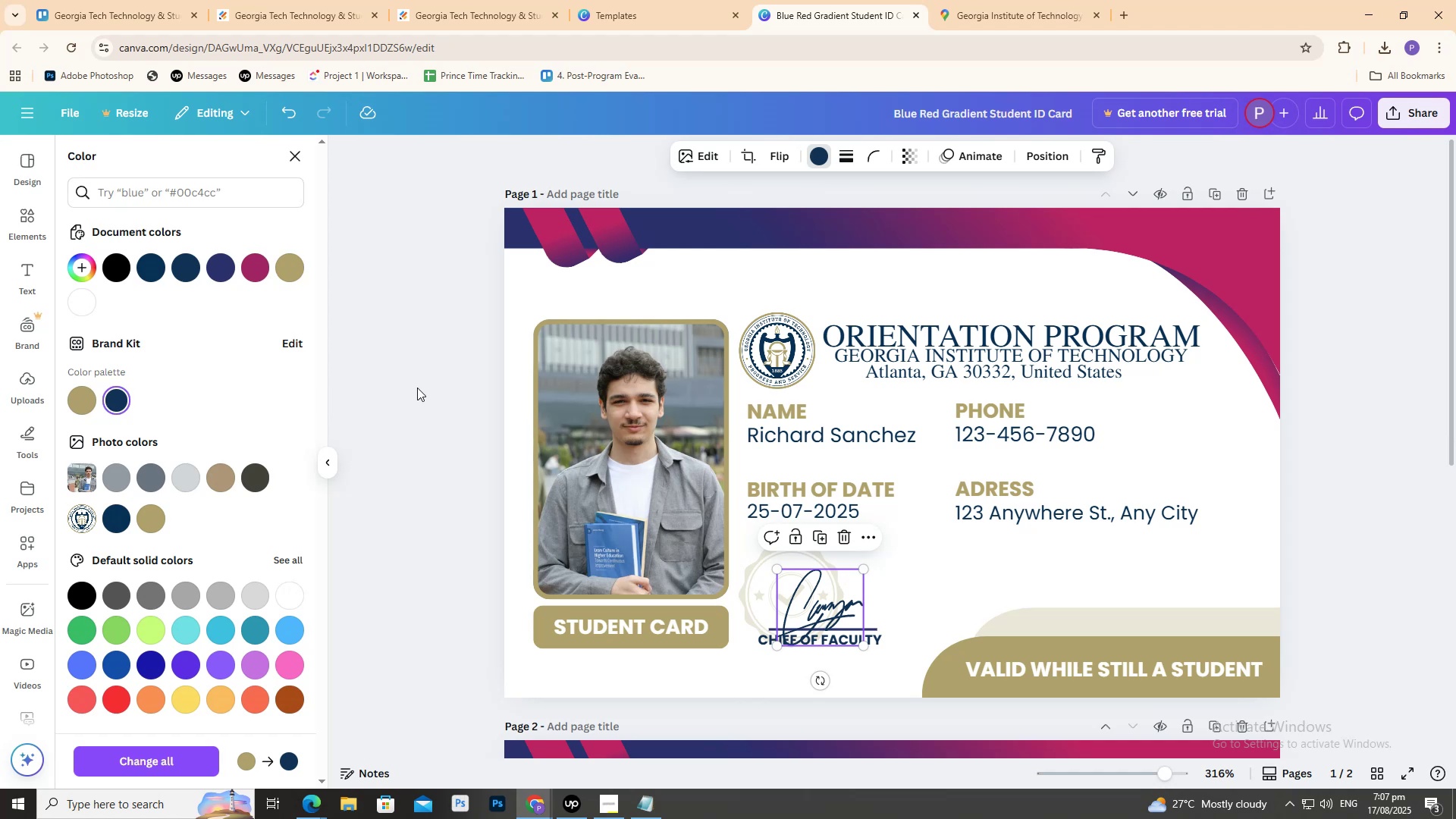 
left_click([451, 369])
 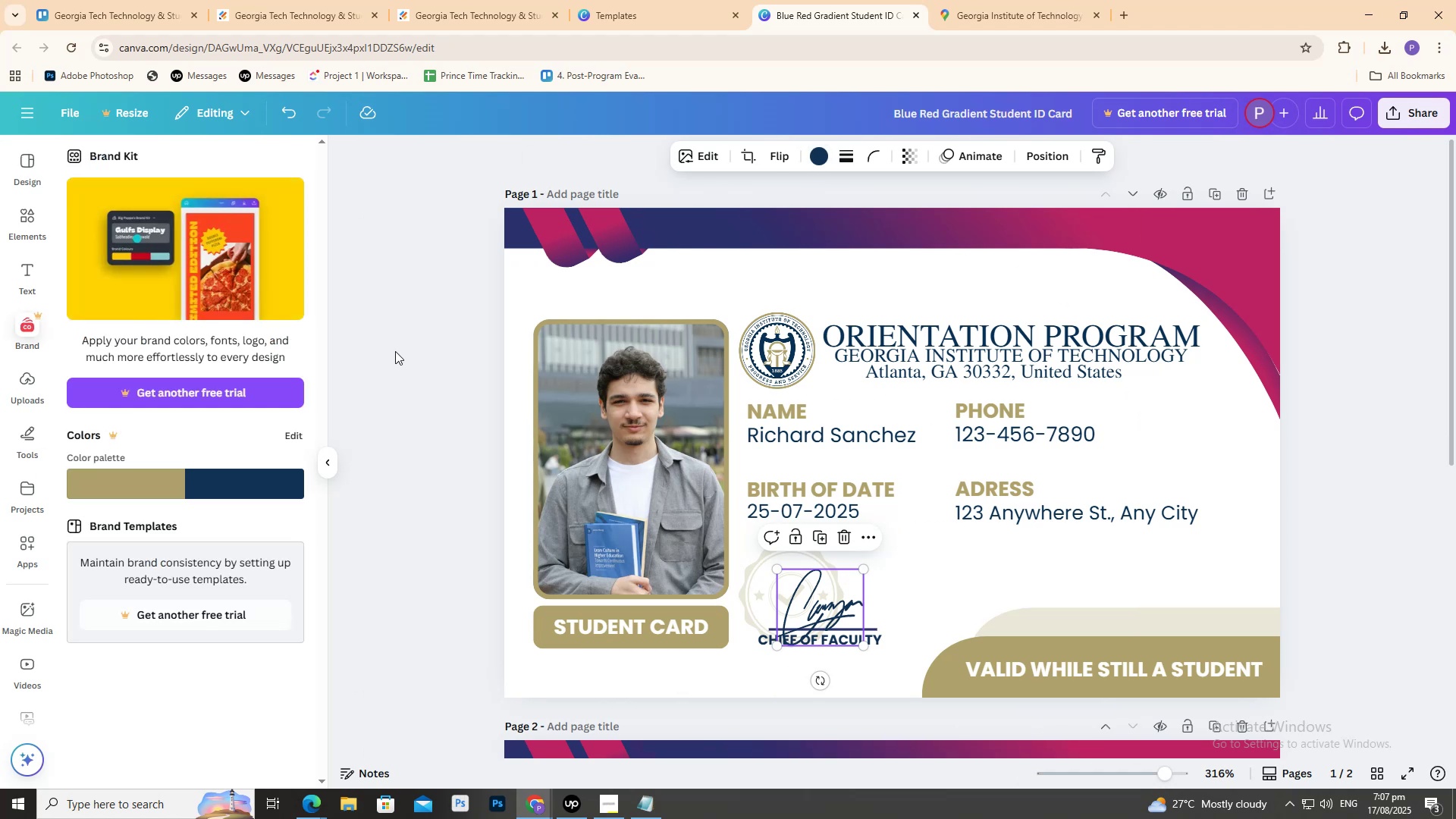 
left_click([369, 340])
 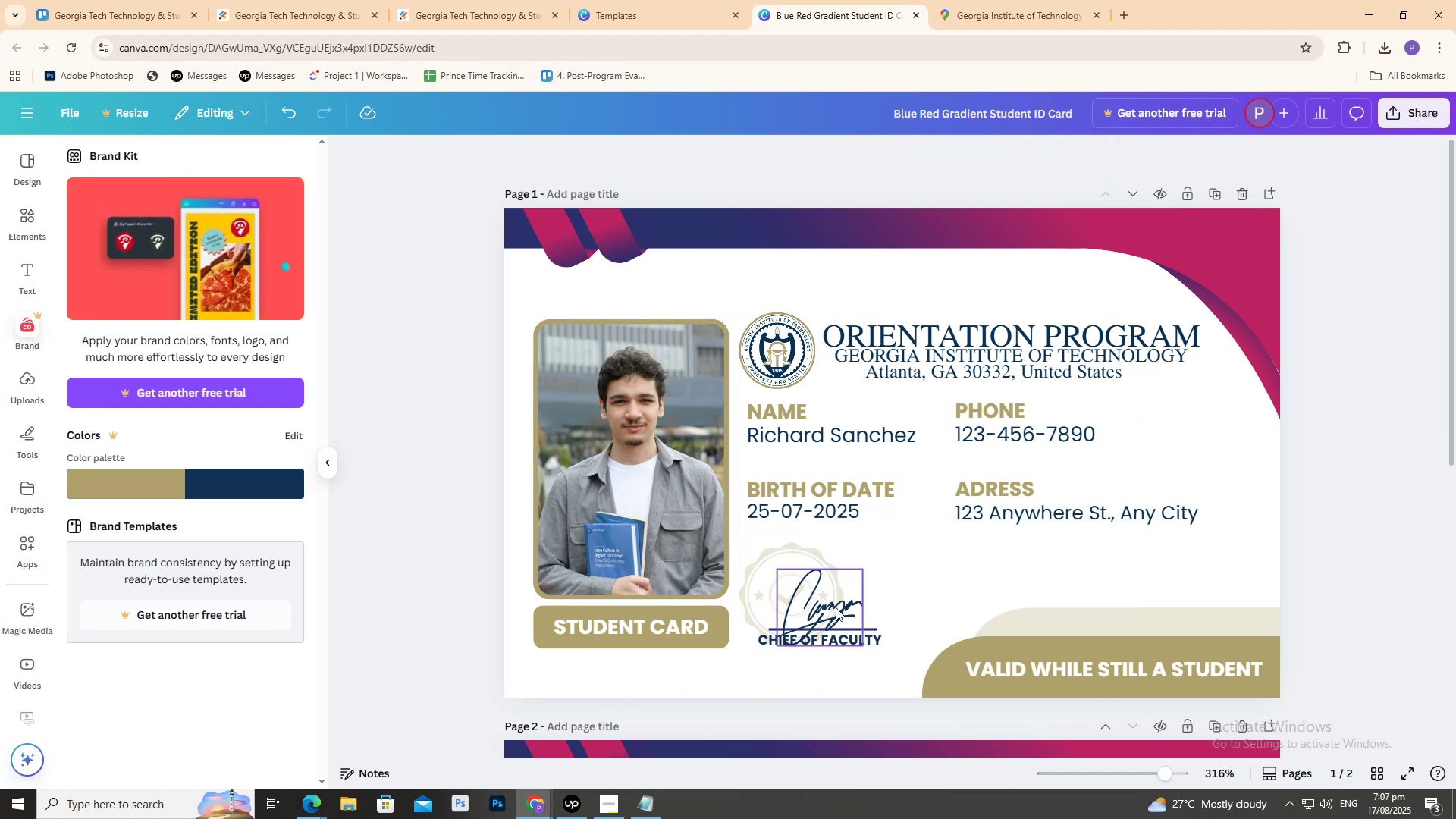 
wait(5.11)
 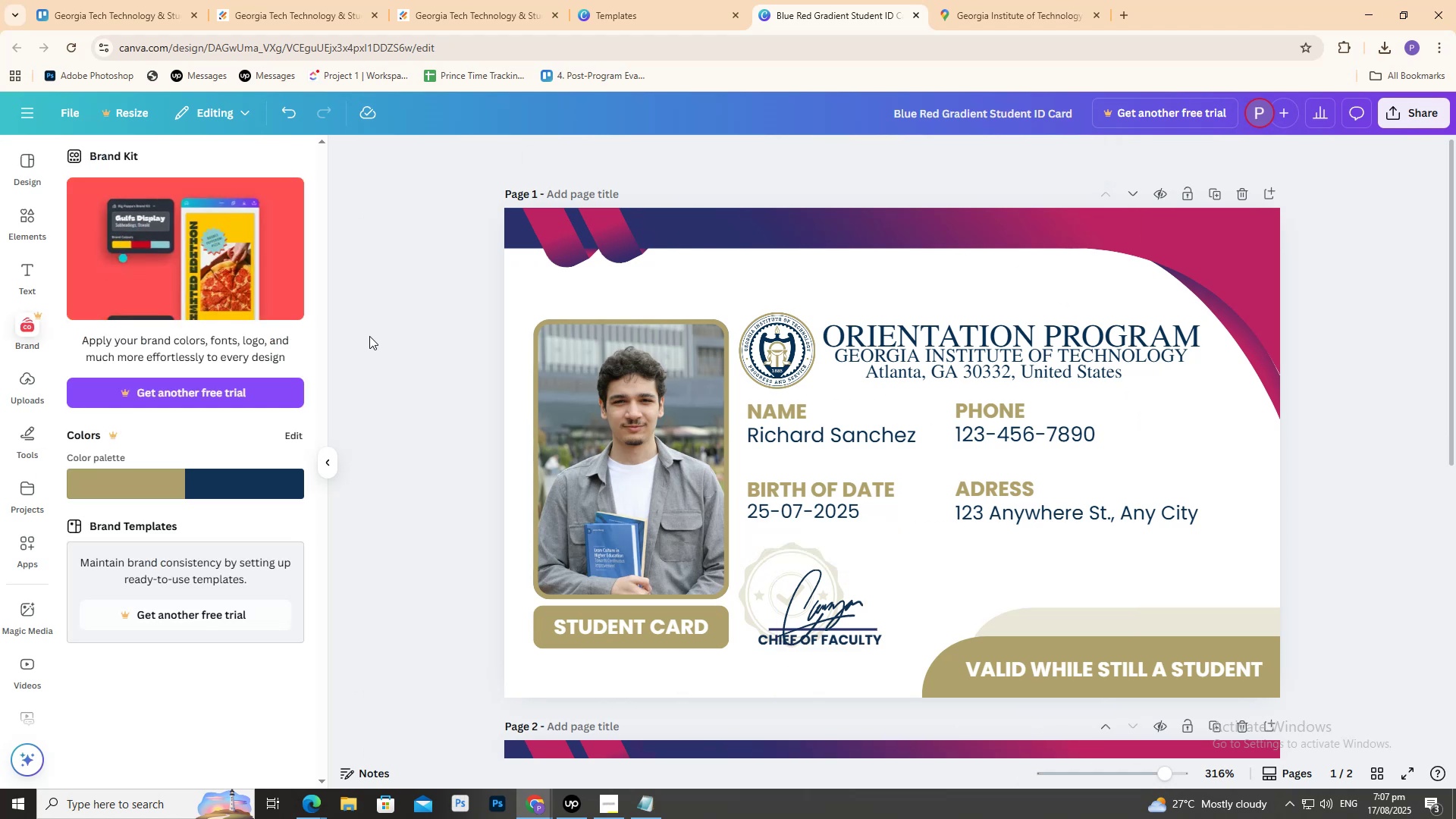 
left_click([877, 640])
 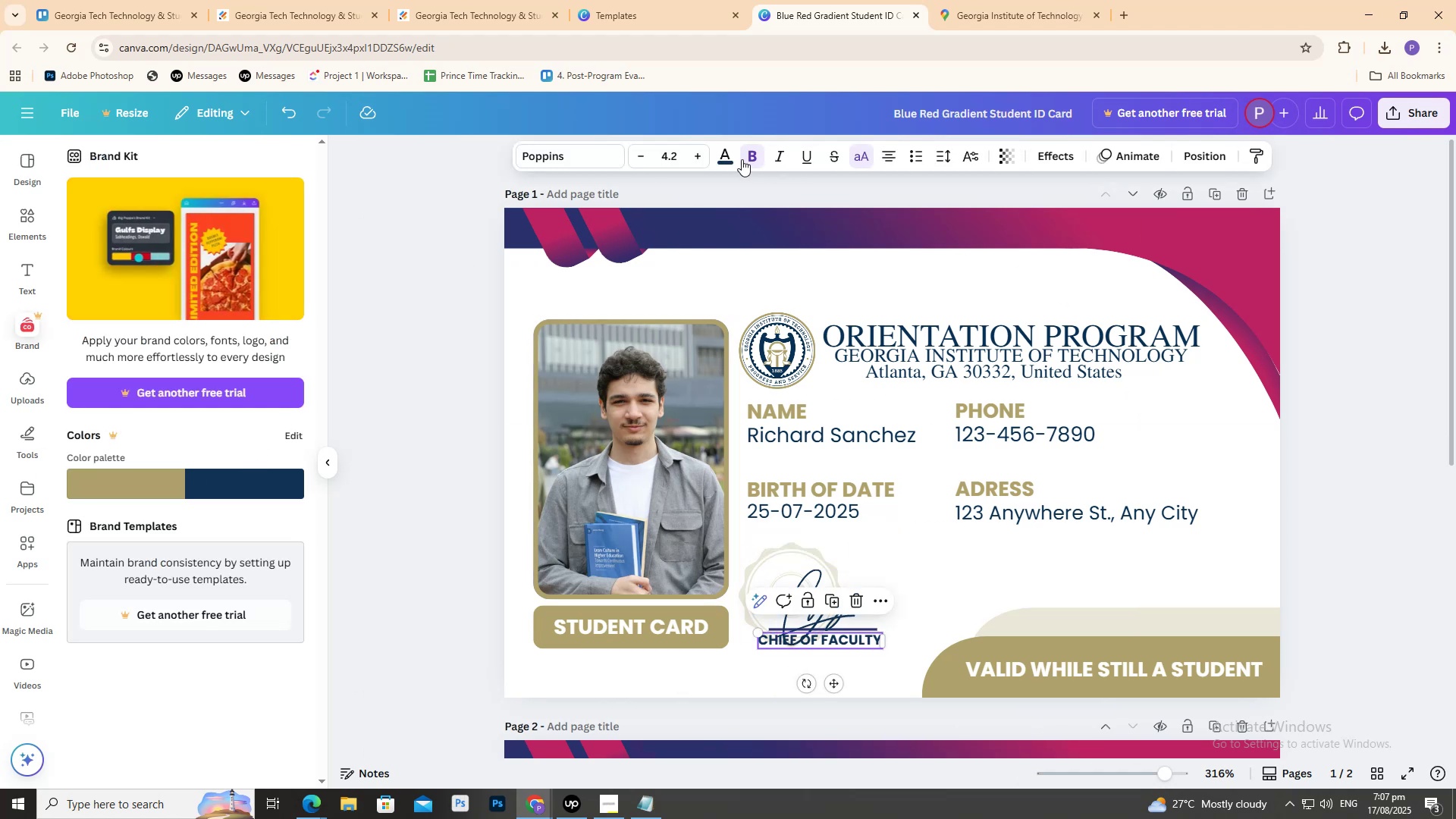 
left_click([724, 155])
 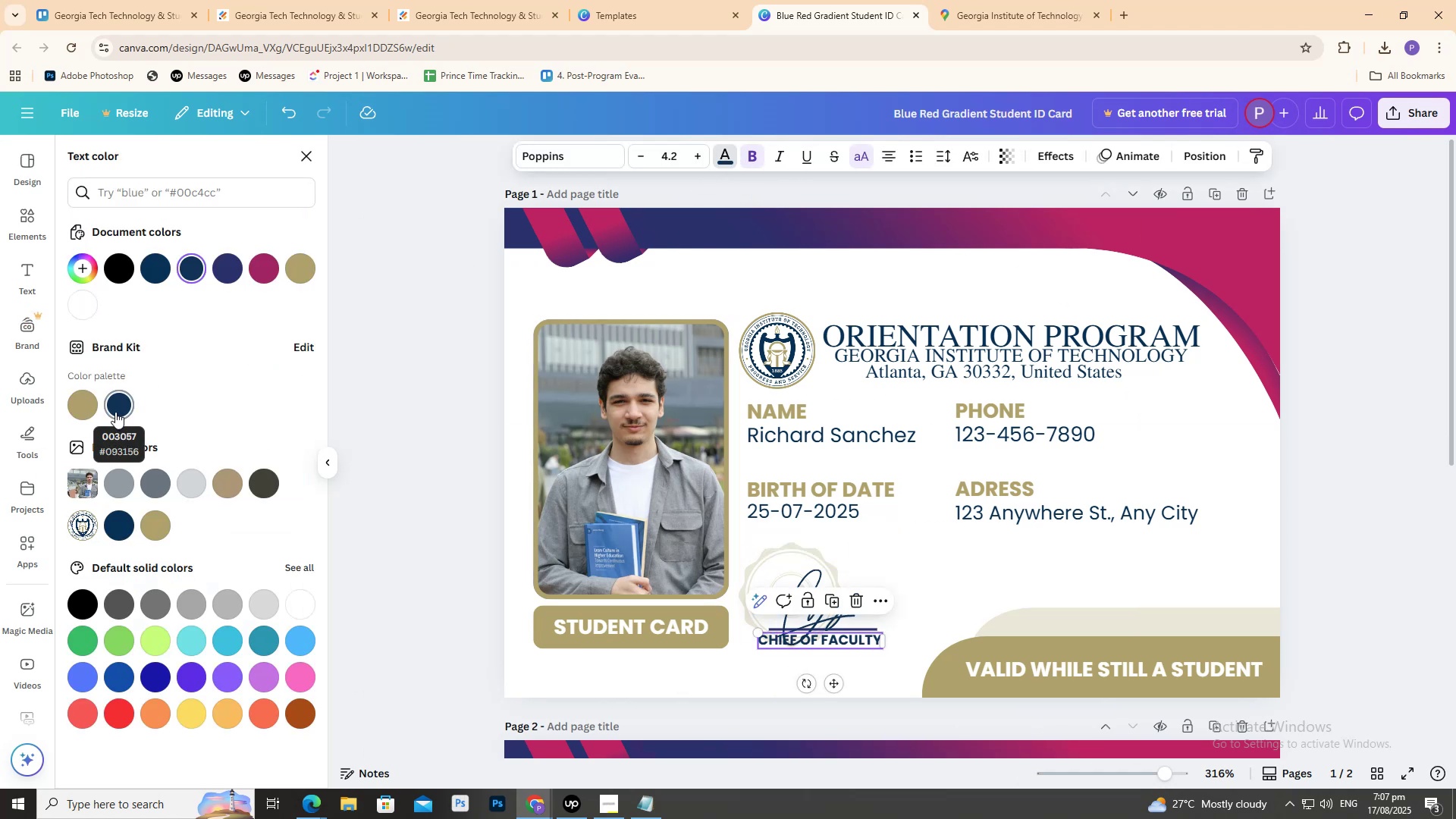 
left_click([115, 411])
 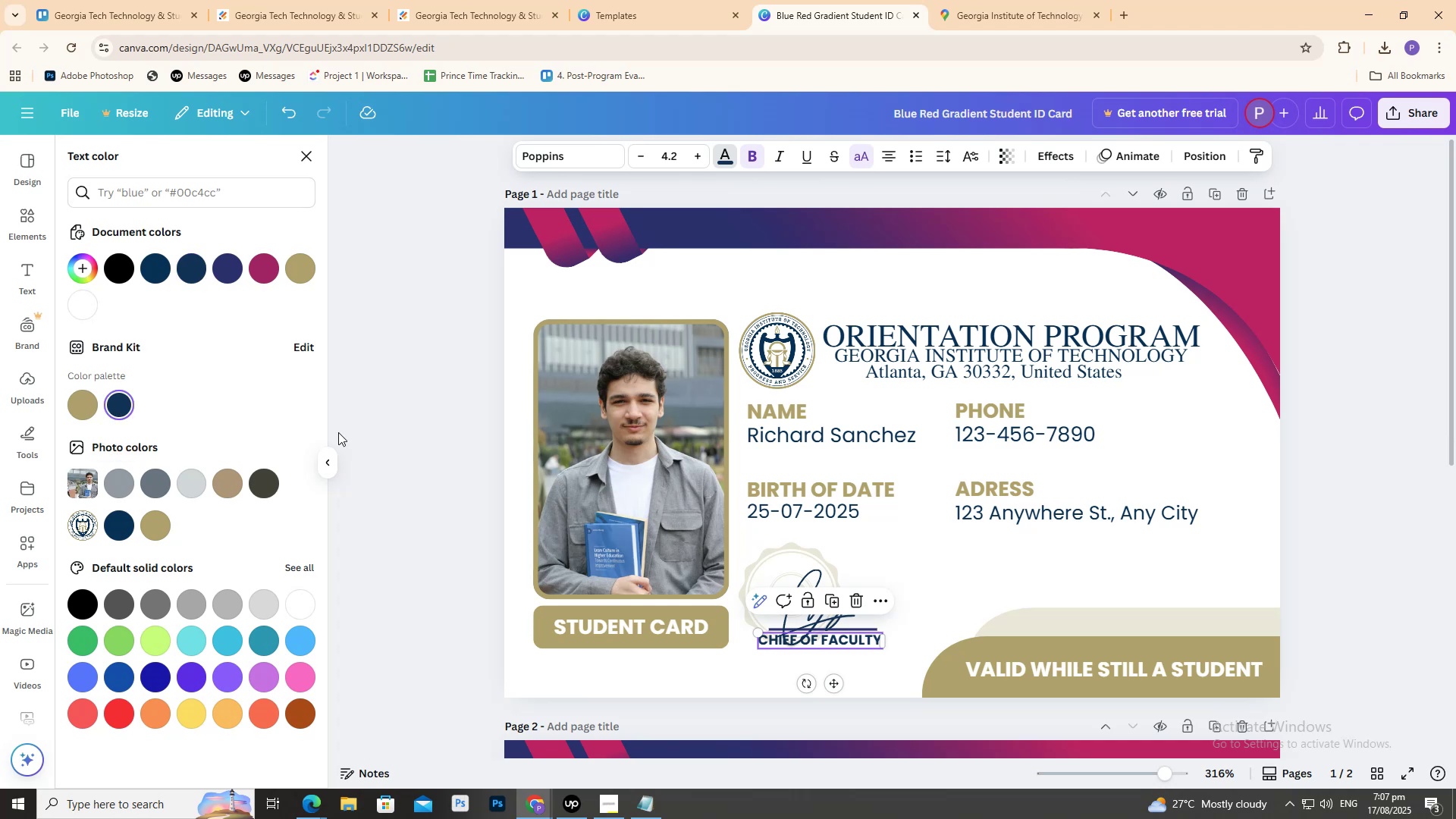 
double_click([339, 432])
 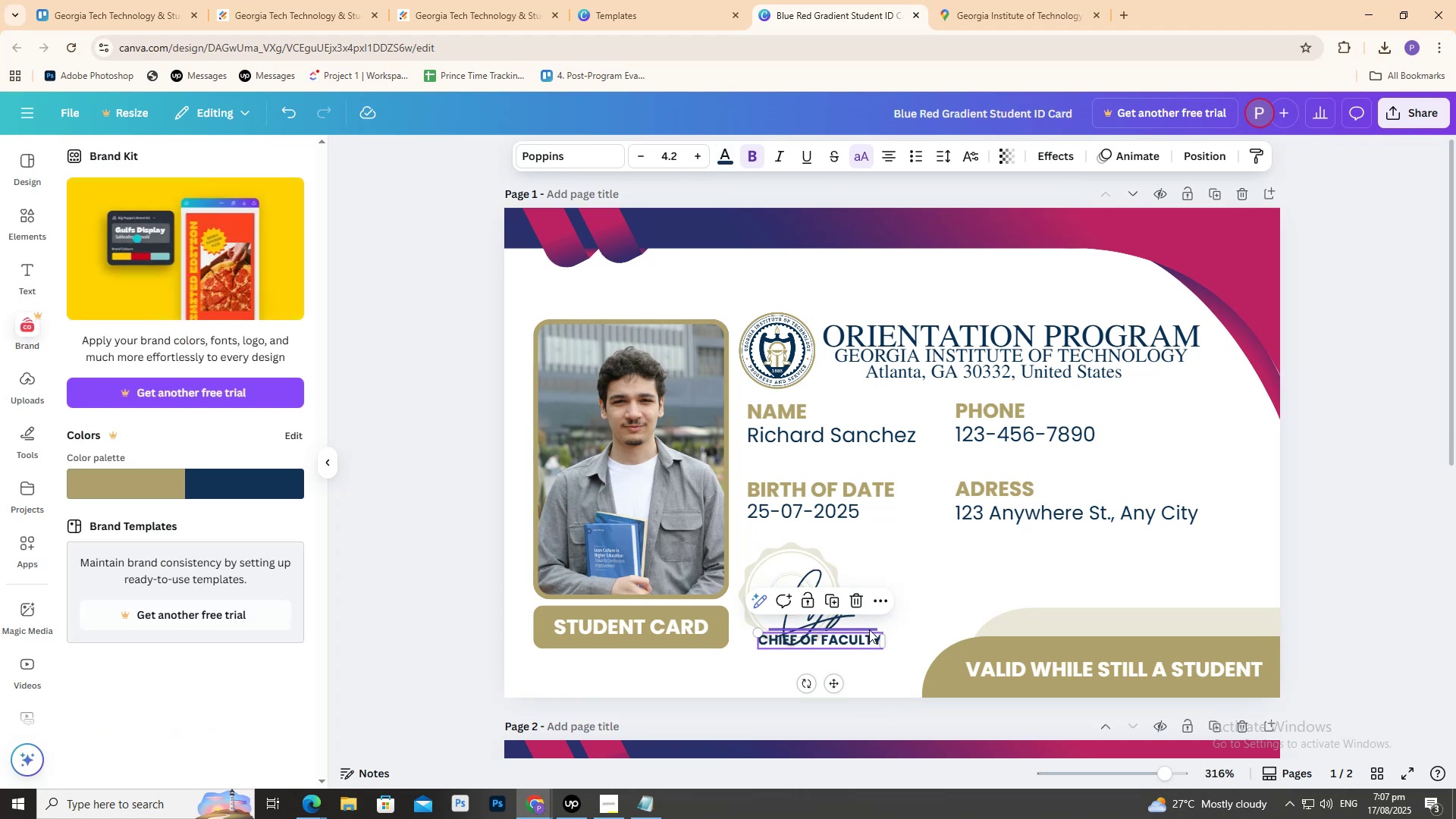 
left_click([870, 629])
 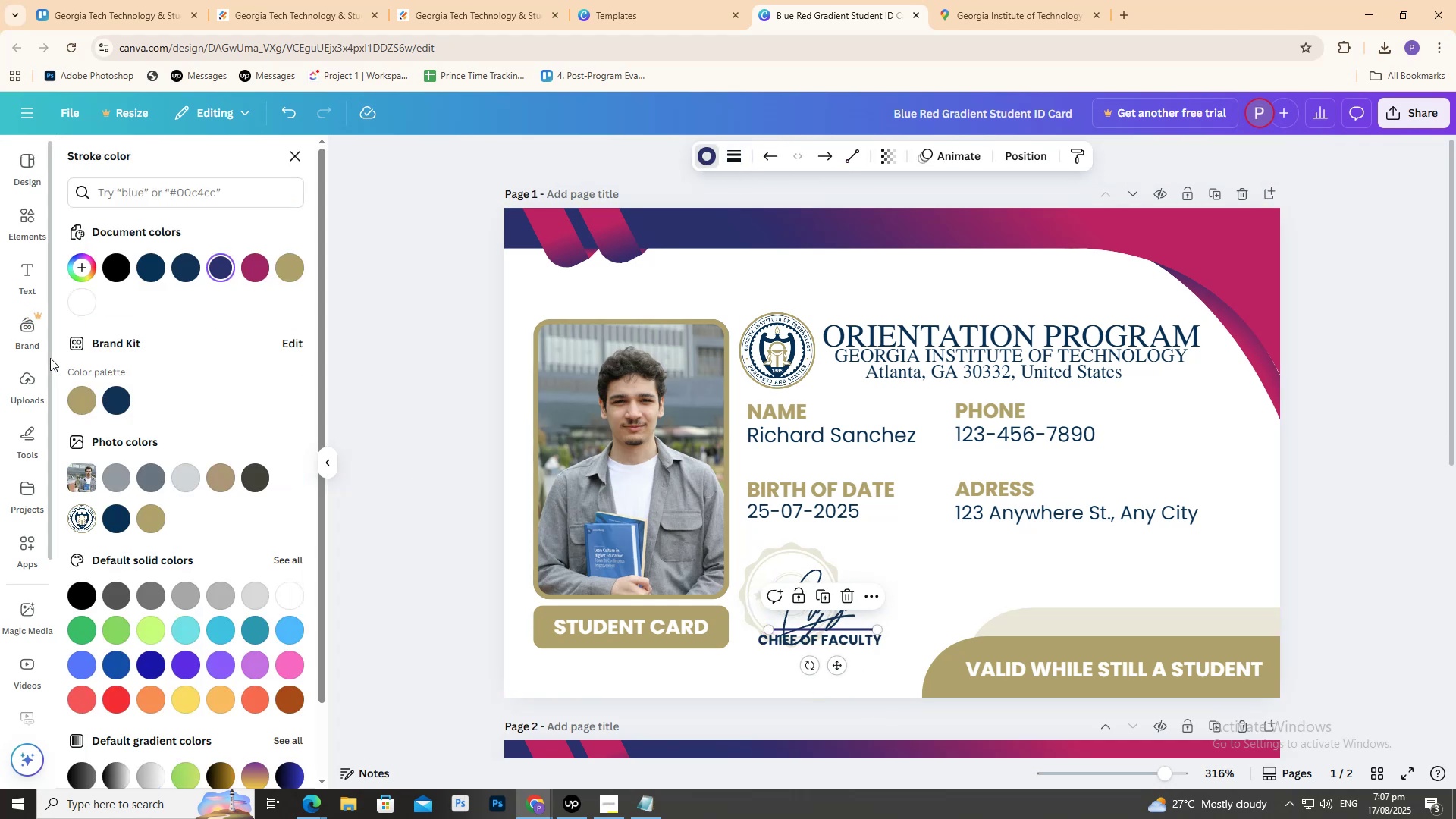 
left_click([121, 401])
 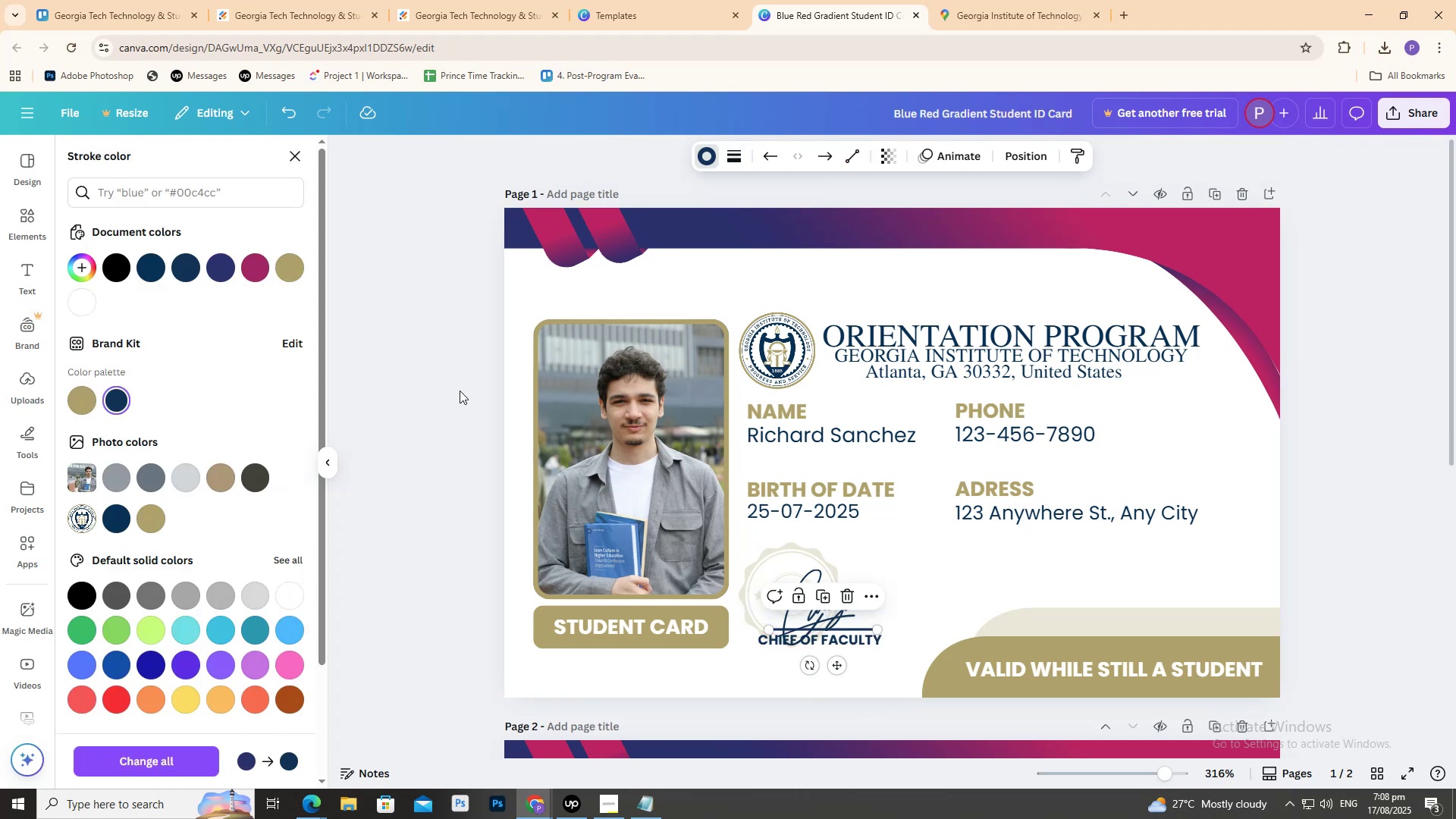 
left_click([428, 361])
 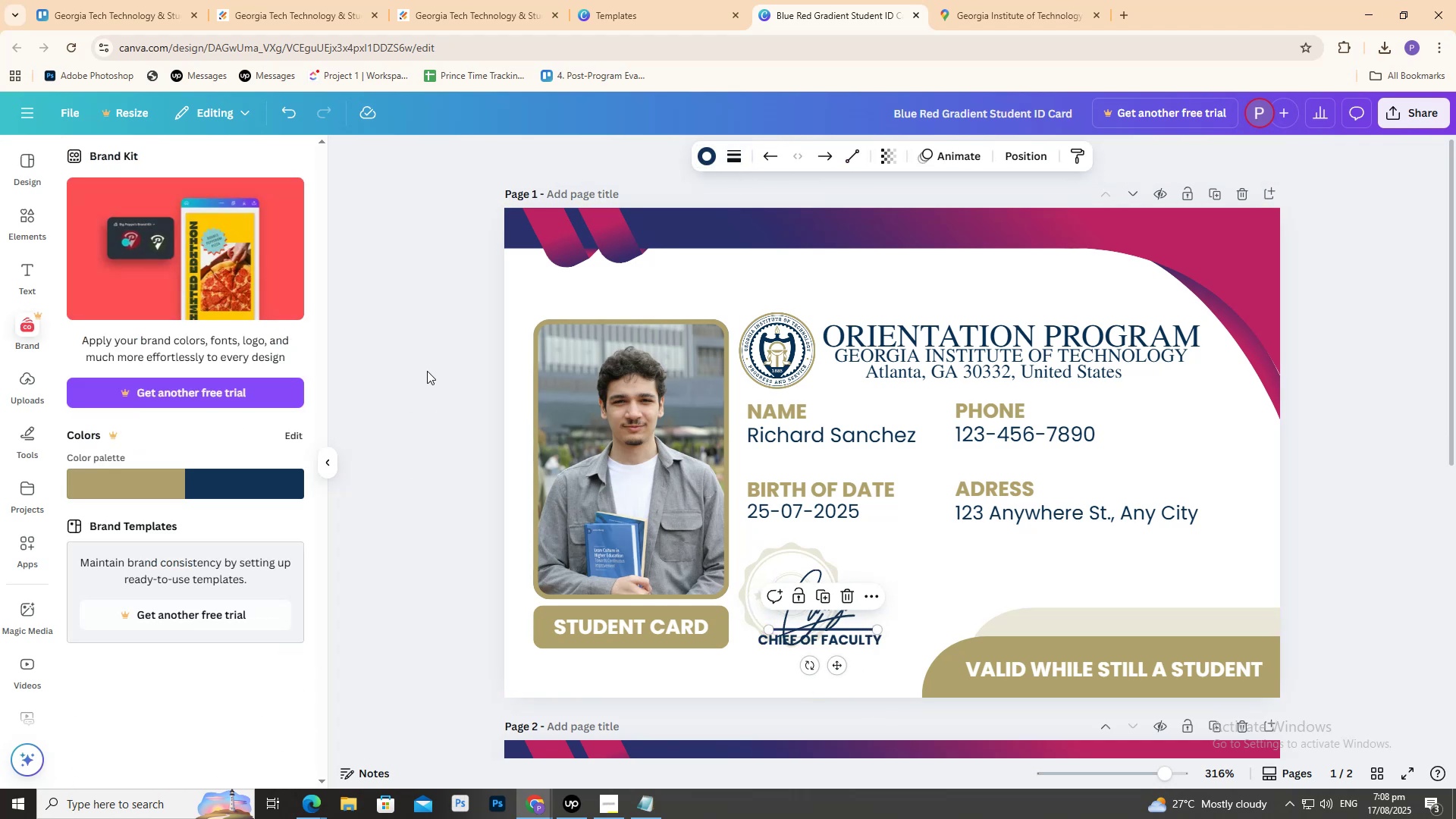 
double_click([427, 371])
 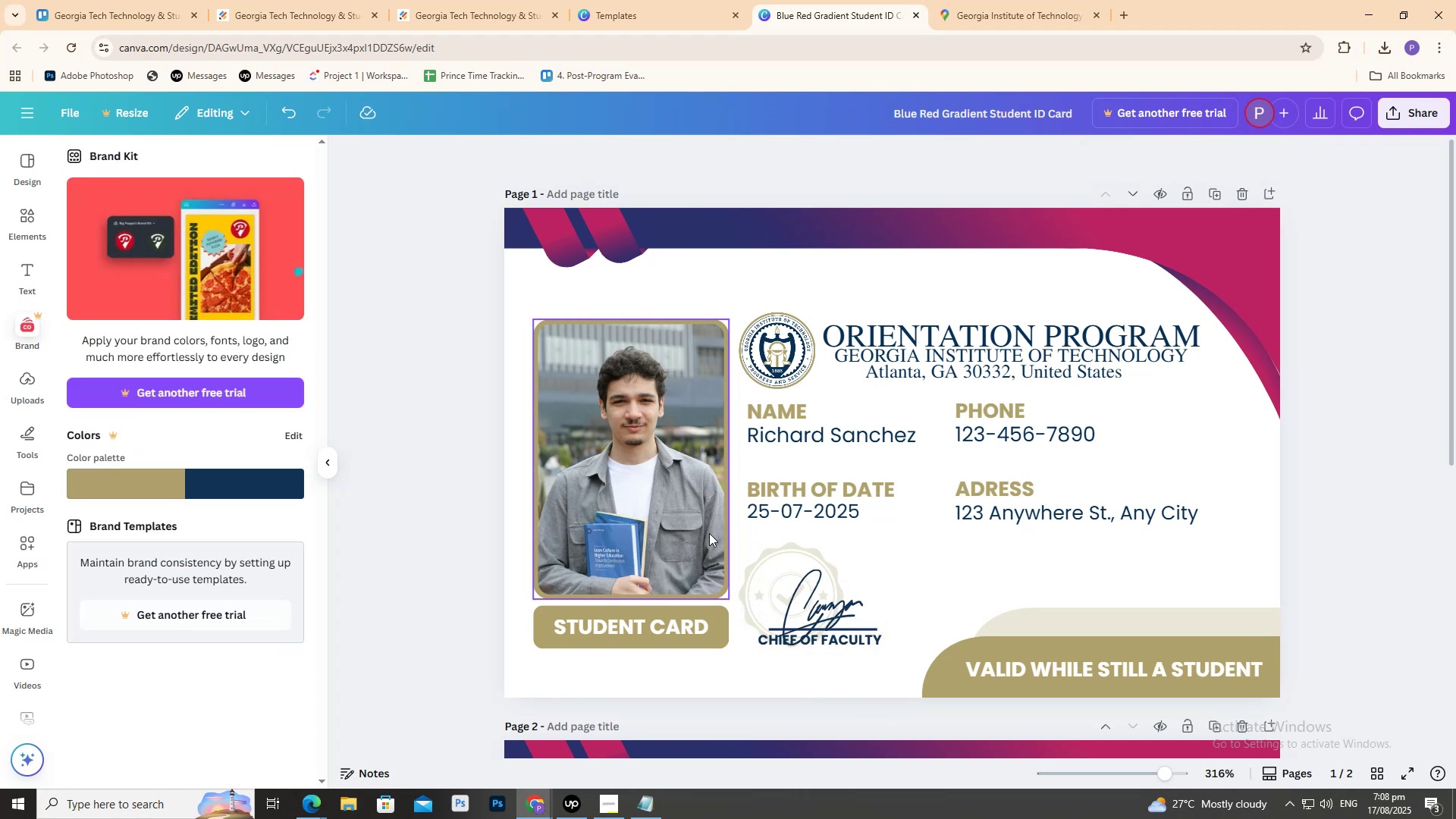 
left_click_drag(start_coordinate=[765, 560], to_coordinate=[789, 557])
 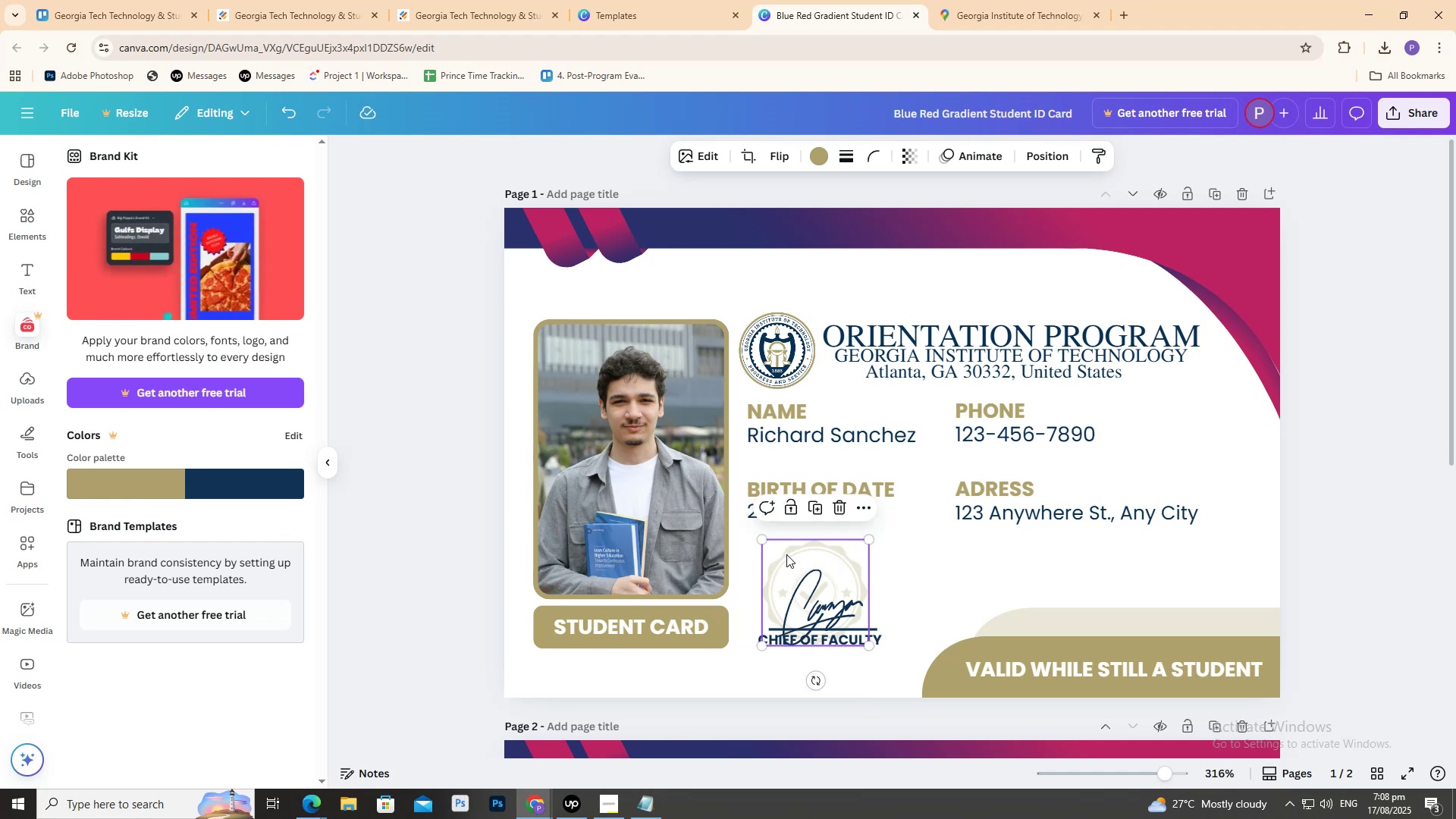 
key(Control+Z)
 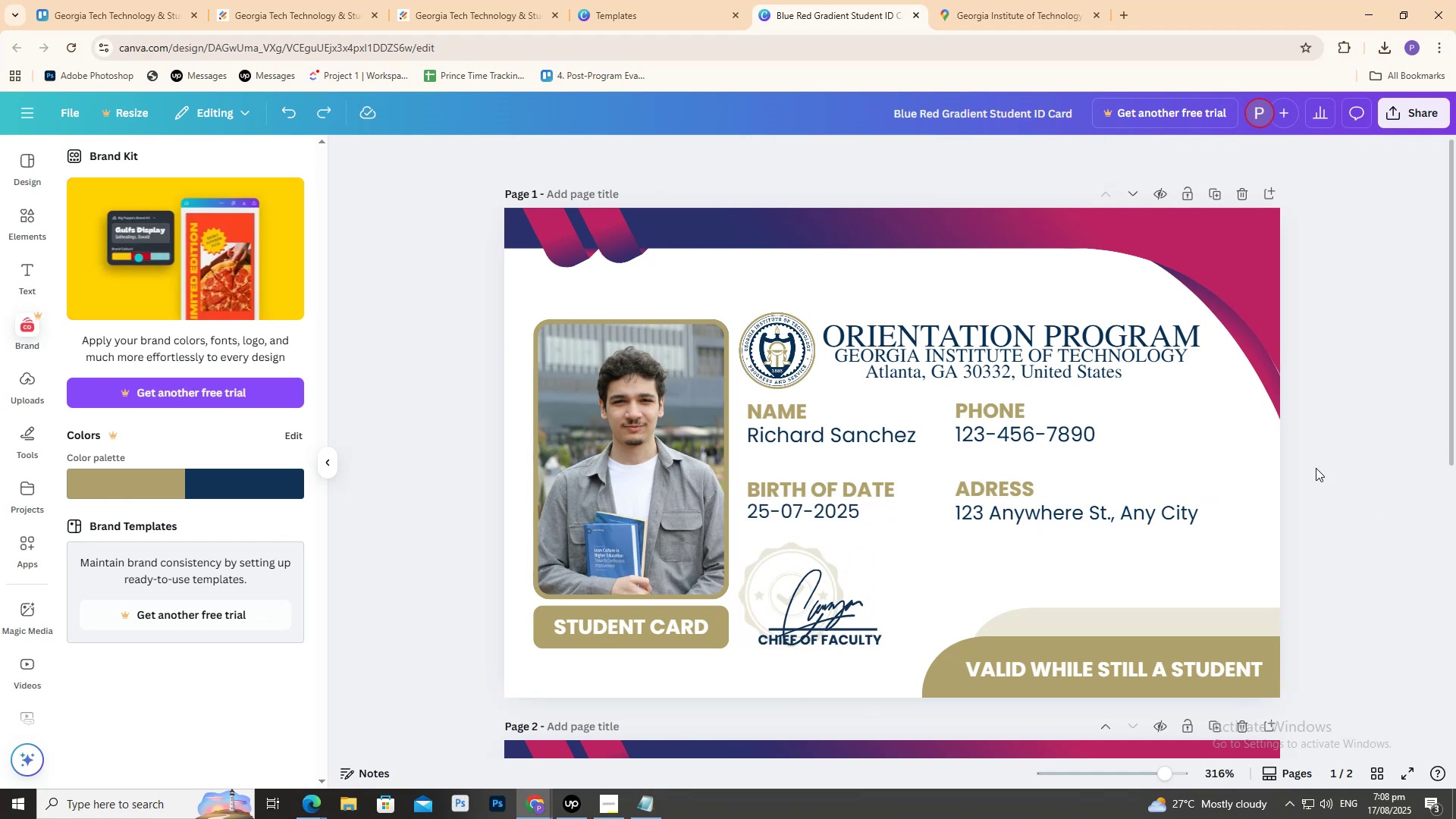 
left_click_drag(start_coordinate=[1213, 284], to_coordinate=[1222, 159])
 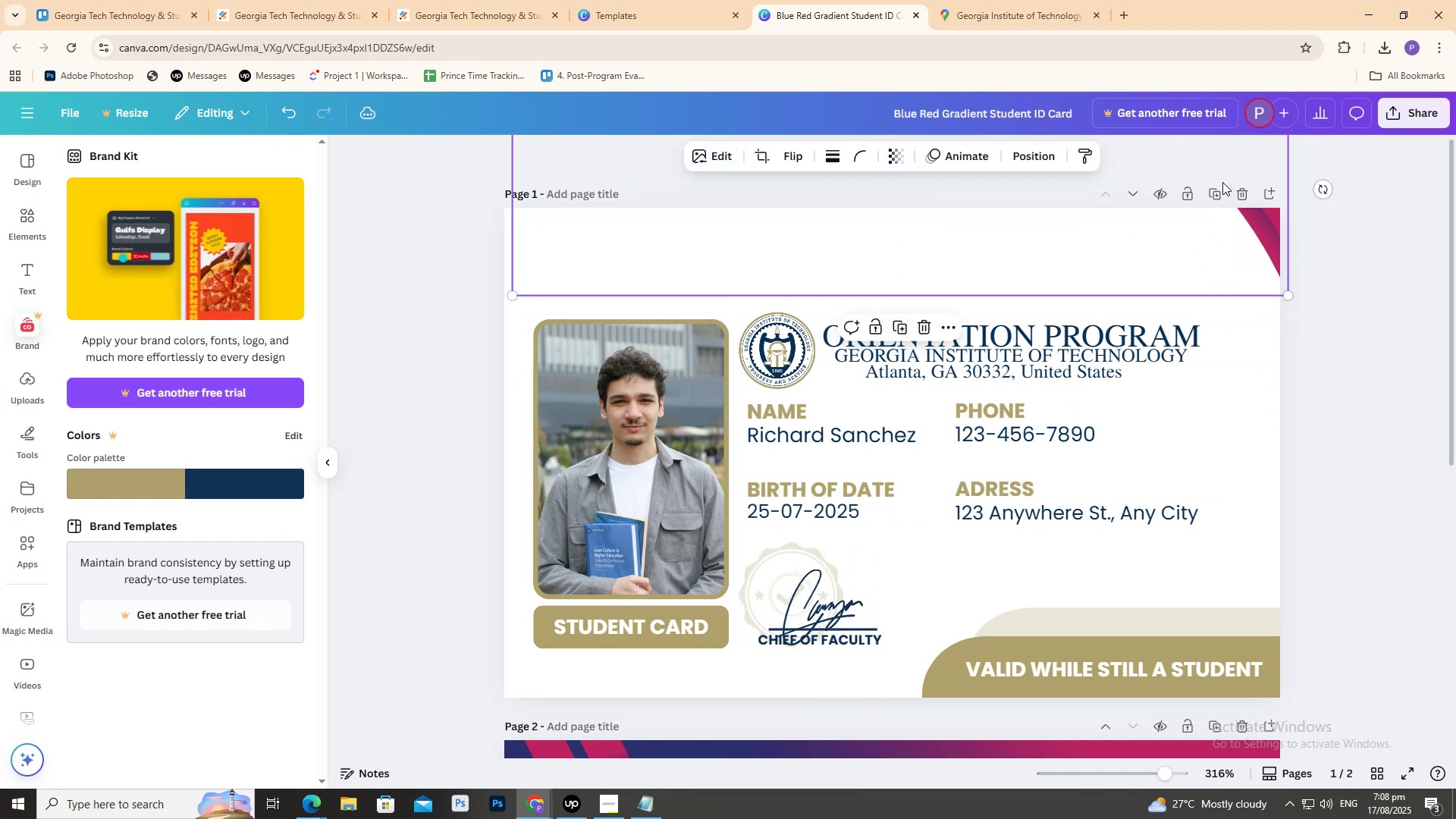 
key(Delete)
 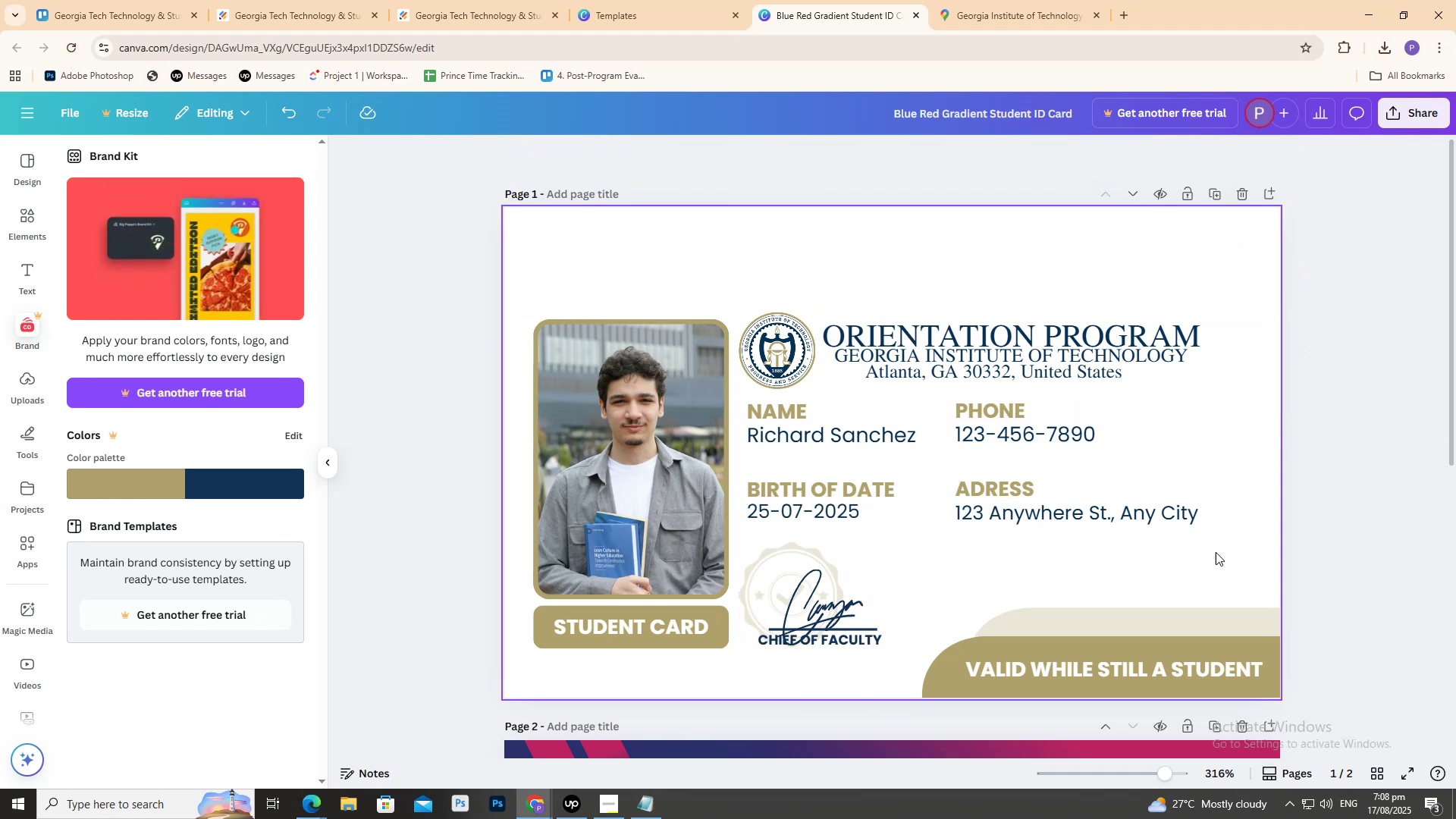 
hold_key(key=AltLeft, duration=1.48)
left_click_drag(start_coordinate=[1182, 645], to_coordinate=[1189, 204])
 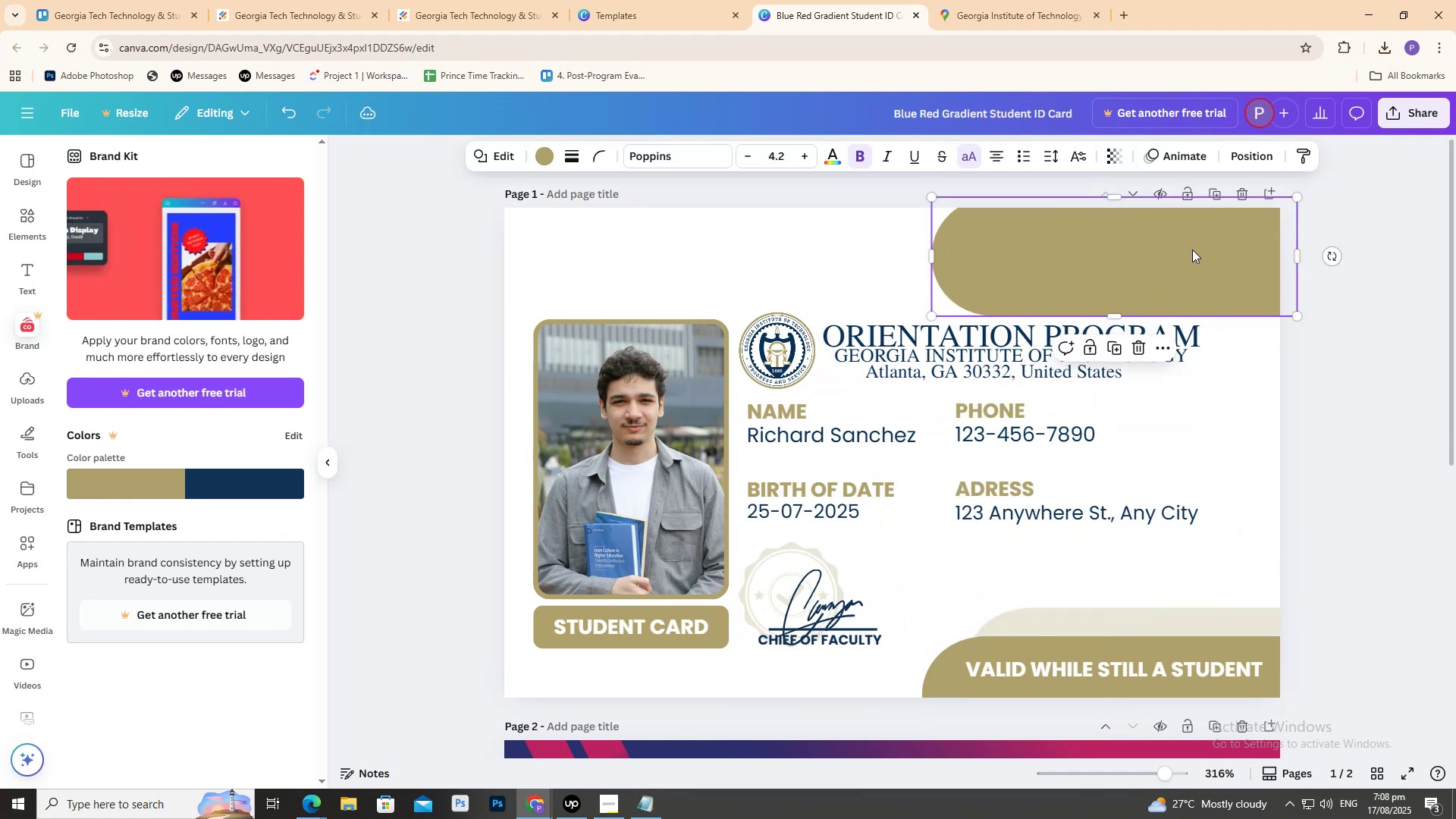 
left_click_drag(start_coordinate=[1203, 250], to_coordinate=[1264, 231])
 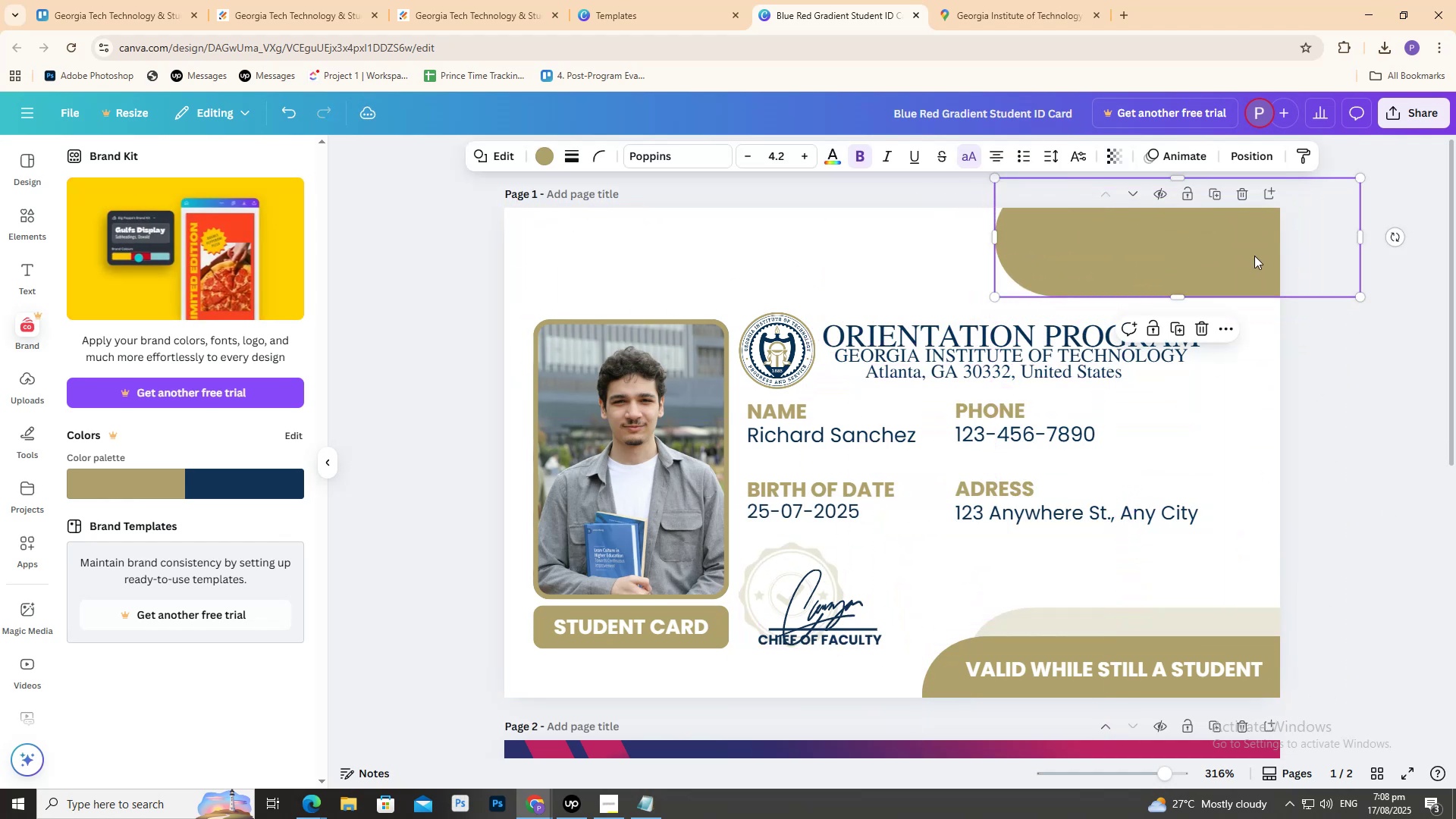 
left_click_drag(start_coordinate=[1252, 257], to_coordinate=[940, 256])
 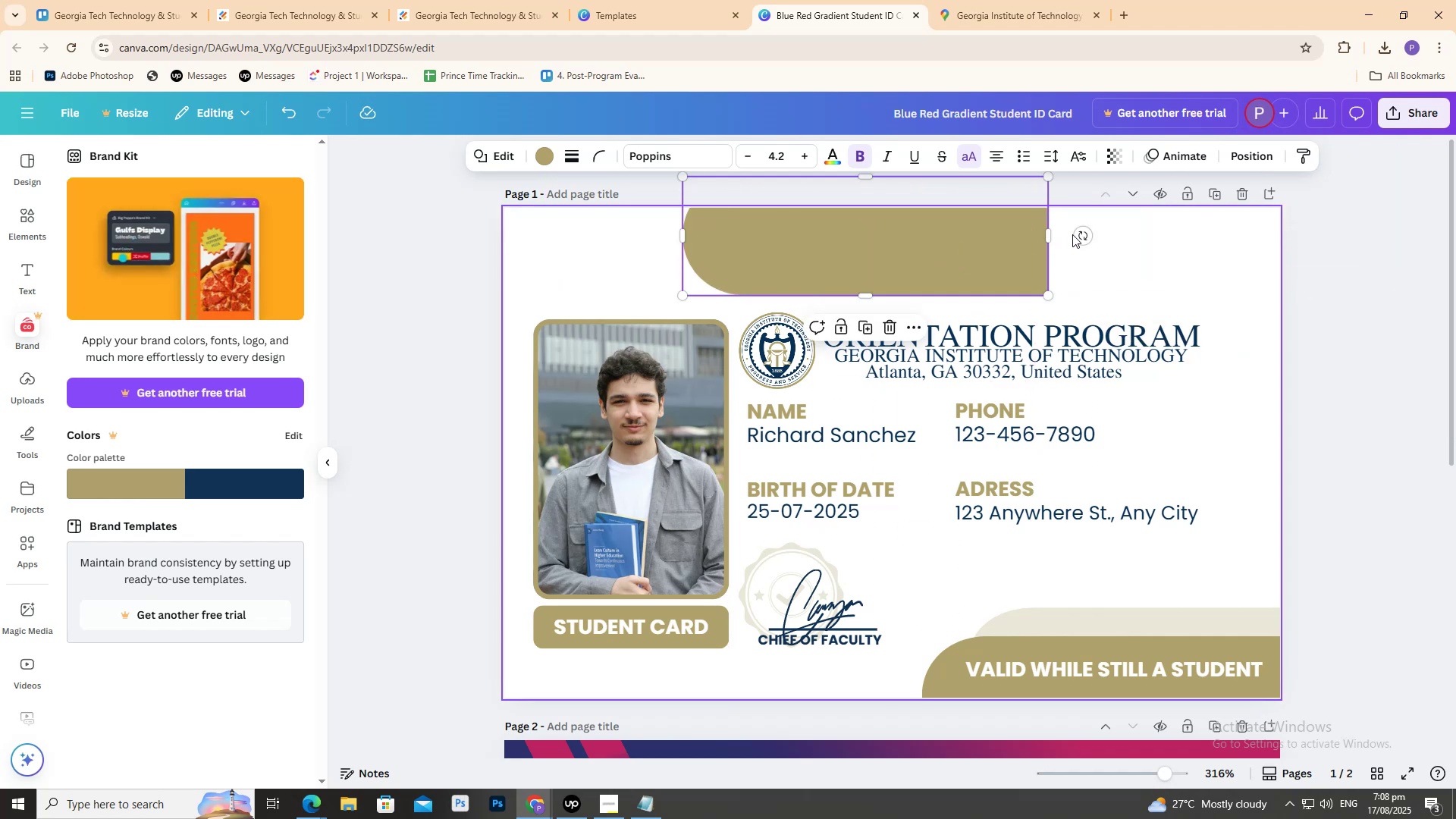 
left_click_drag(start_coordinate=[1083, 234], to_coordinate=[679, 239])
 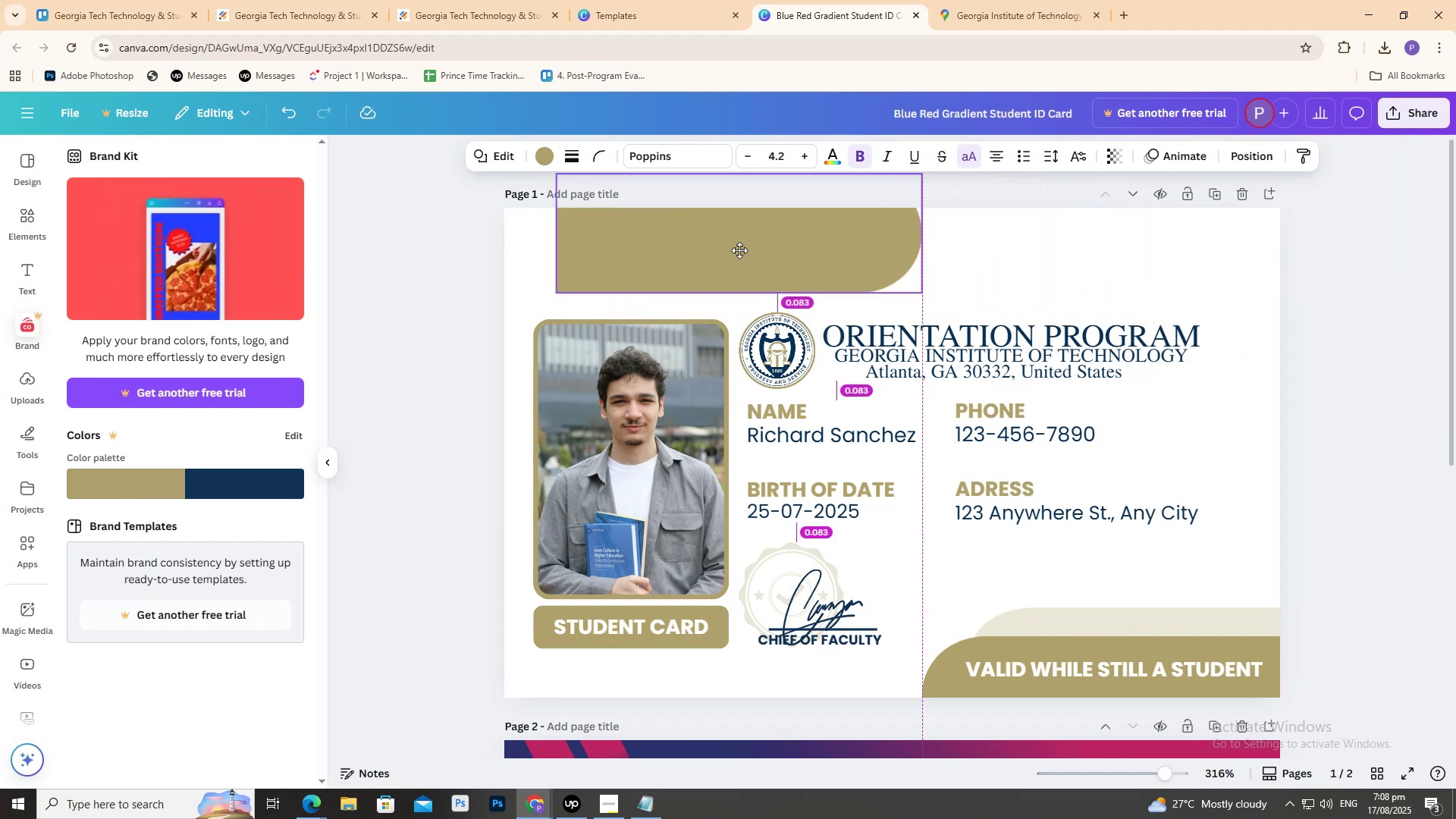 
hold_key(key=ShiftLeft, duration=0.92)
 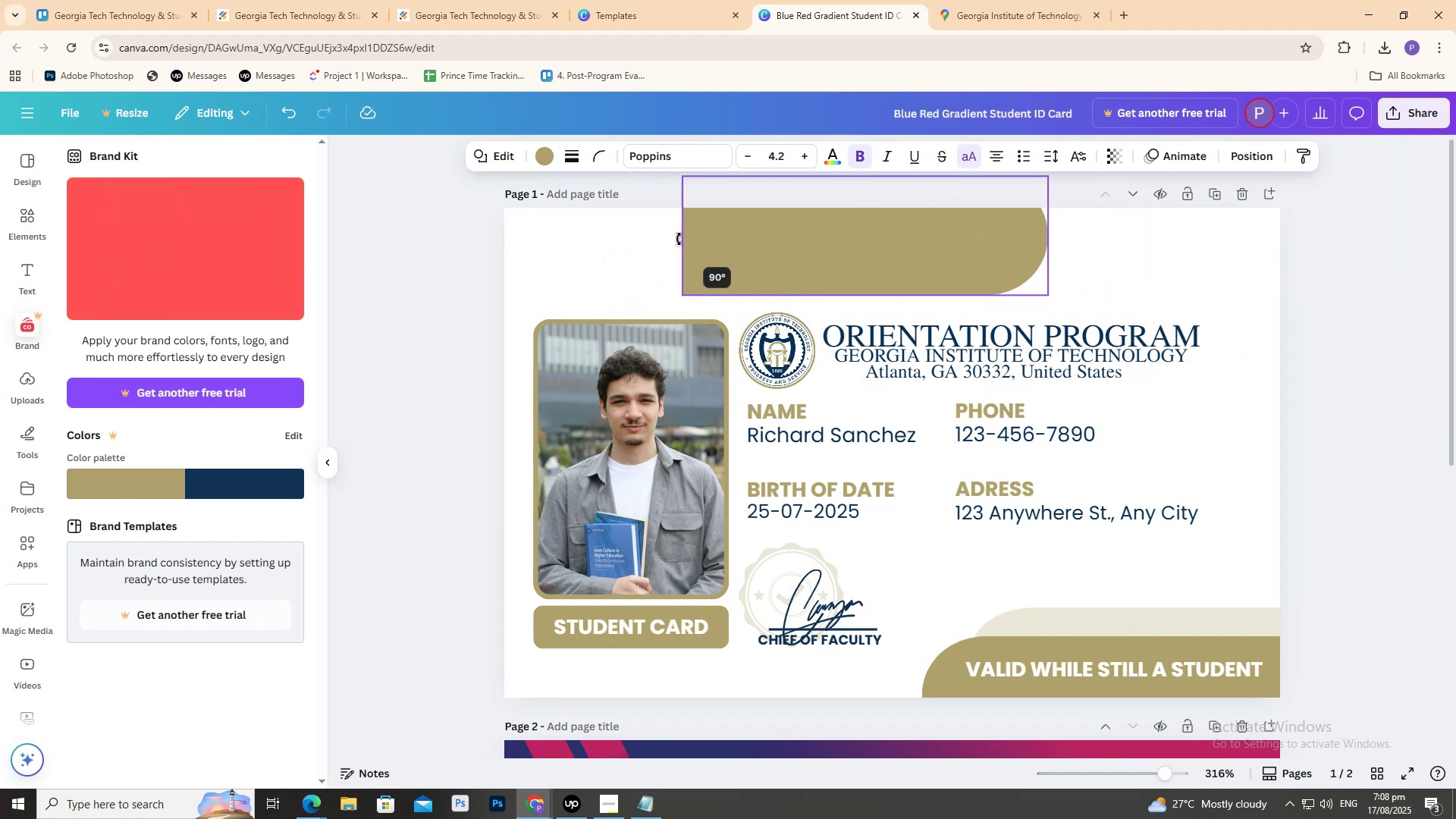 
left_click_drag(start_coordinate=[889, 256], to_coordinate=[643, 249])
 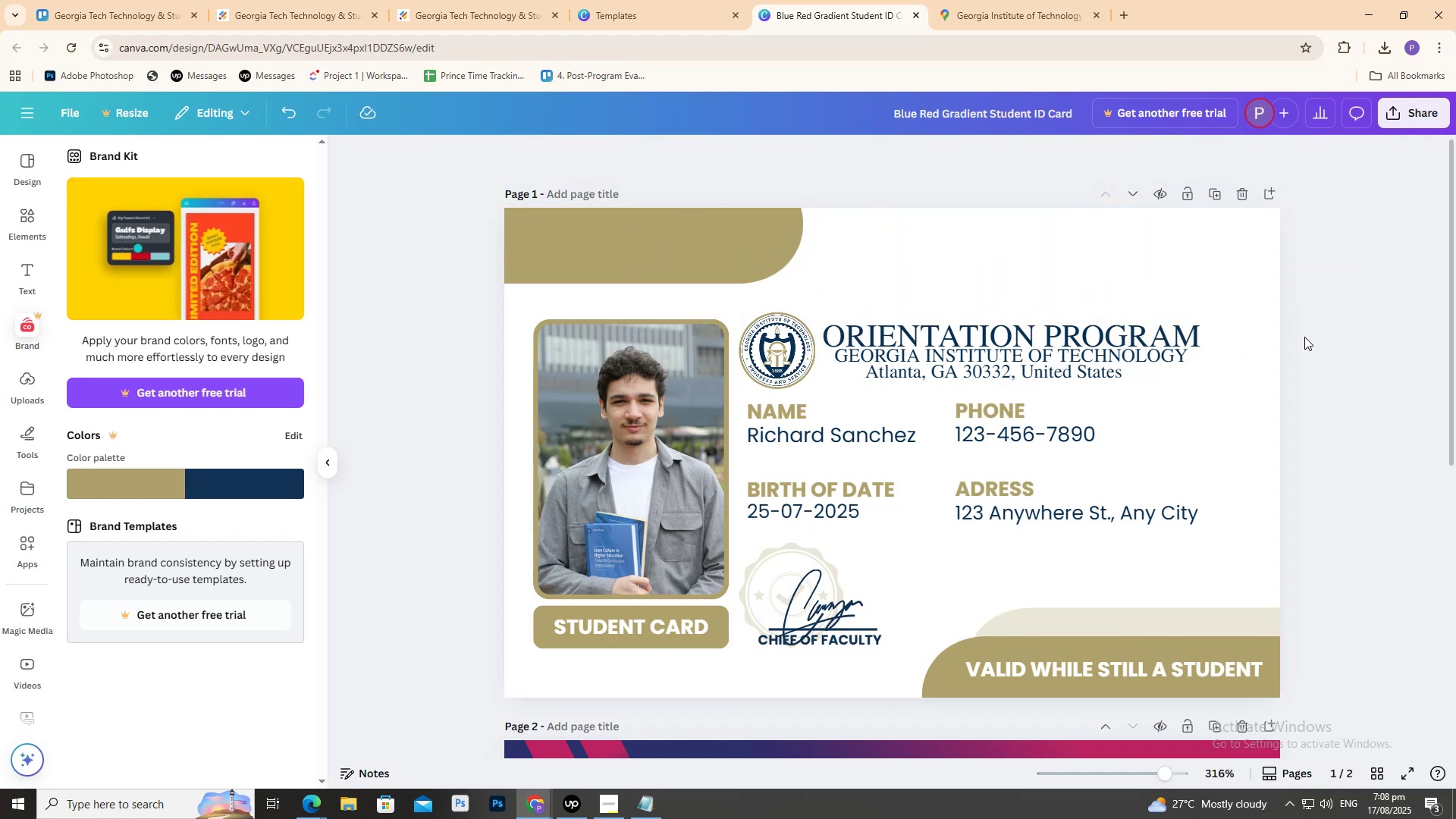 
double_click([1185, 281])
 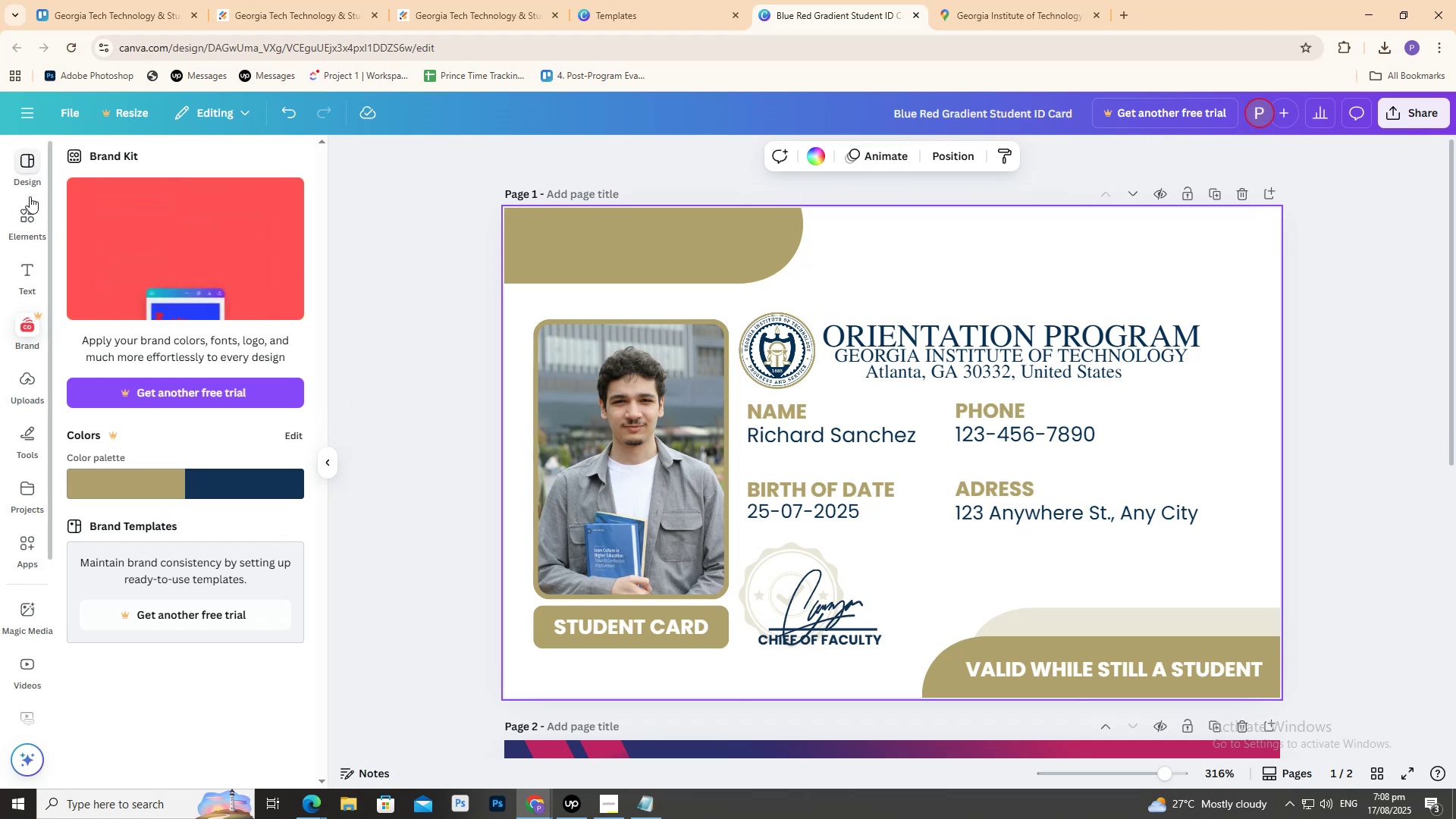 
wait(6.94)
 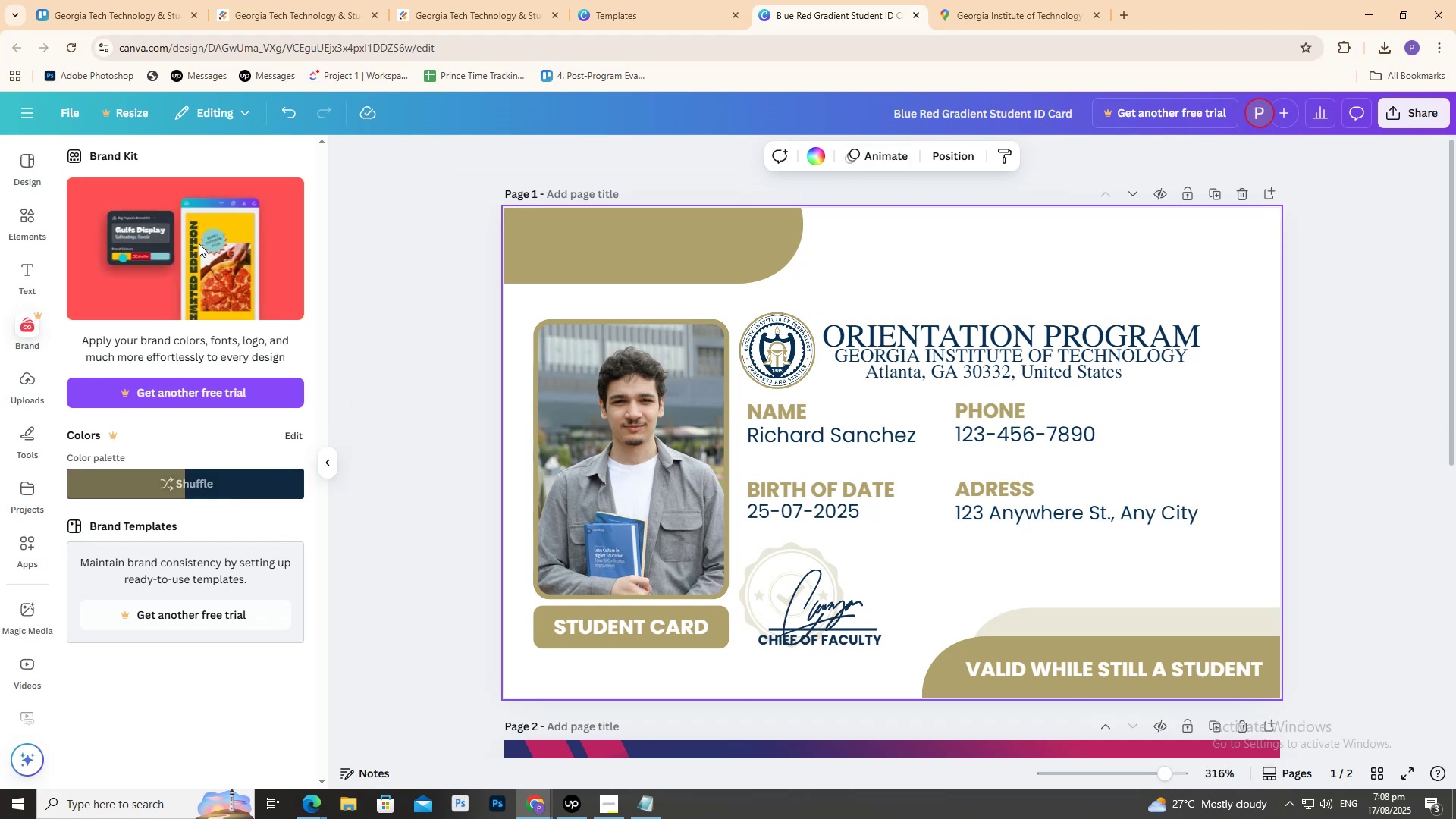 
left_click_drag(start_coordinate=[691, 254], to_coordinate=[693, 241])
 